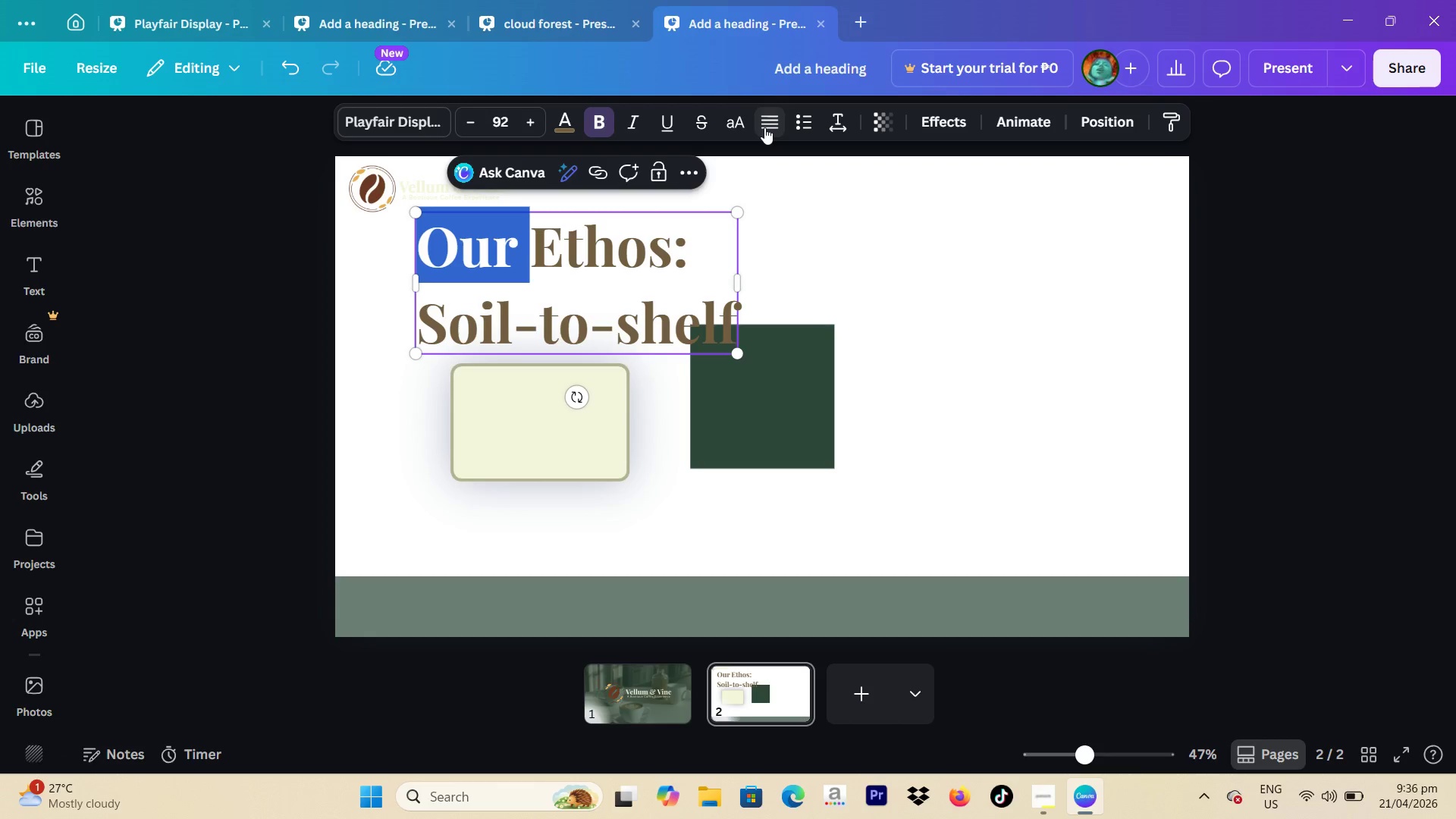 
left_click([764, 127])
 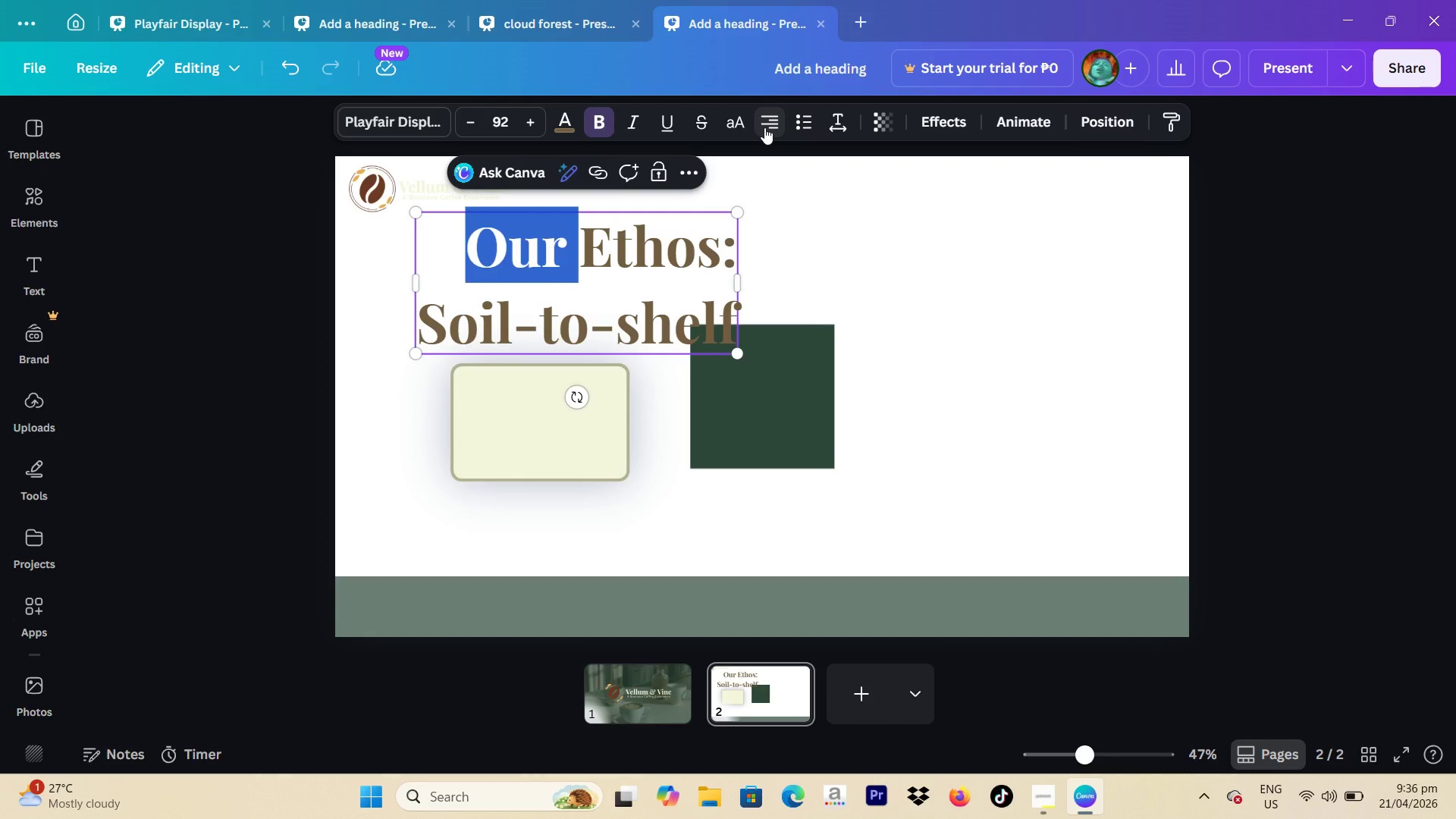 
left_click([764, 127])
 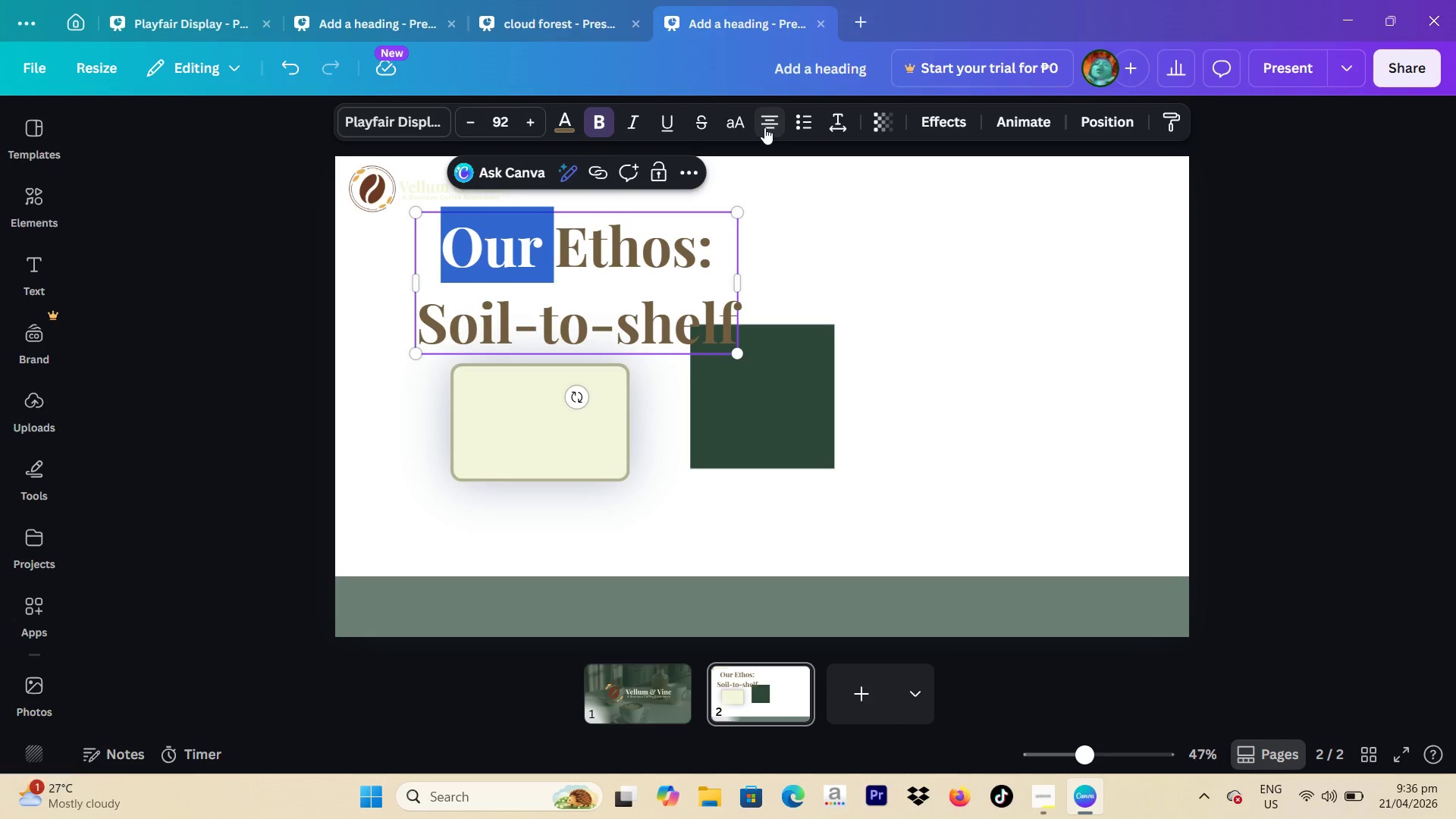 
left_click([764, 127])
 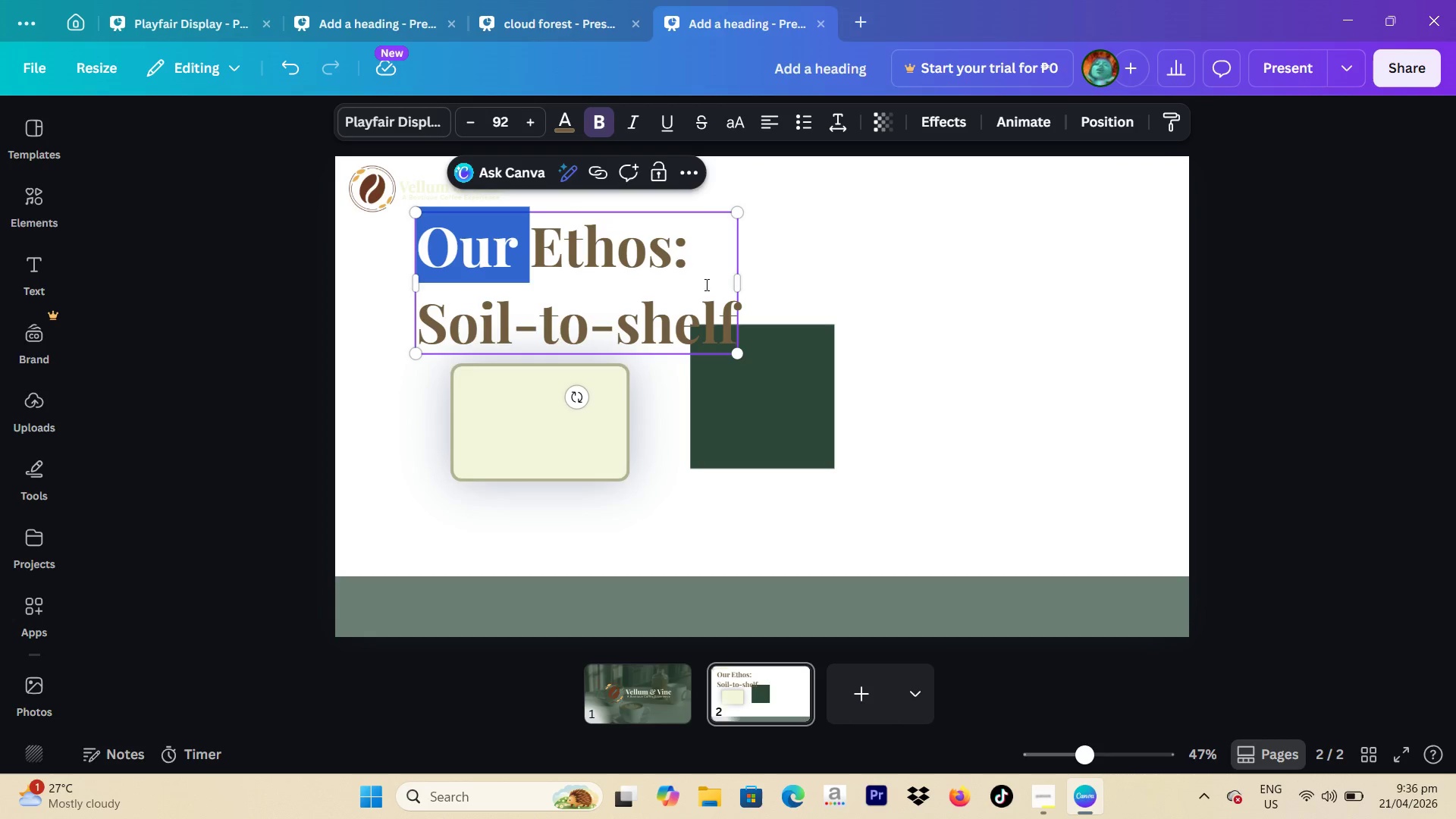 
left_click([707, 279])
 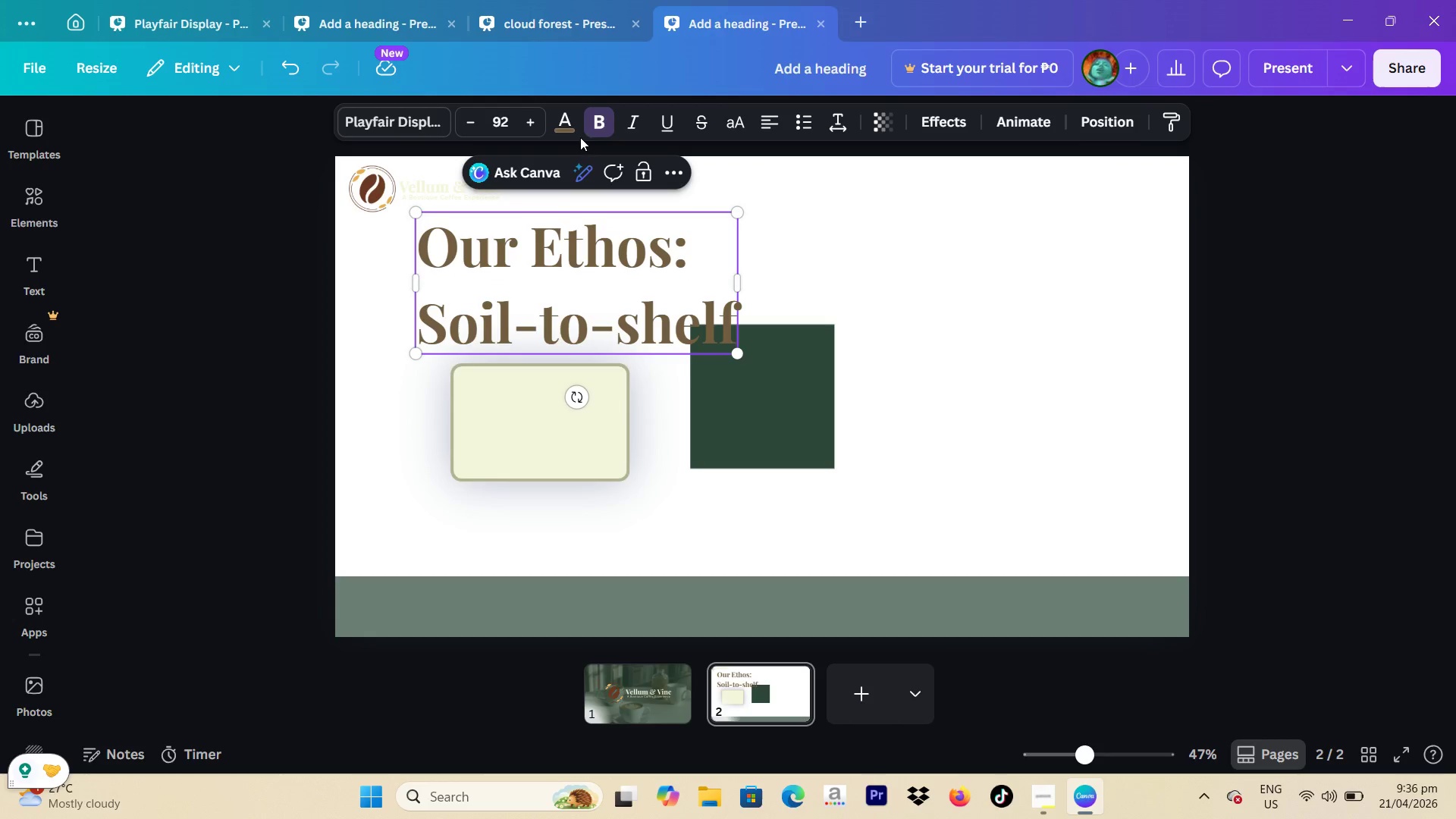 
left_click([573, 130])
 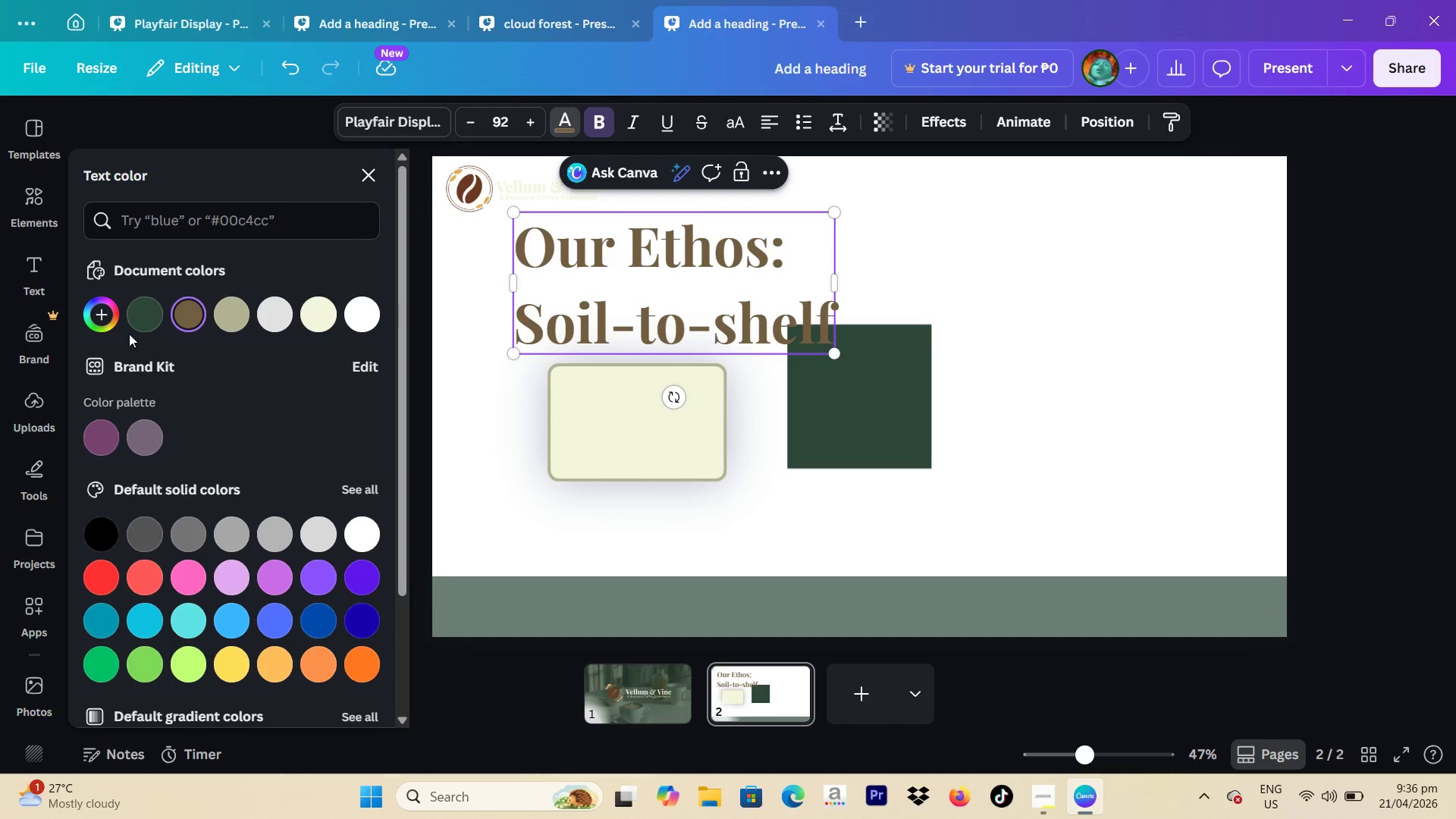 
left_click([105, 316])
 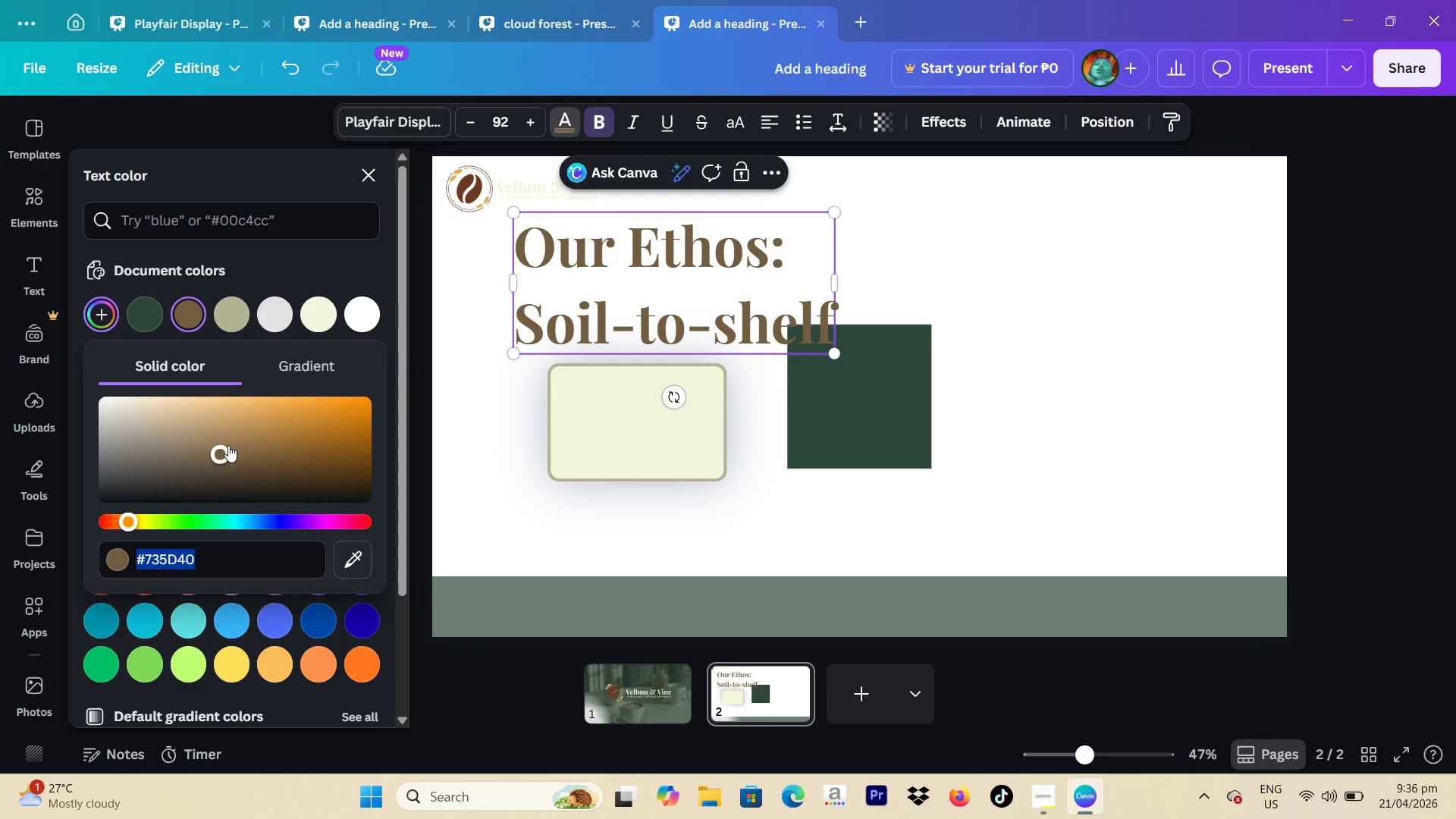 
left_click_drag(start_coordinate=[228, 447], to_coordinate=[234, 468])
 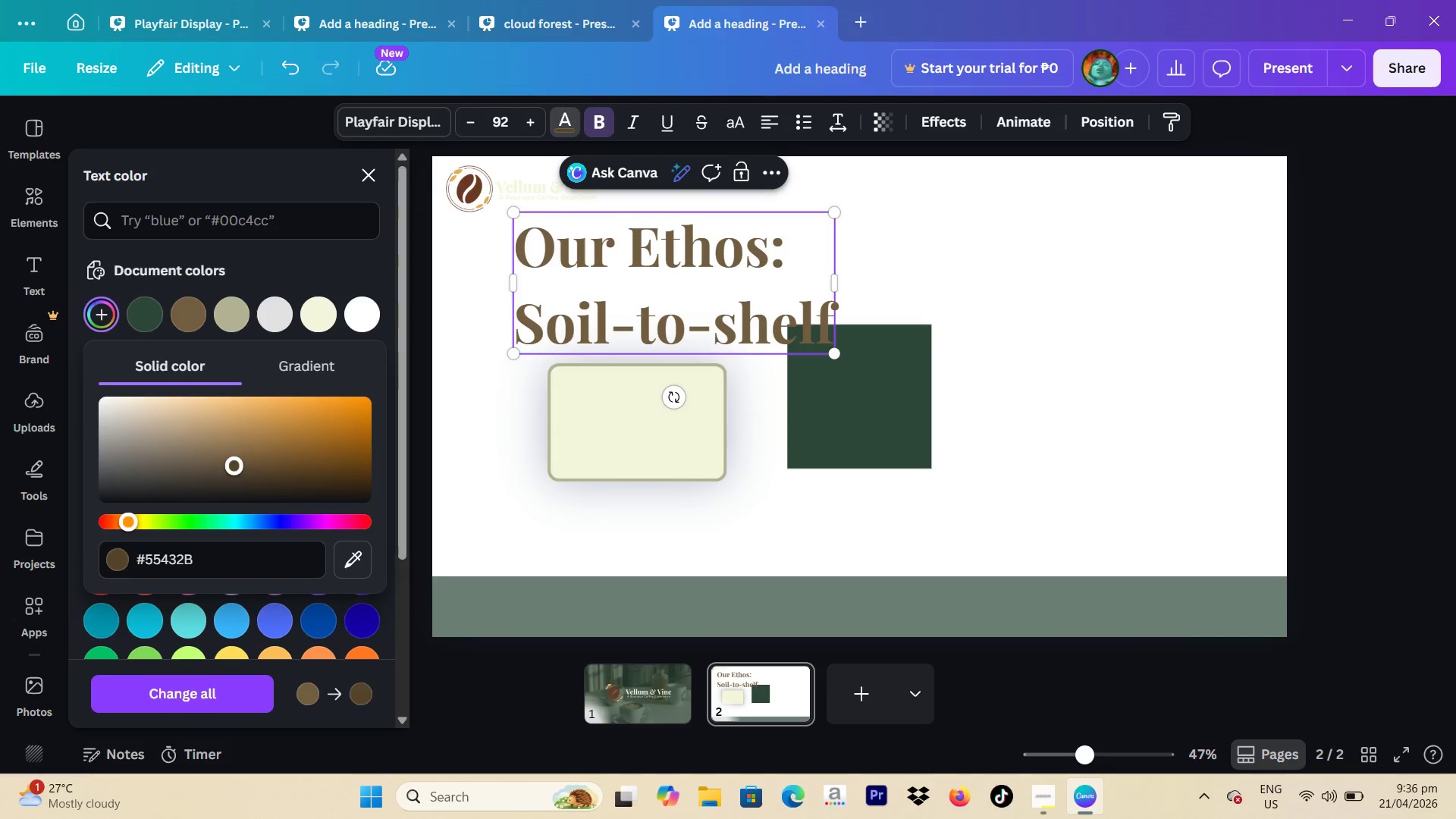 
left_click([234, 468])
 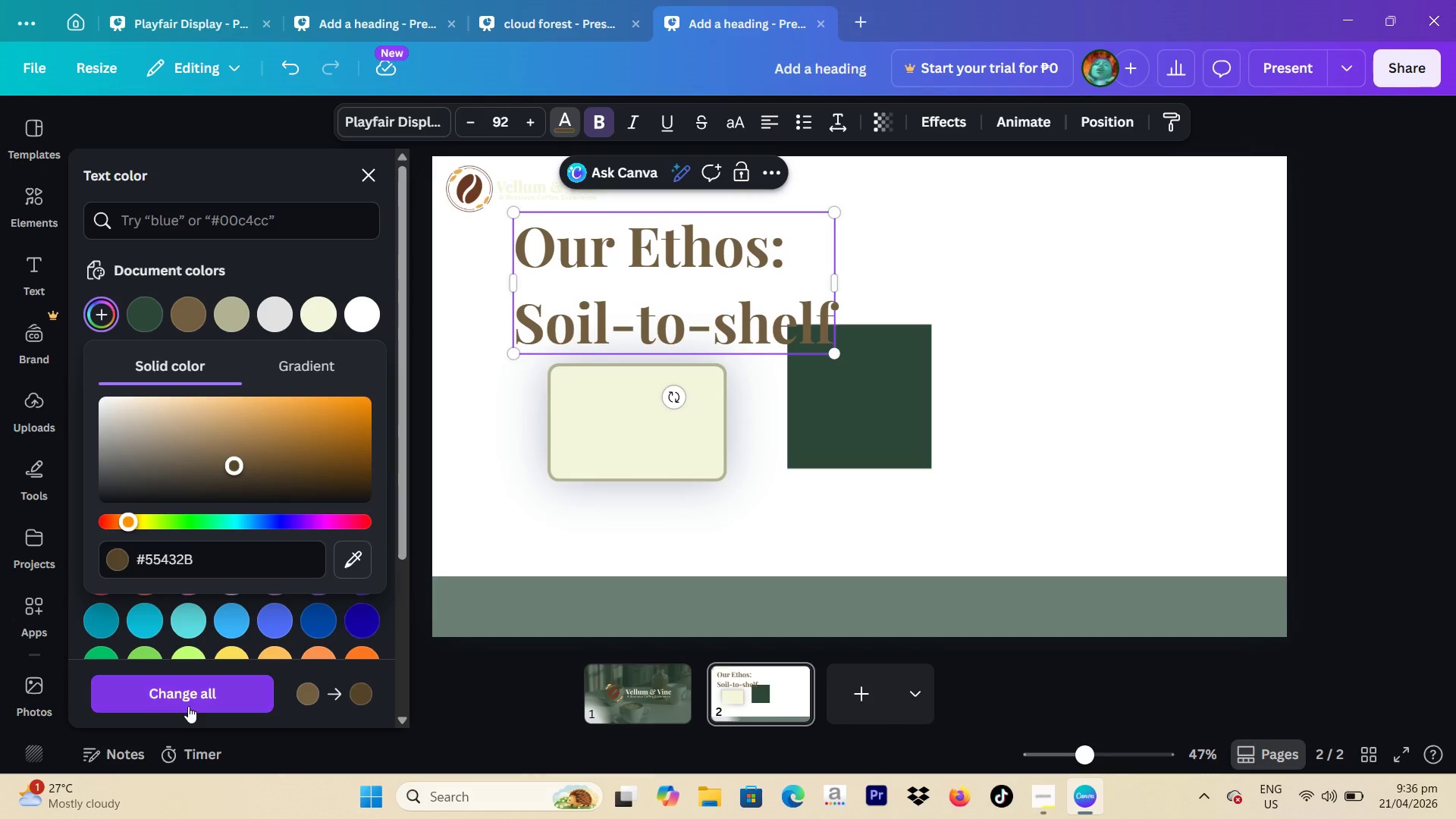 
left_click([188, 704])
 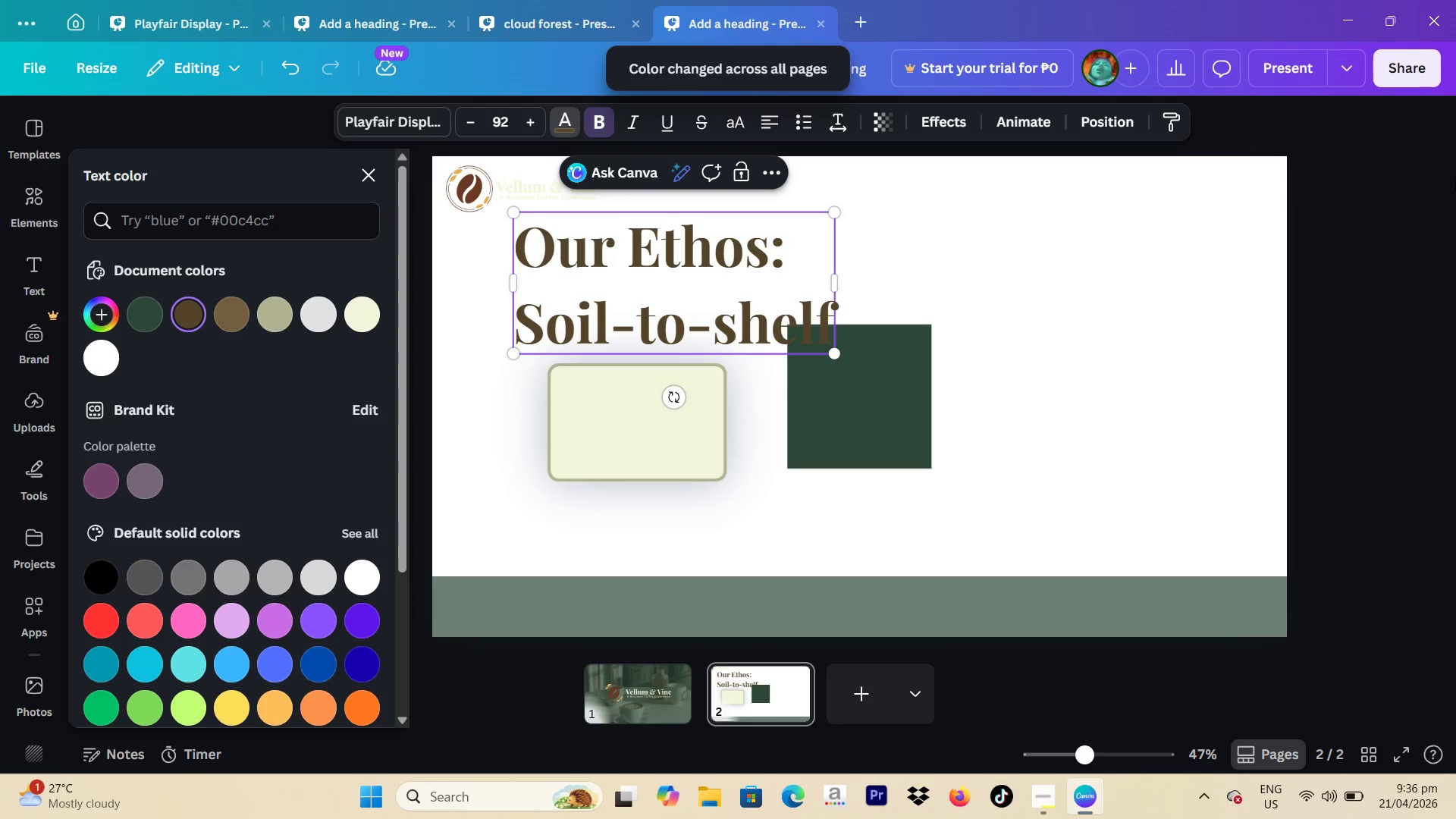 
left_click([1442, 194])
 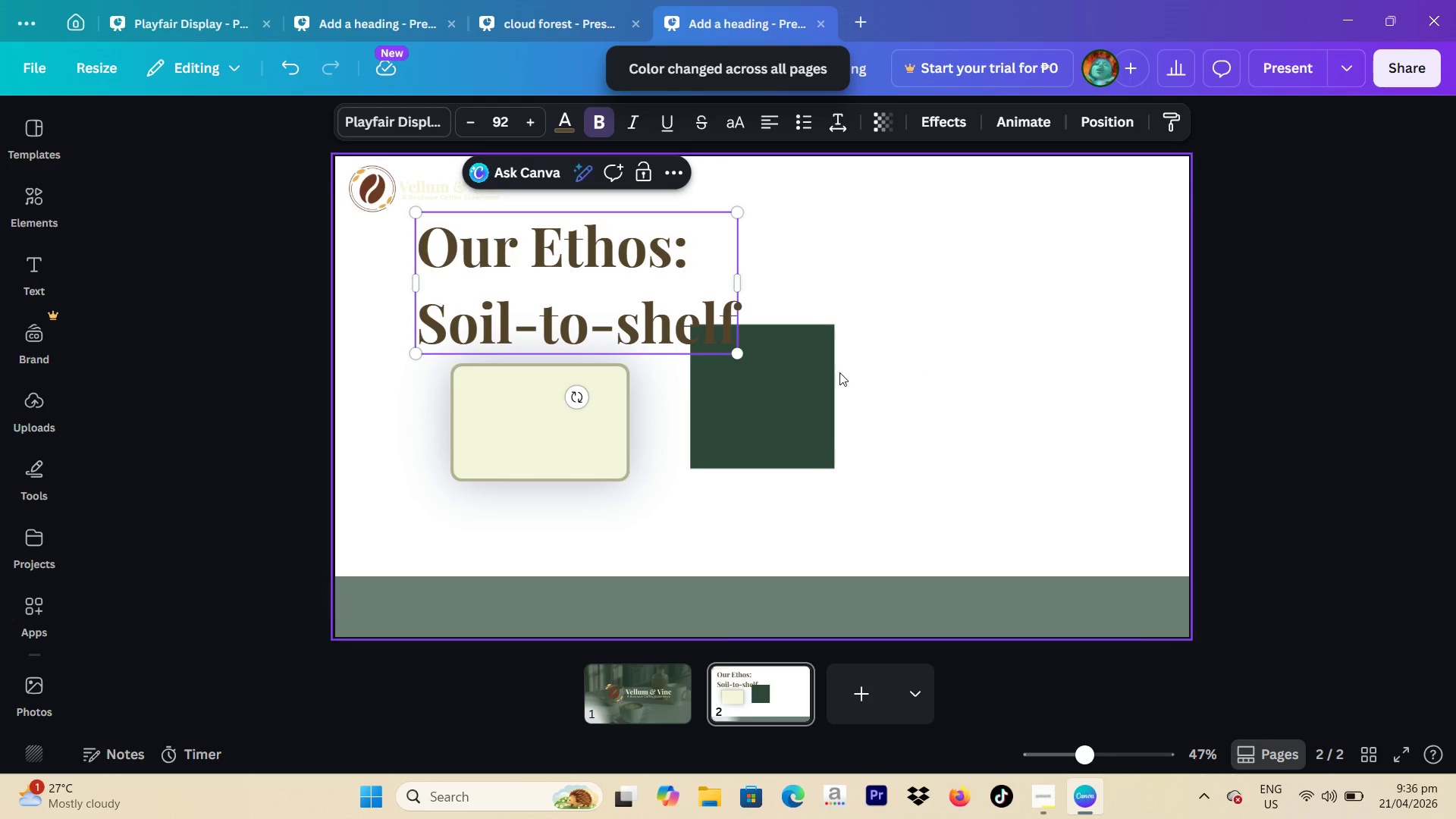 
left_click_drag(start_coordinate=[792, 386], to_coordinate=[830, 423])
 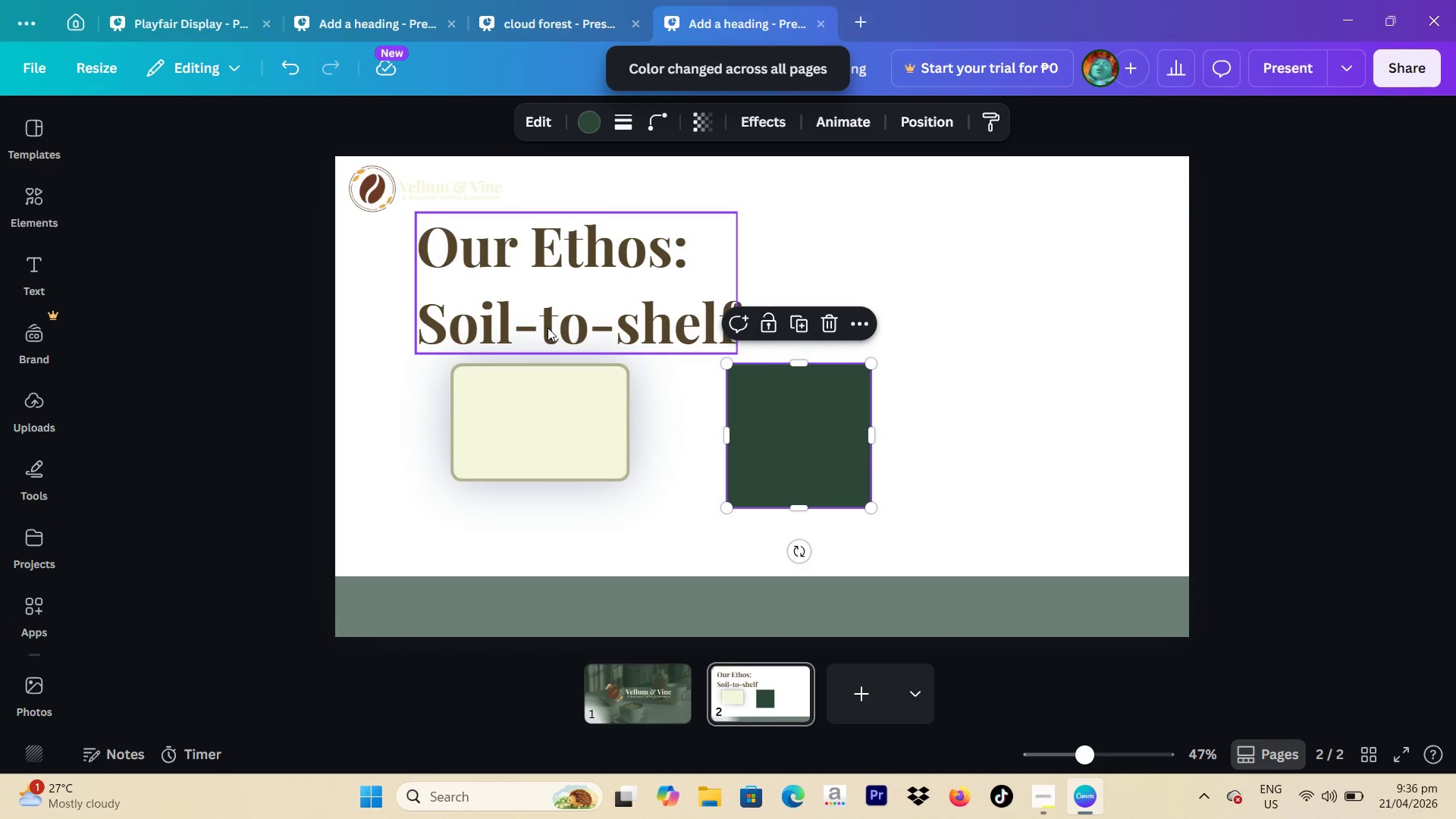 
left_click_drag(start_coordinate=[548, 328], to_coordinate=[588, 319])
 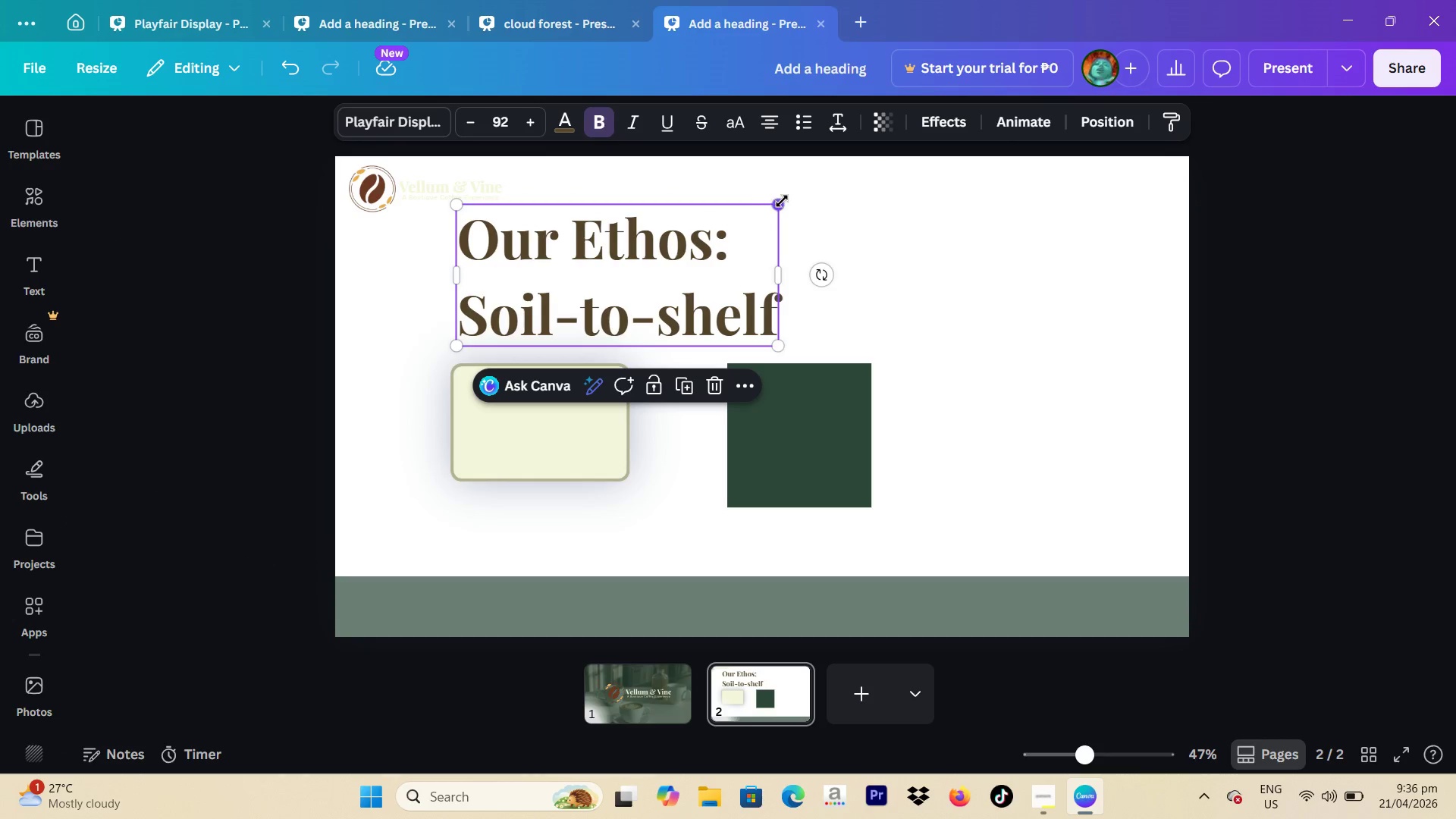 
left_click_drag(start_coordinate=[784, 201], to_coordinate=[698, 259])
 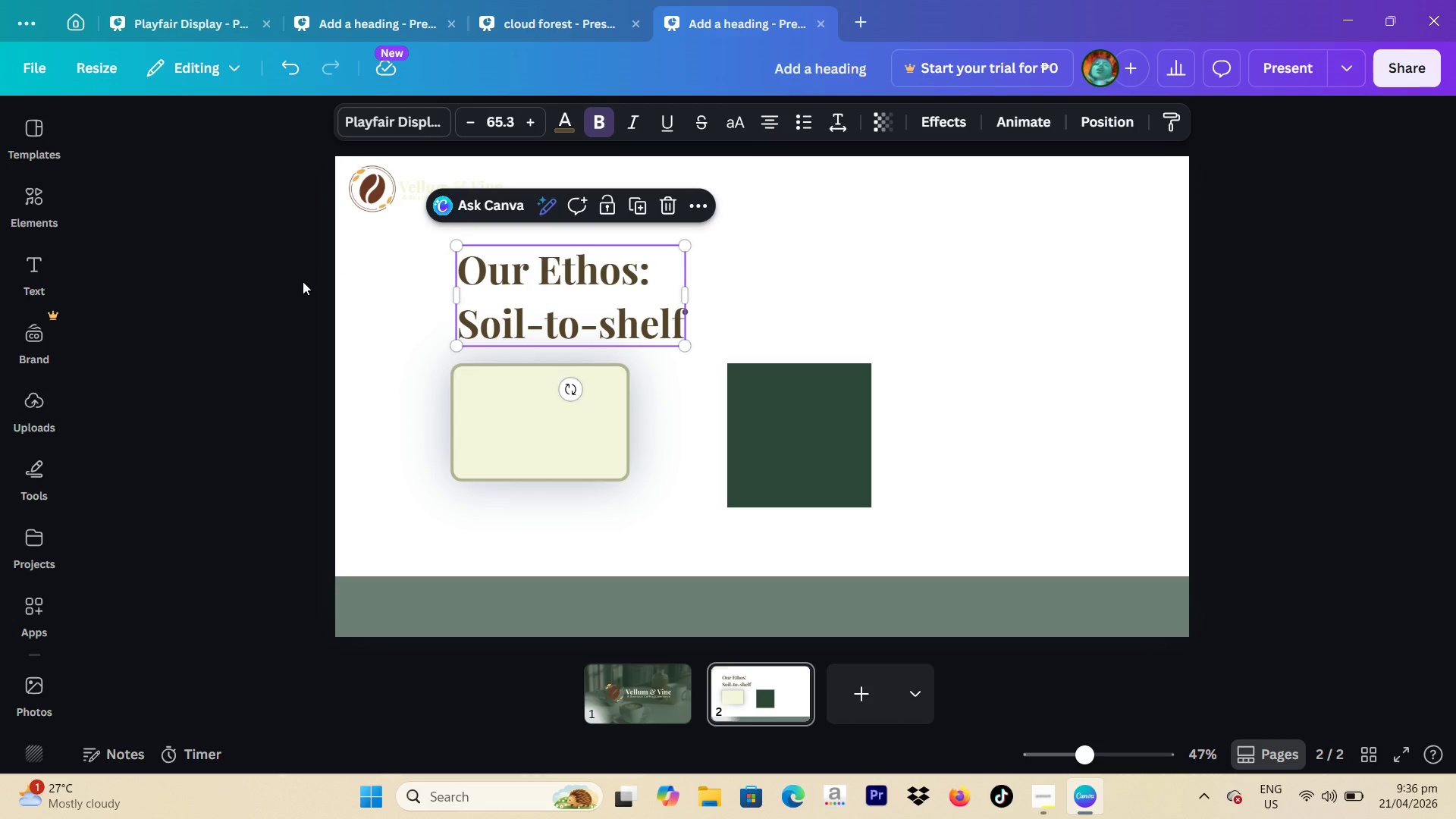 
left_click([303, 281])
 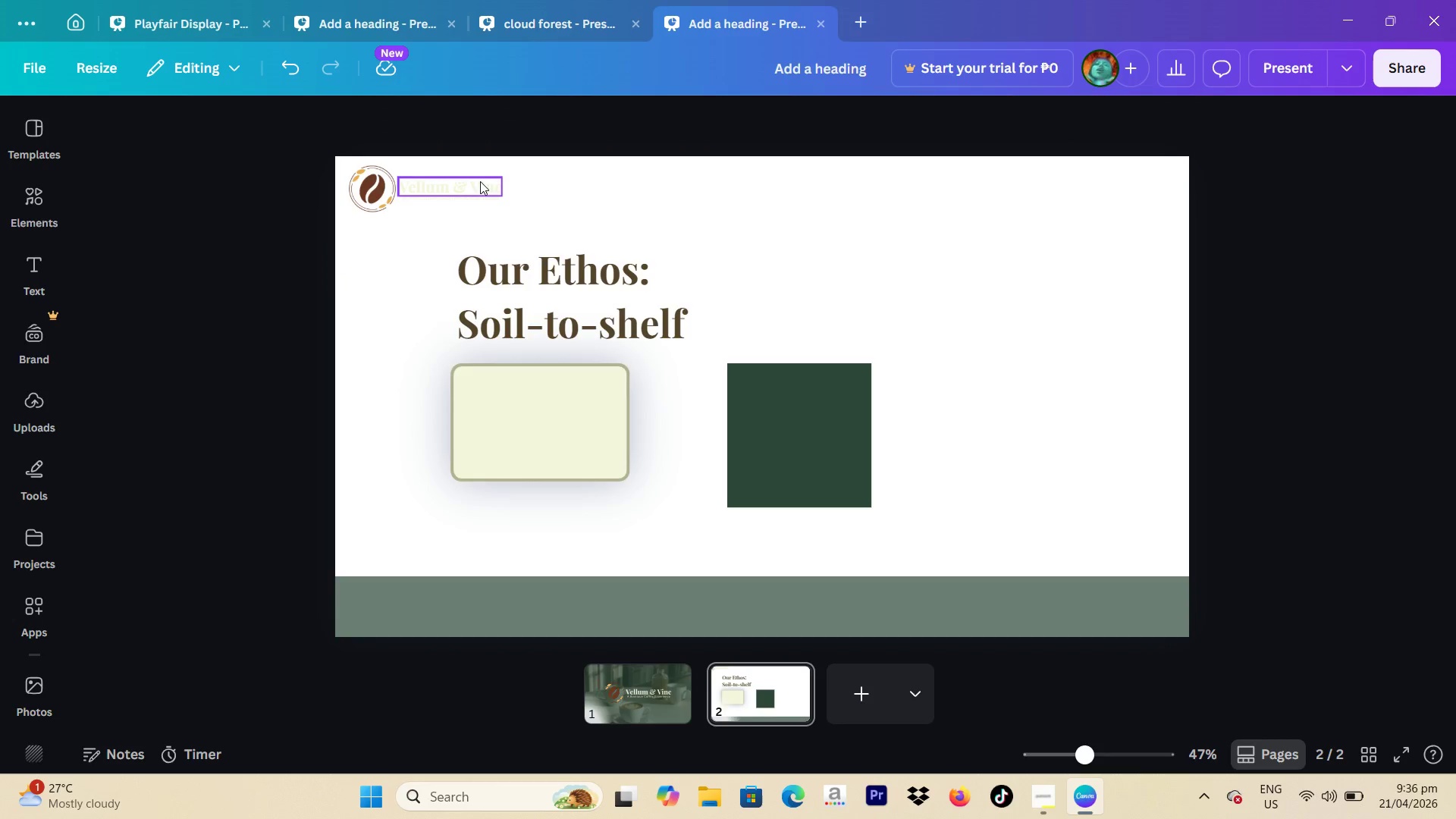 
left_click([473, 192])
 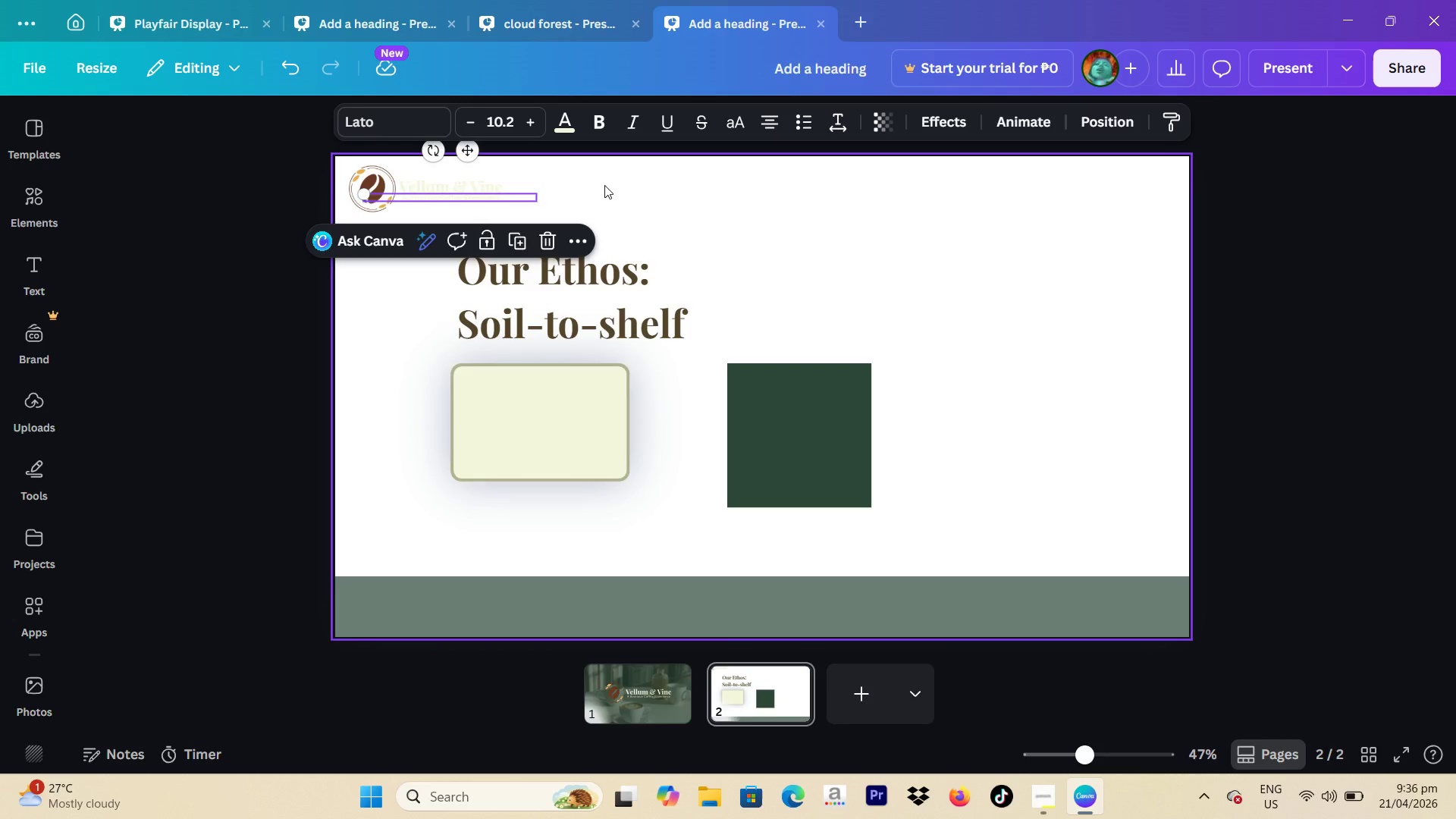 
left_click_drag(start_coordinate=[604, 185], to_coordinate=[570, 192])
 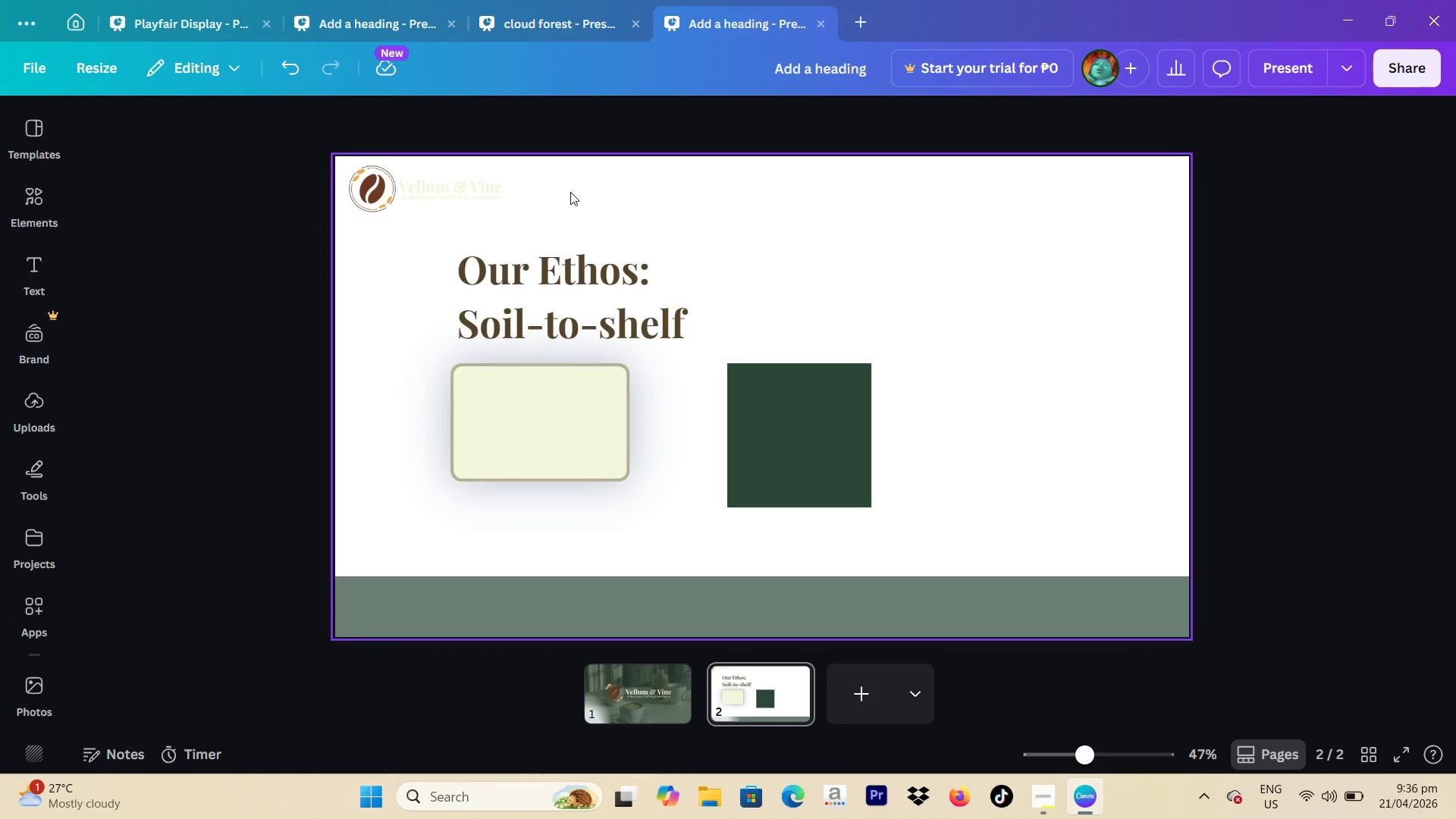 
left_click([570, 192])
 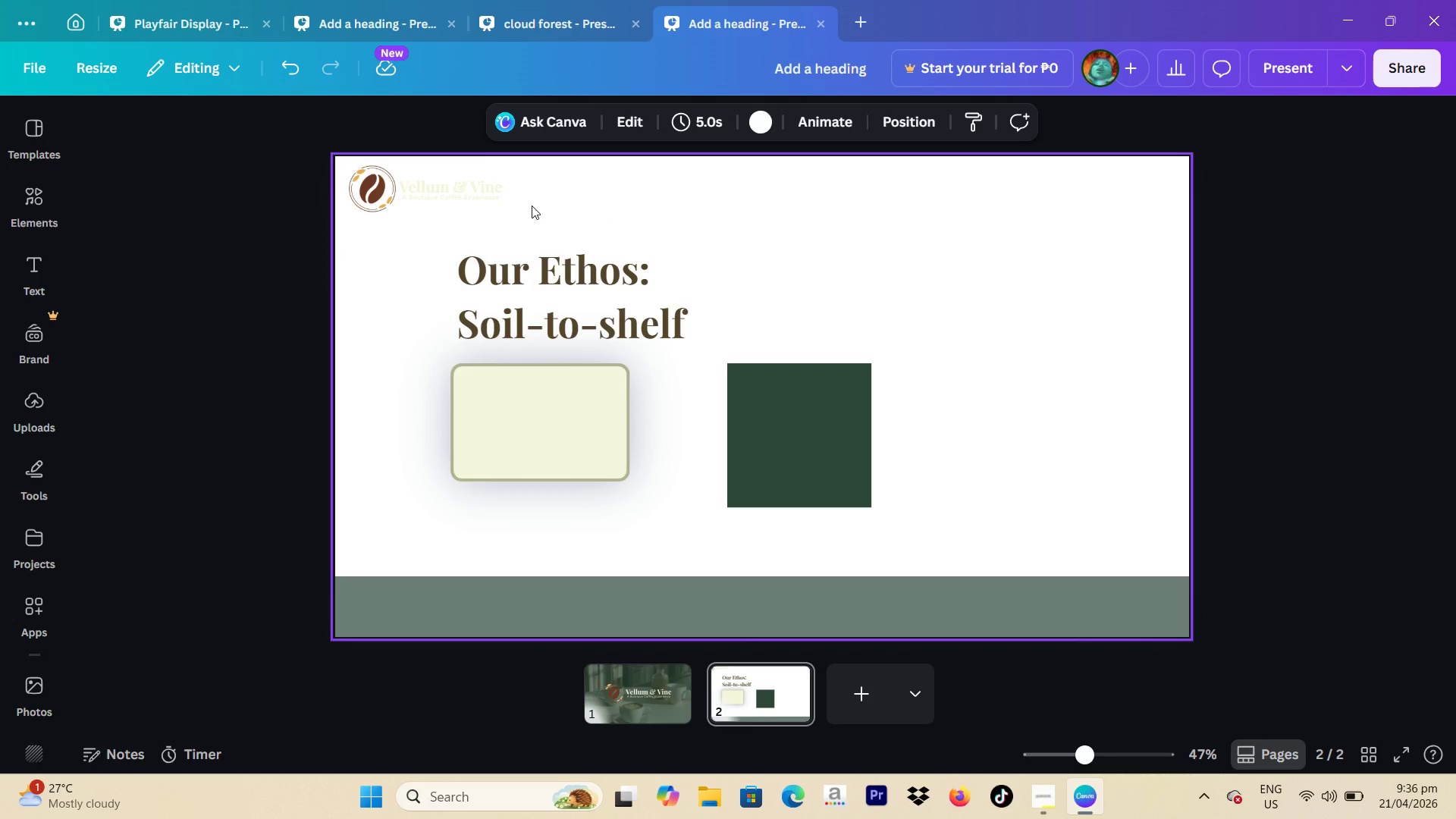 
left_click_drag(start_coordinate=[532, 206], to_coordinate=[470, 187])
 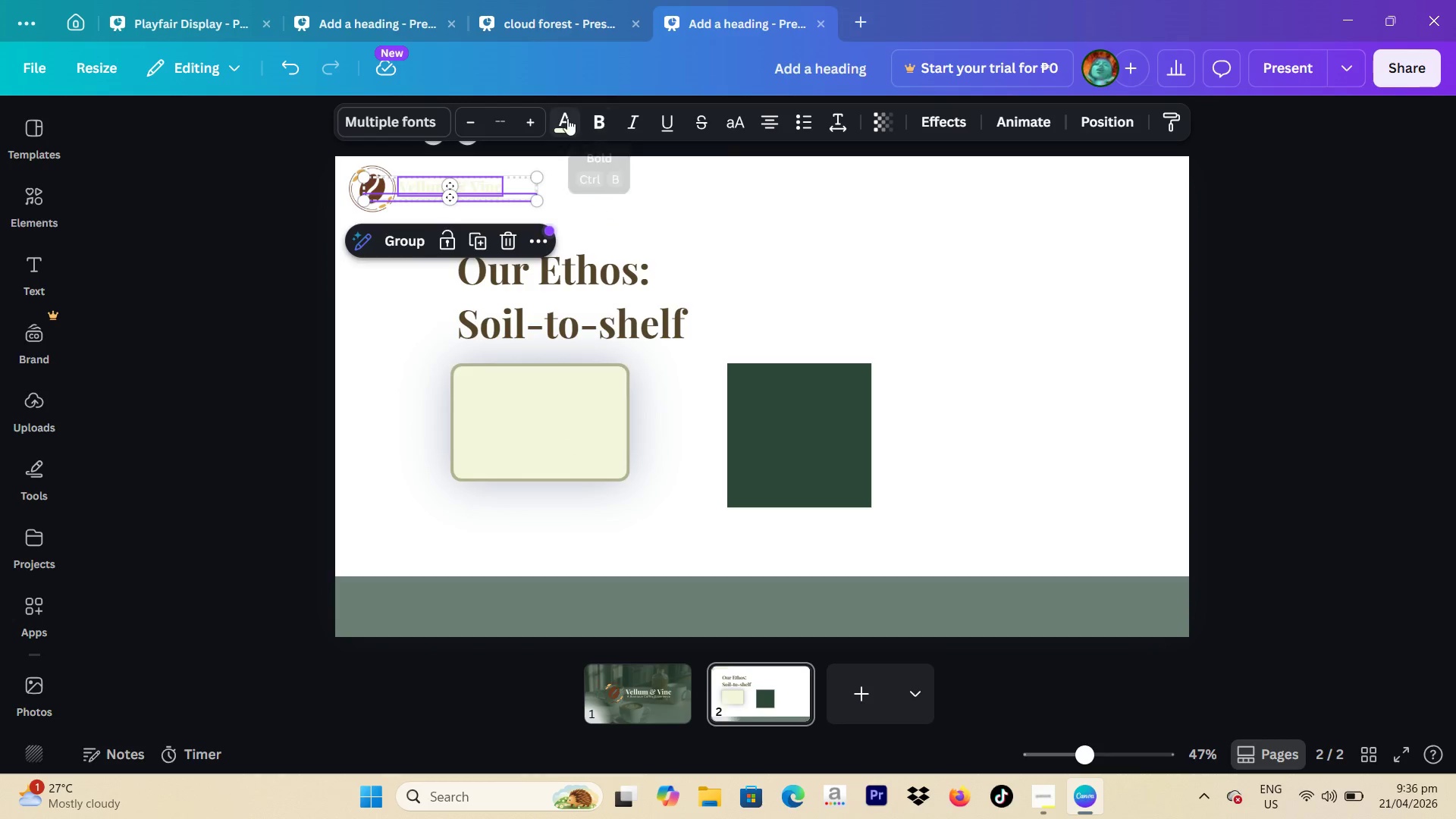 
left_click([566, 118])
 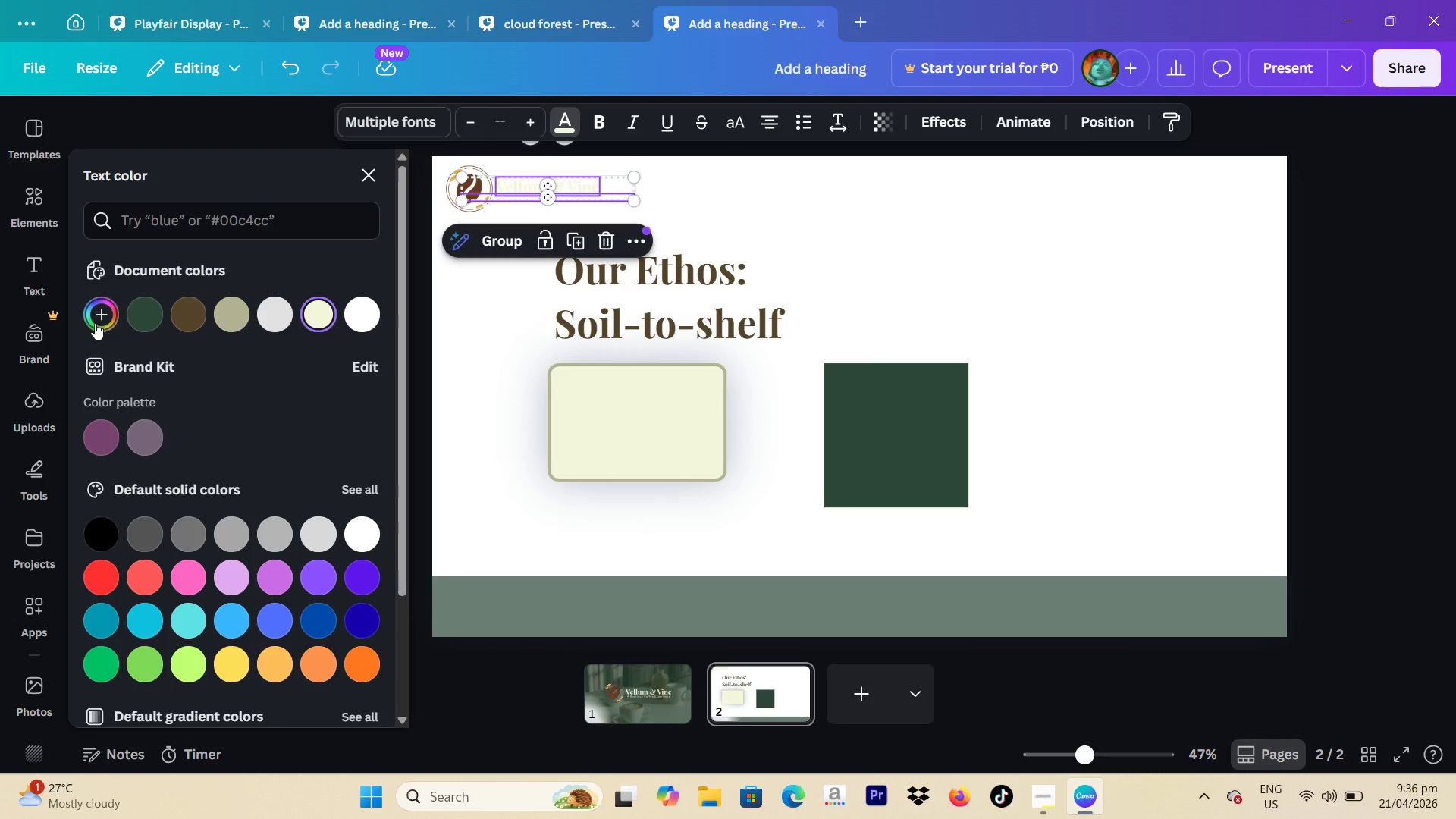 
left_click([96, 319])
 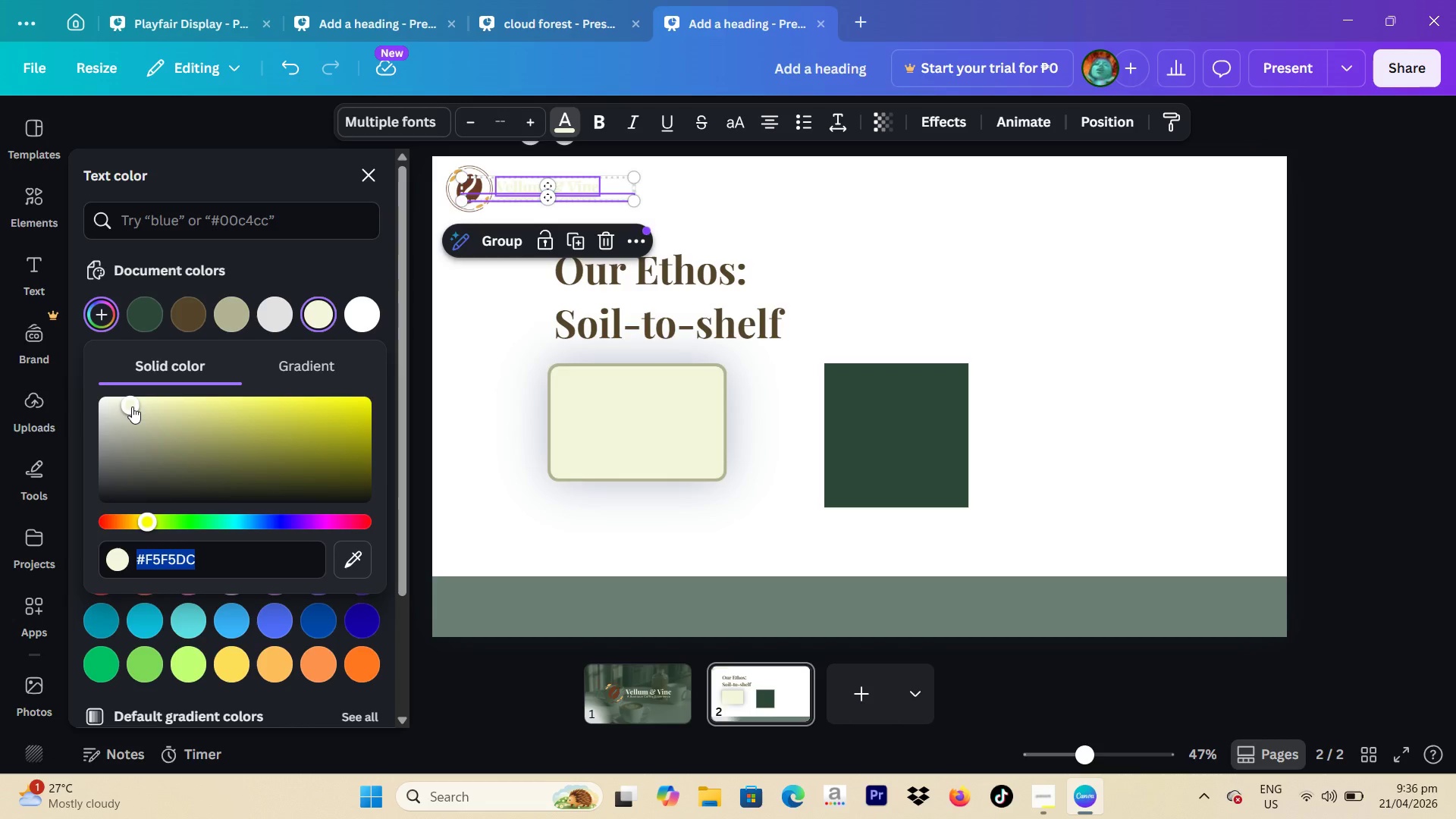 
left_click_drag(start_coordinate=[133, 406], to_coordinate=[142, 416])
 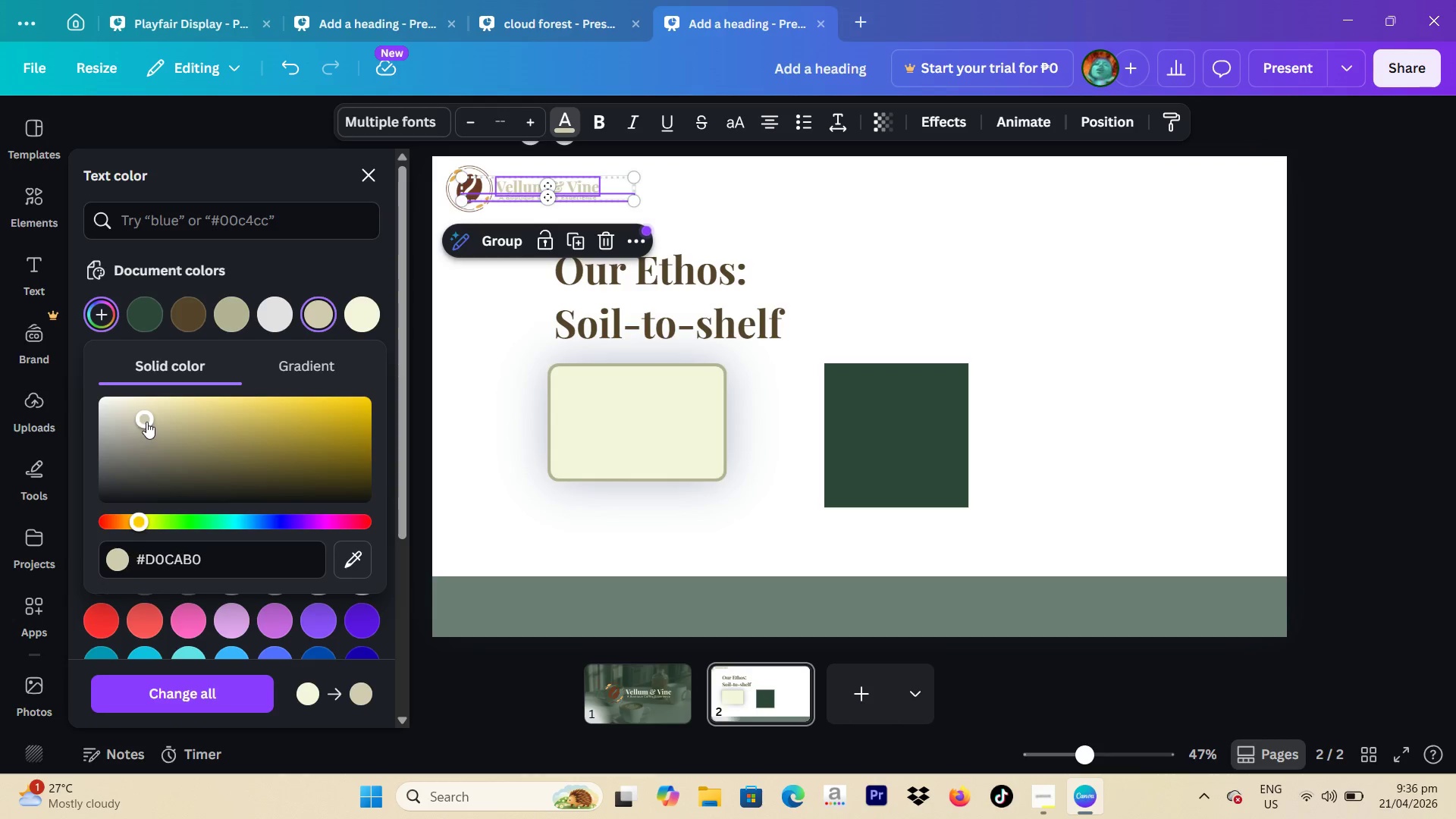 
wait(6.34)
 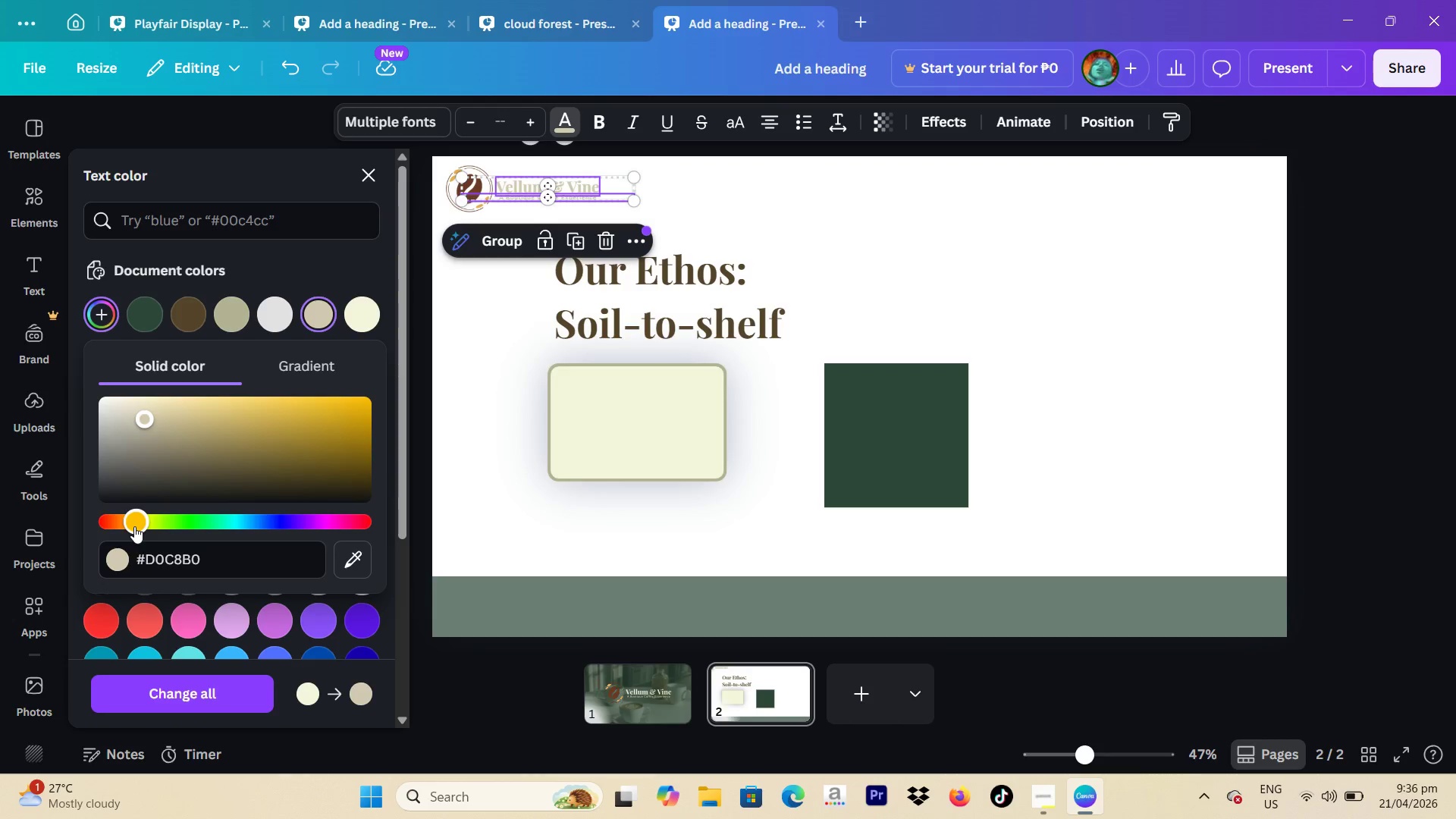 
left_click([194, 692])
 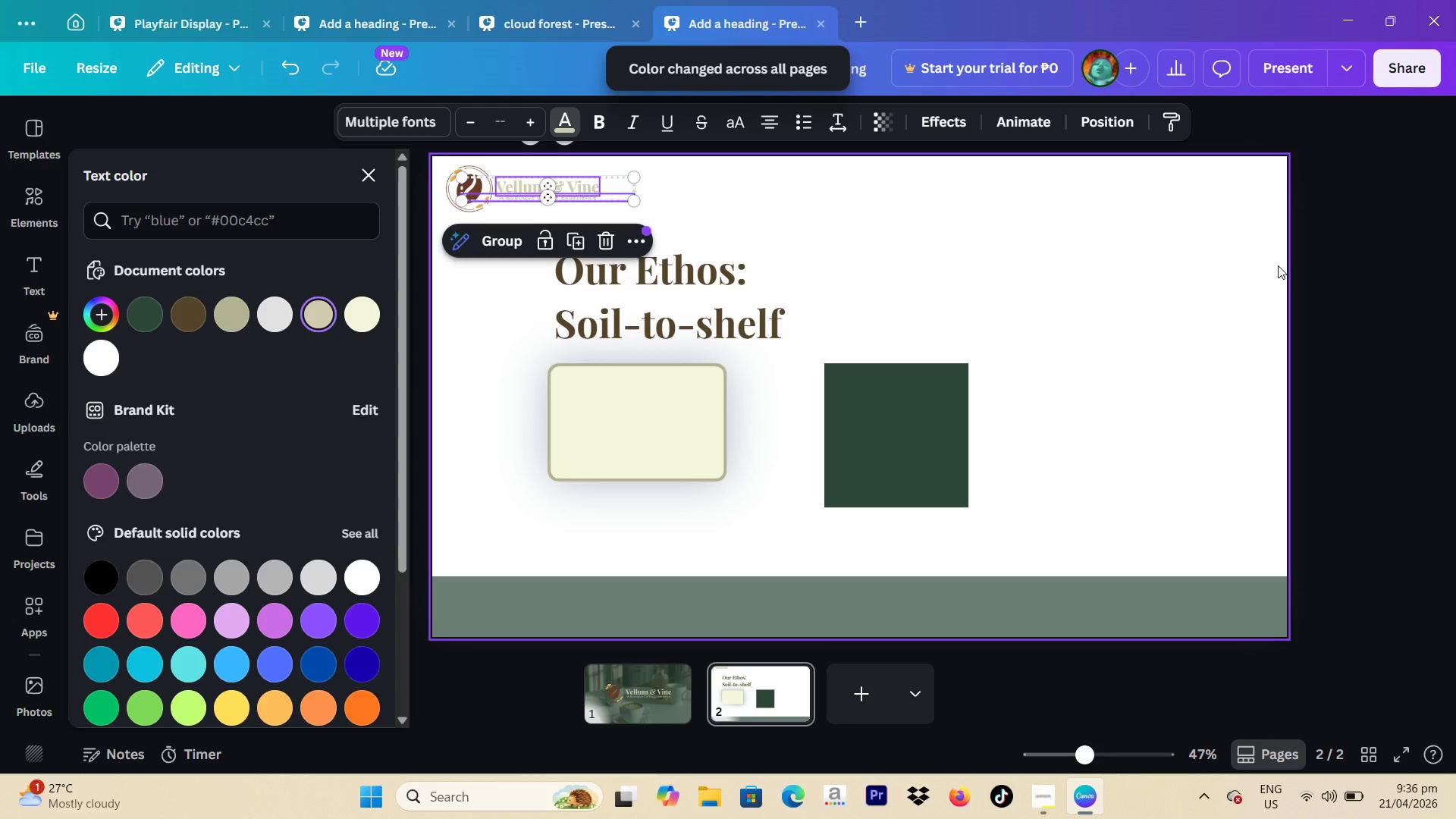 
left_click([1373, 229])
 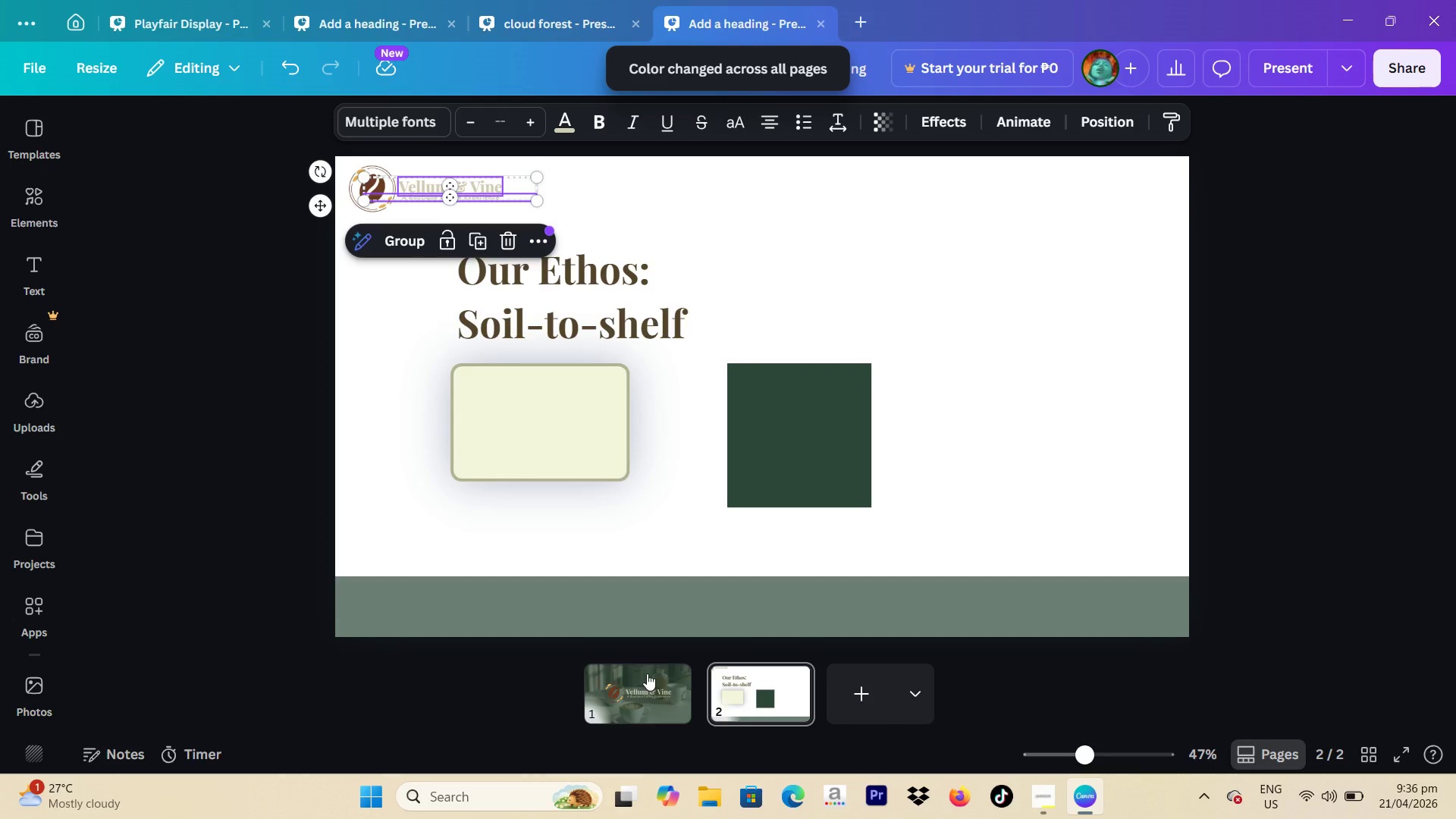 
left_click([645, 677])
 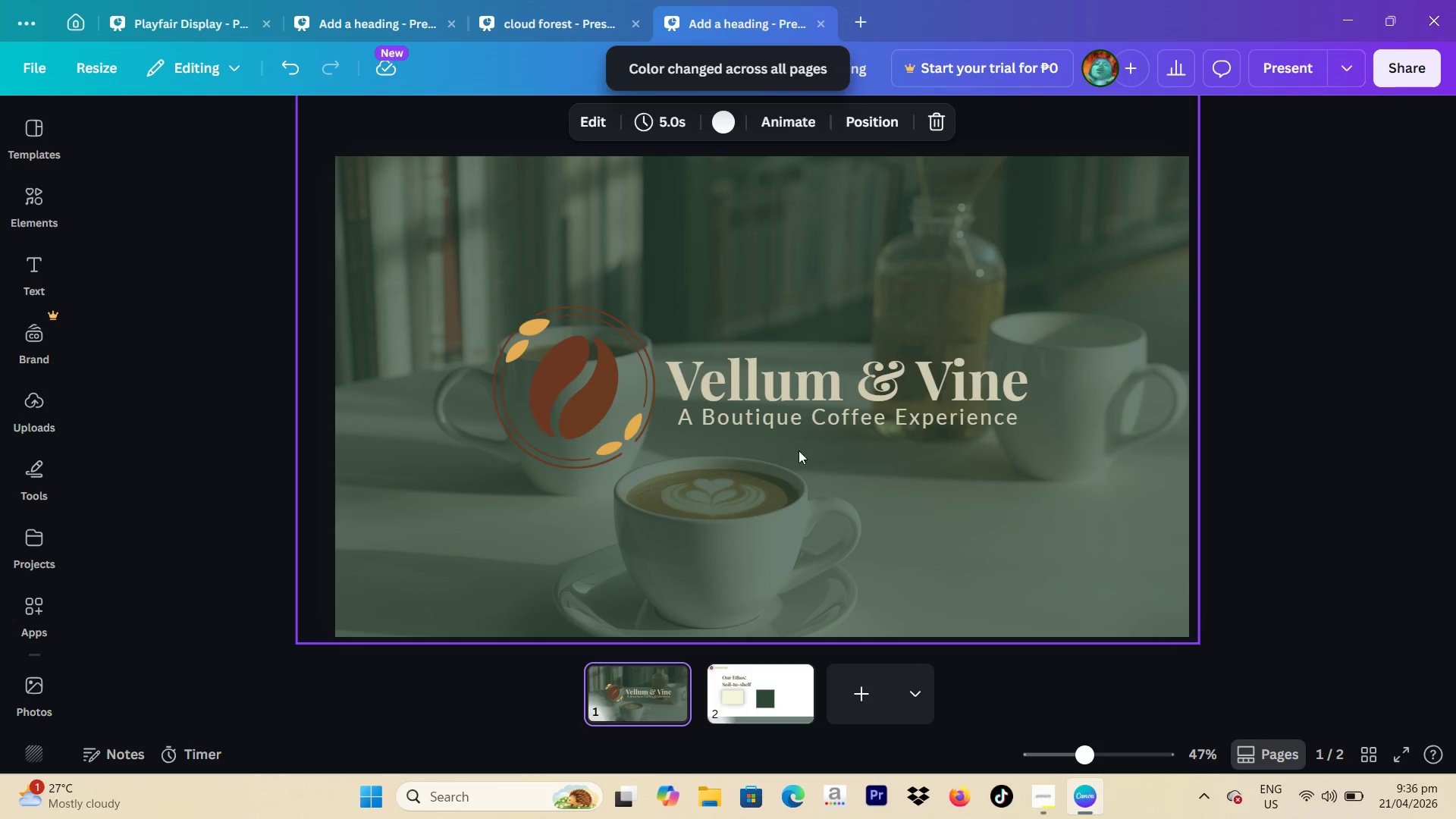 
left_click([793, 378])
 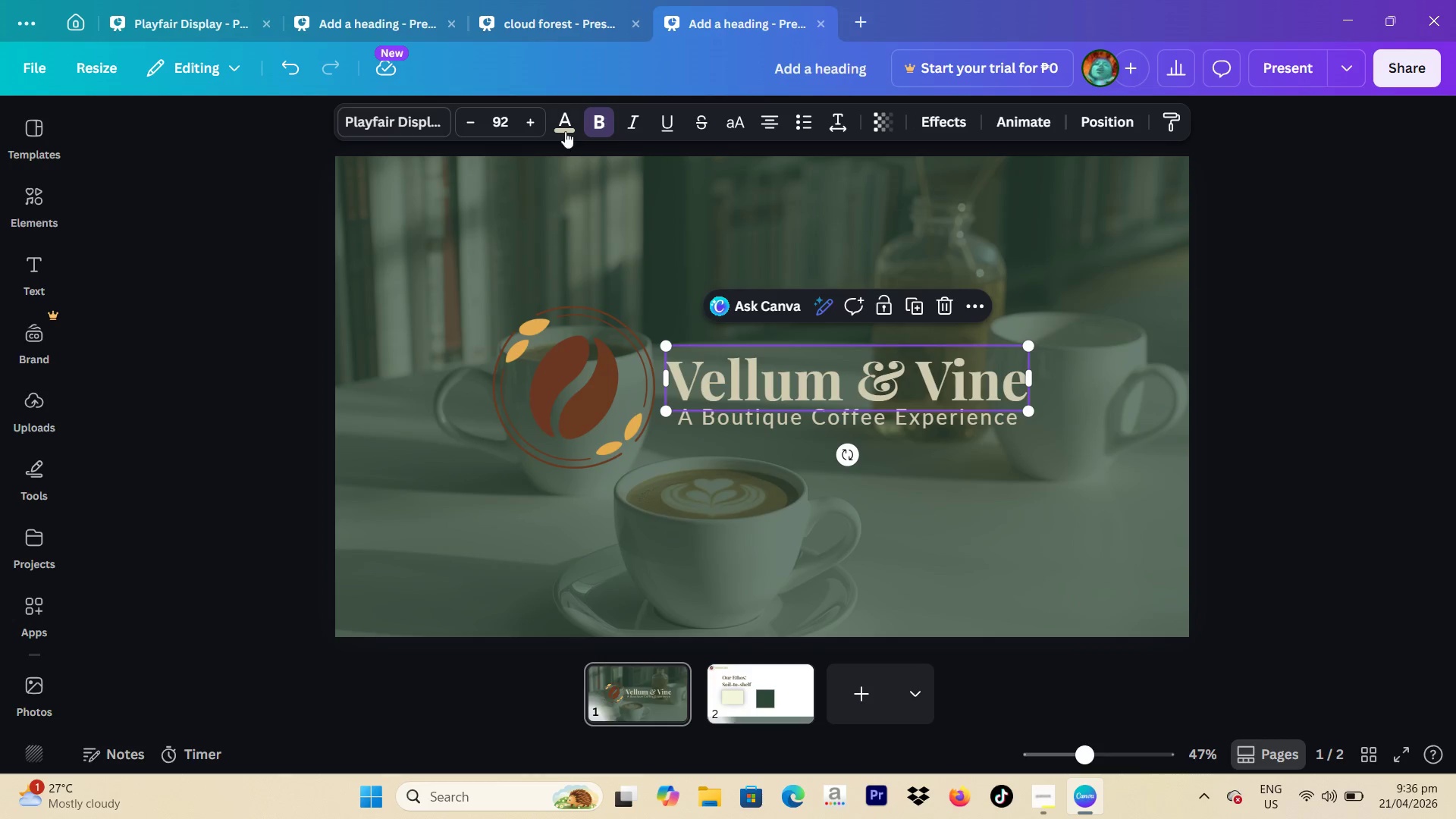 
left_click([565, 130])
 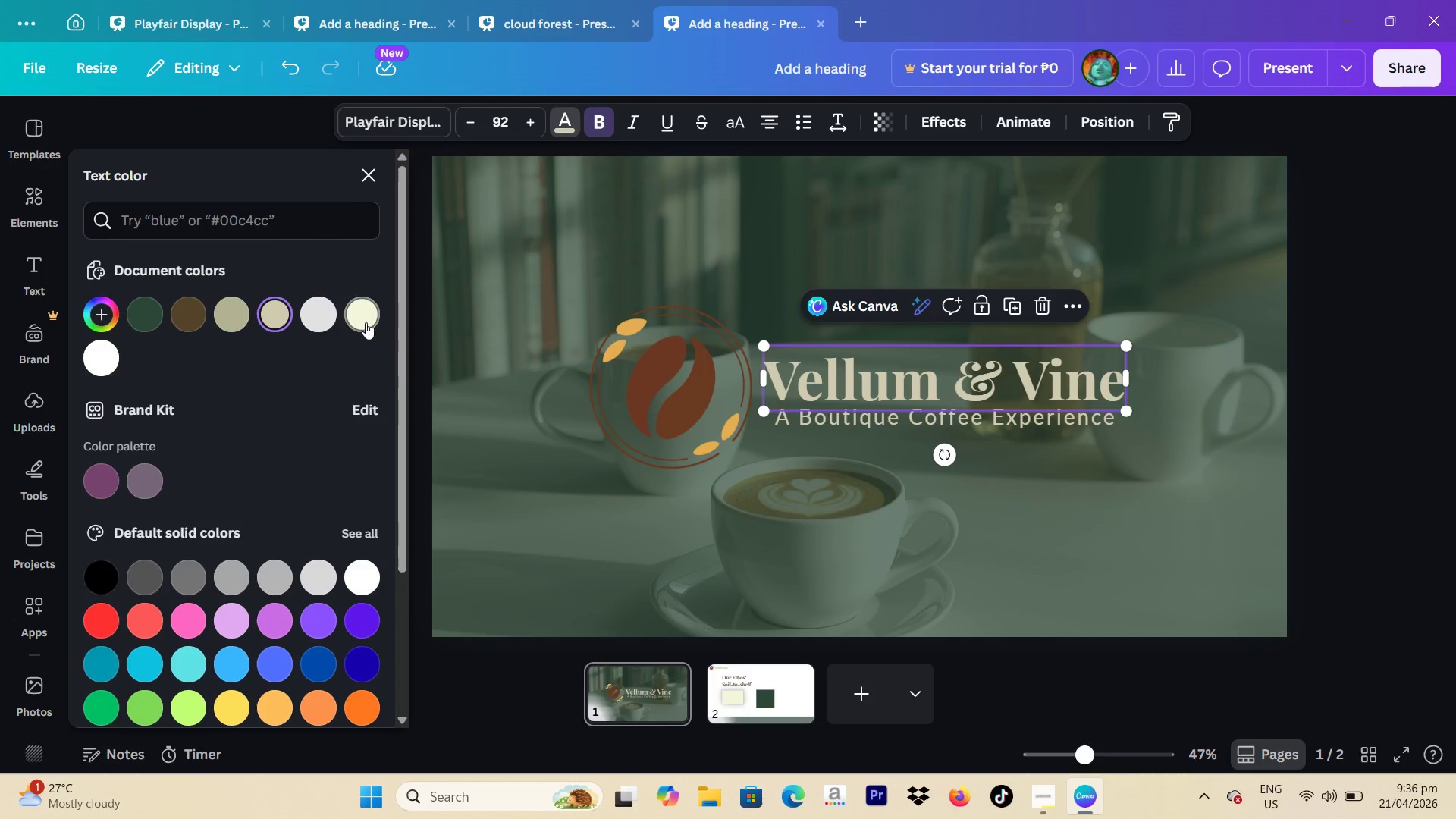 
left_click([373, 308])
 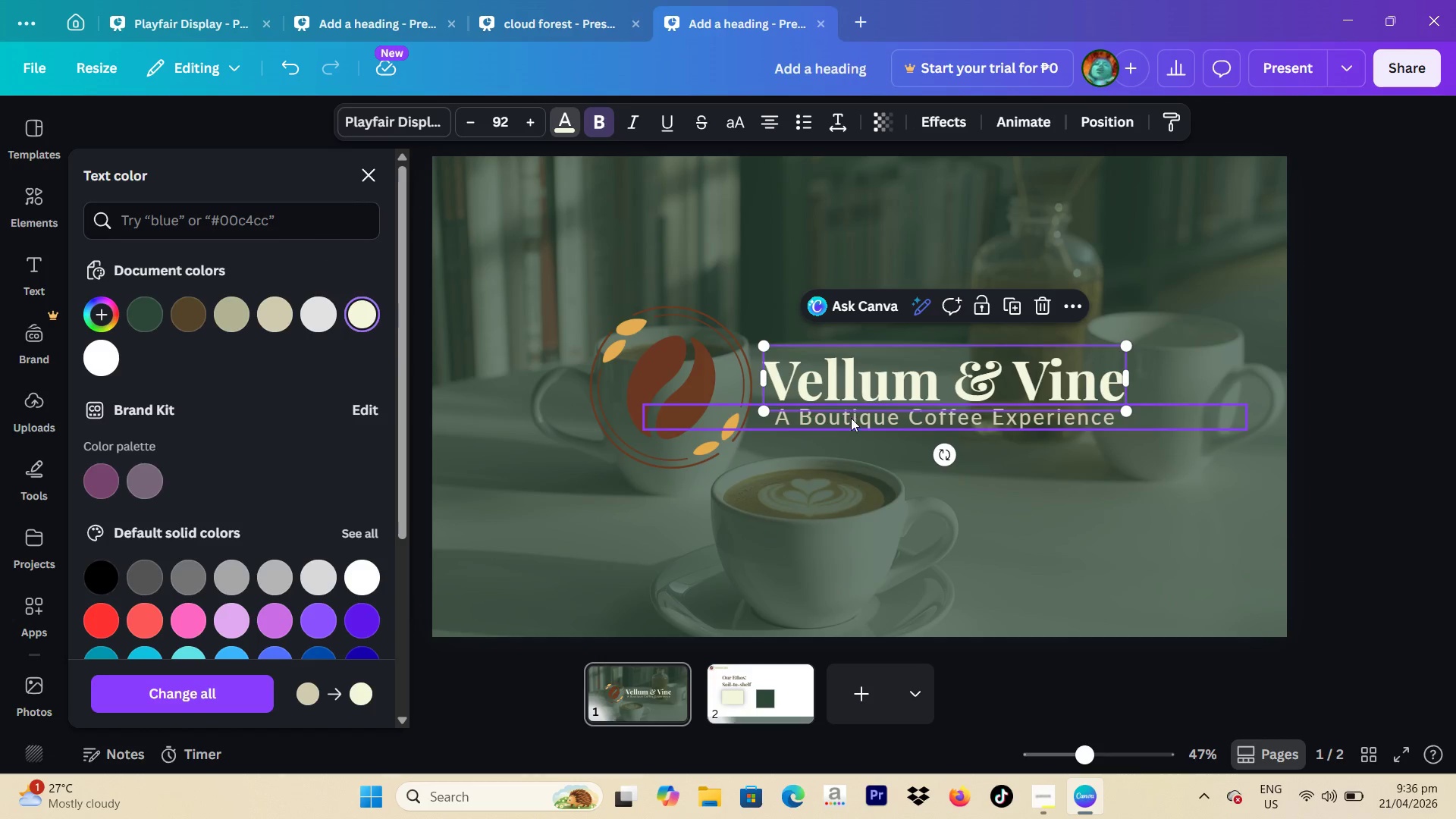 
left_click([852, 424])
 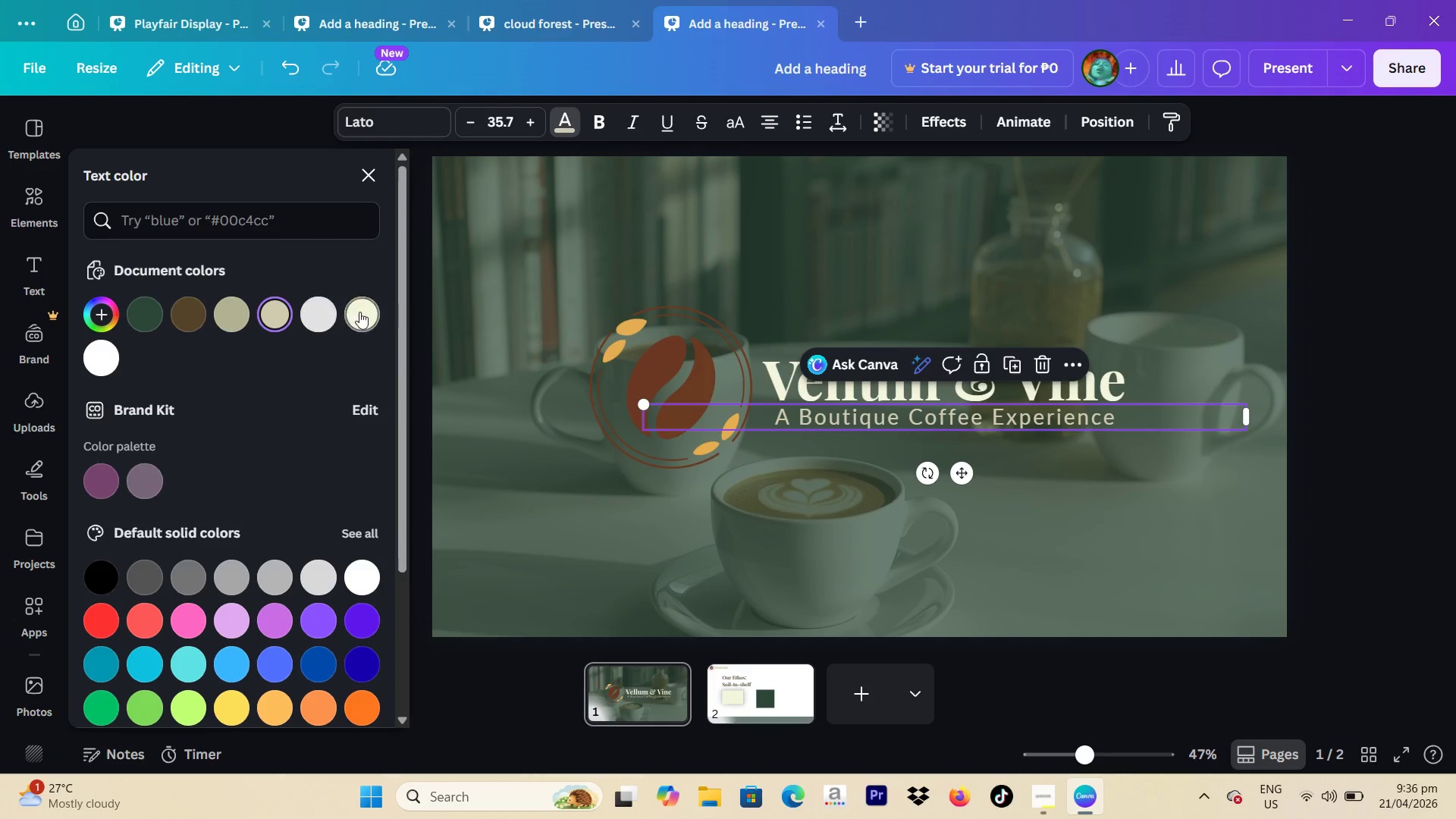 
left_click([373, 315])
 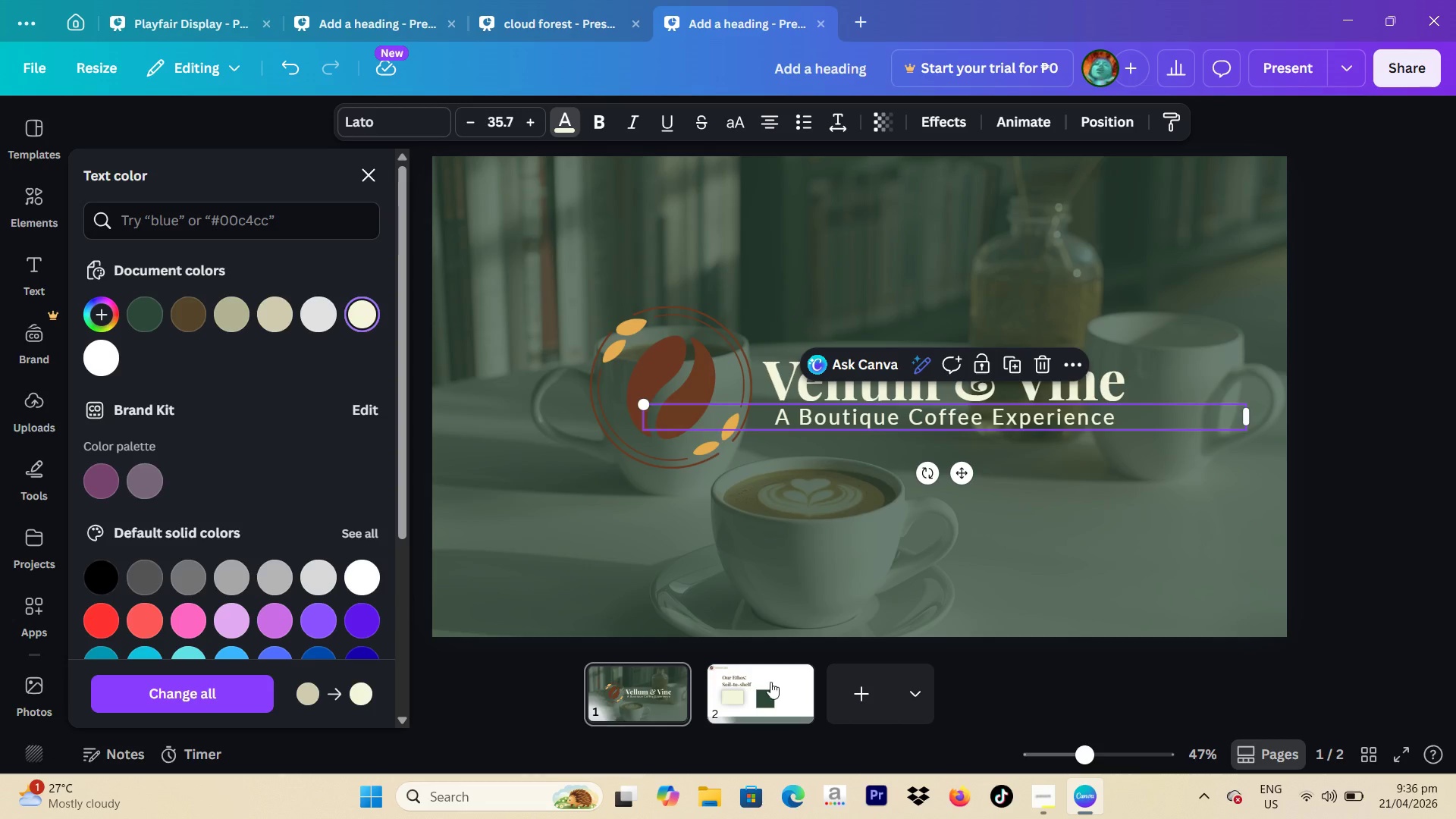 
left_click([768, 686])
 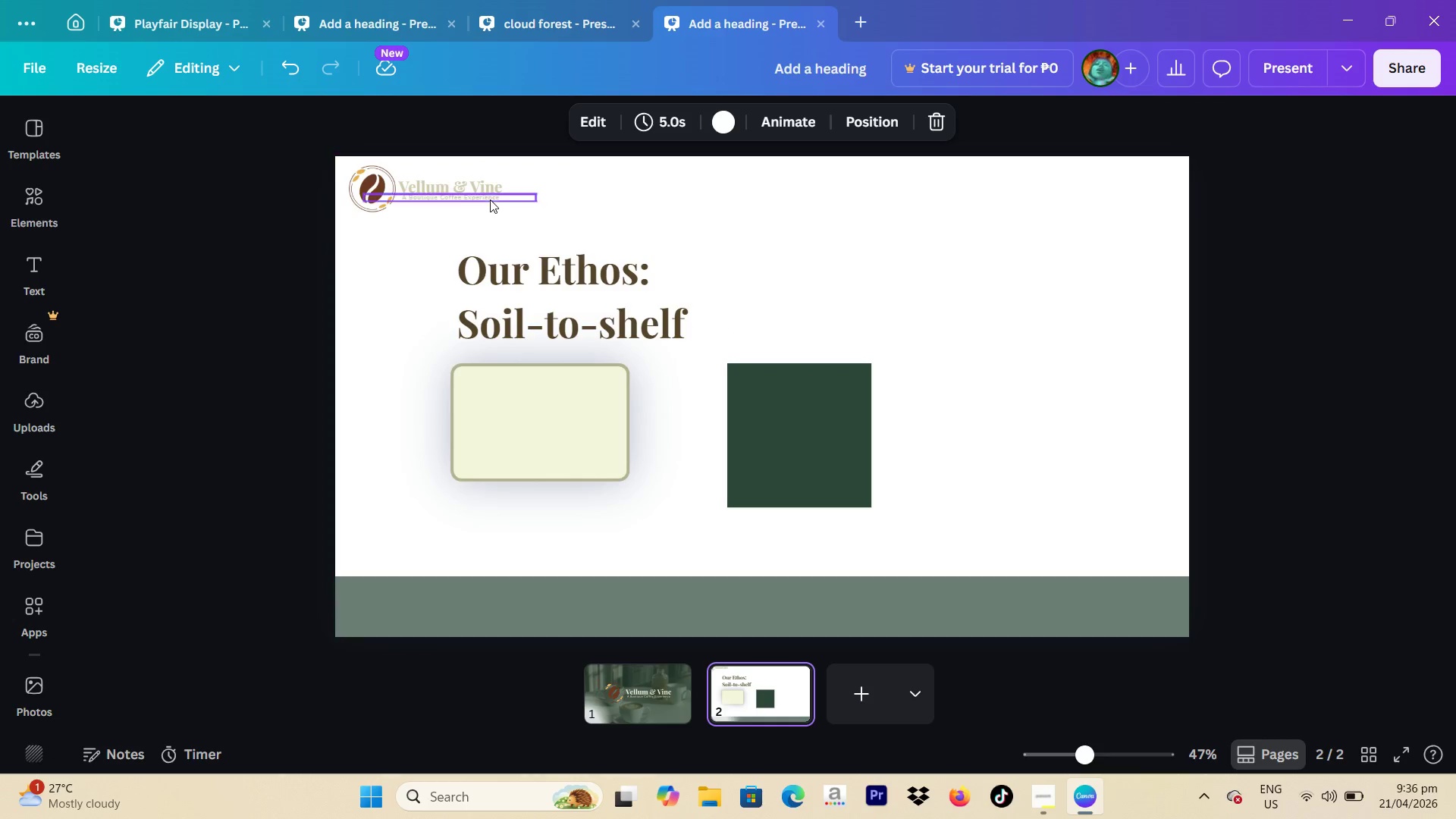 
left_click([488, 196])
 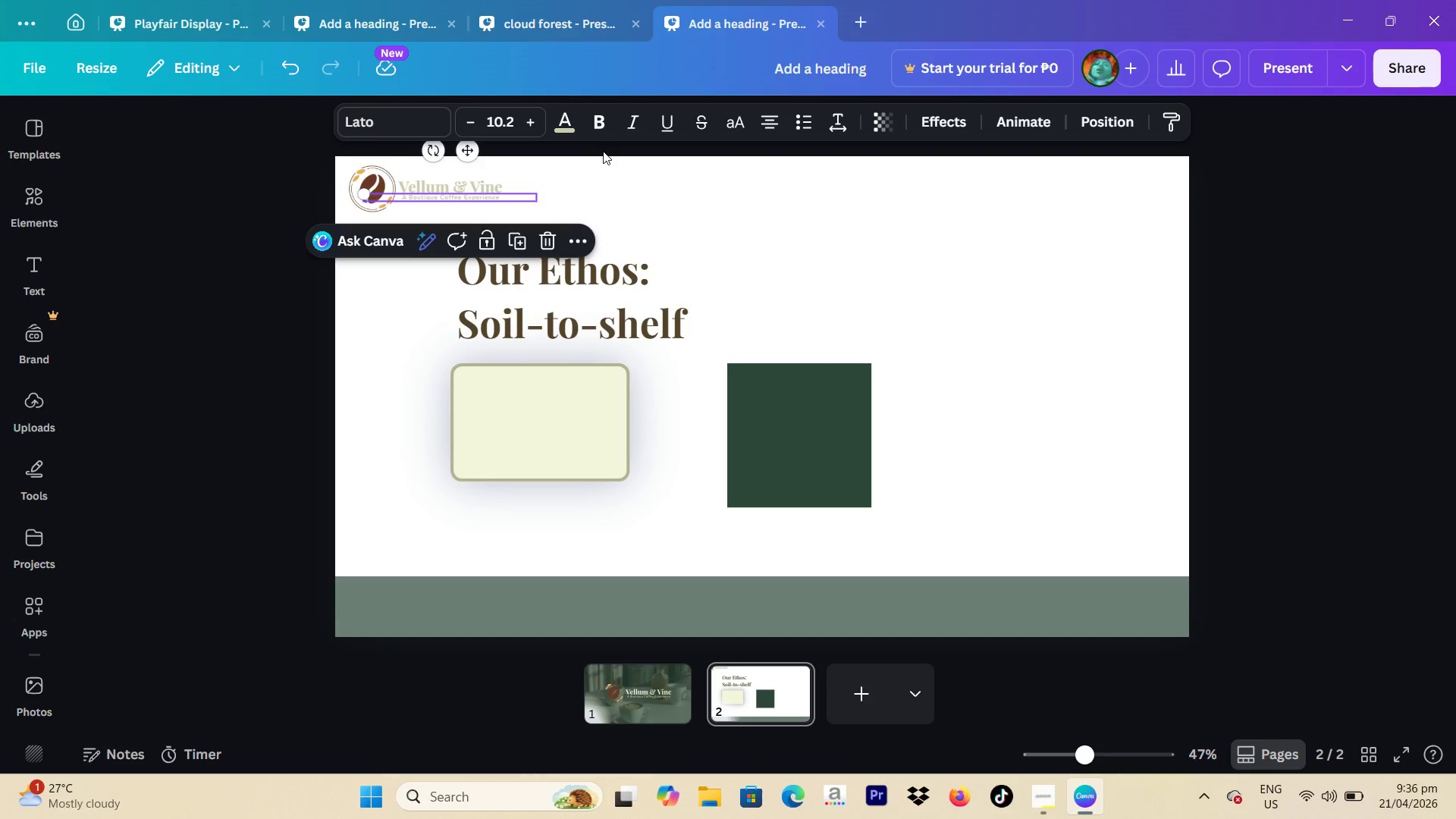 
left_click([603, 151])
 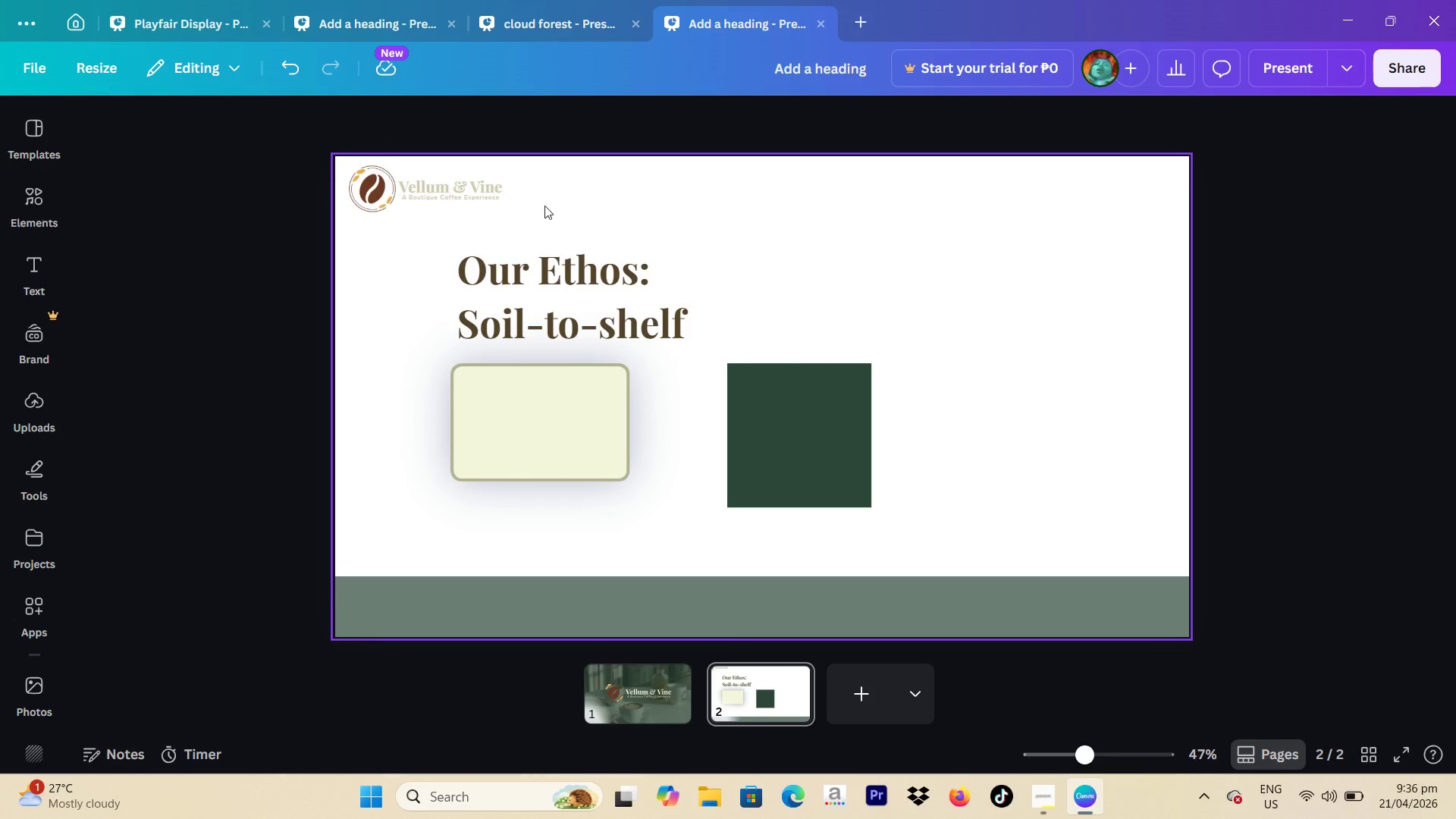 
left_click_drag(start_coordinate=[542, 204], to_coordinate=[483, 180])
 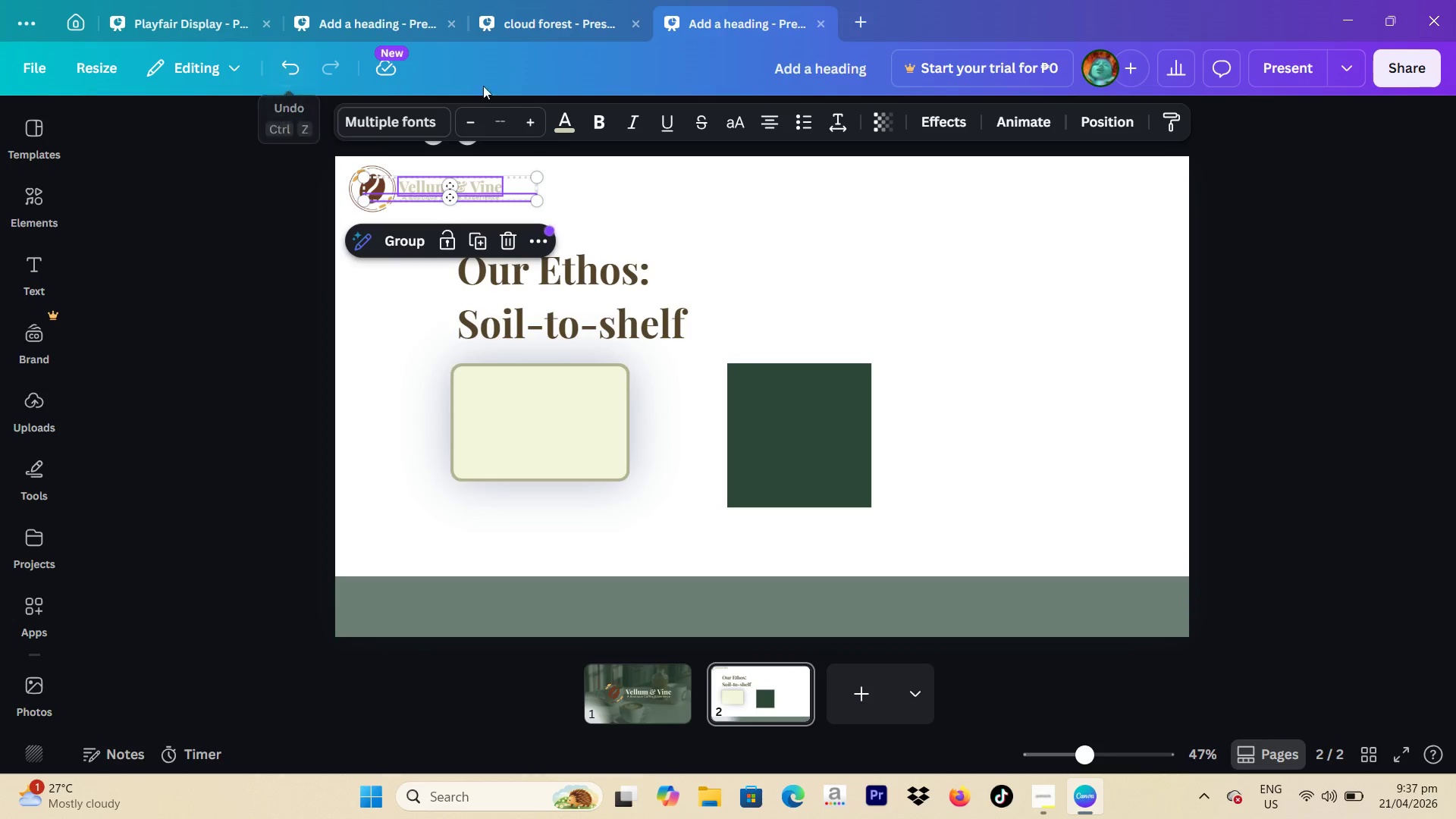 
left_click([577, 121])
 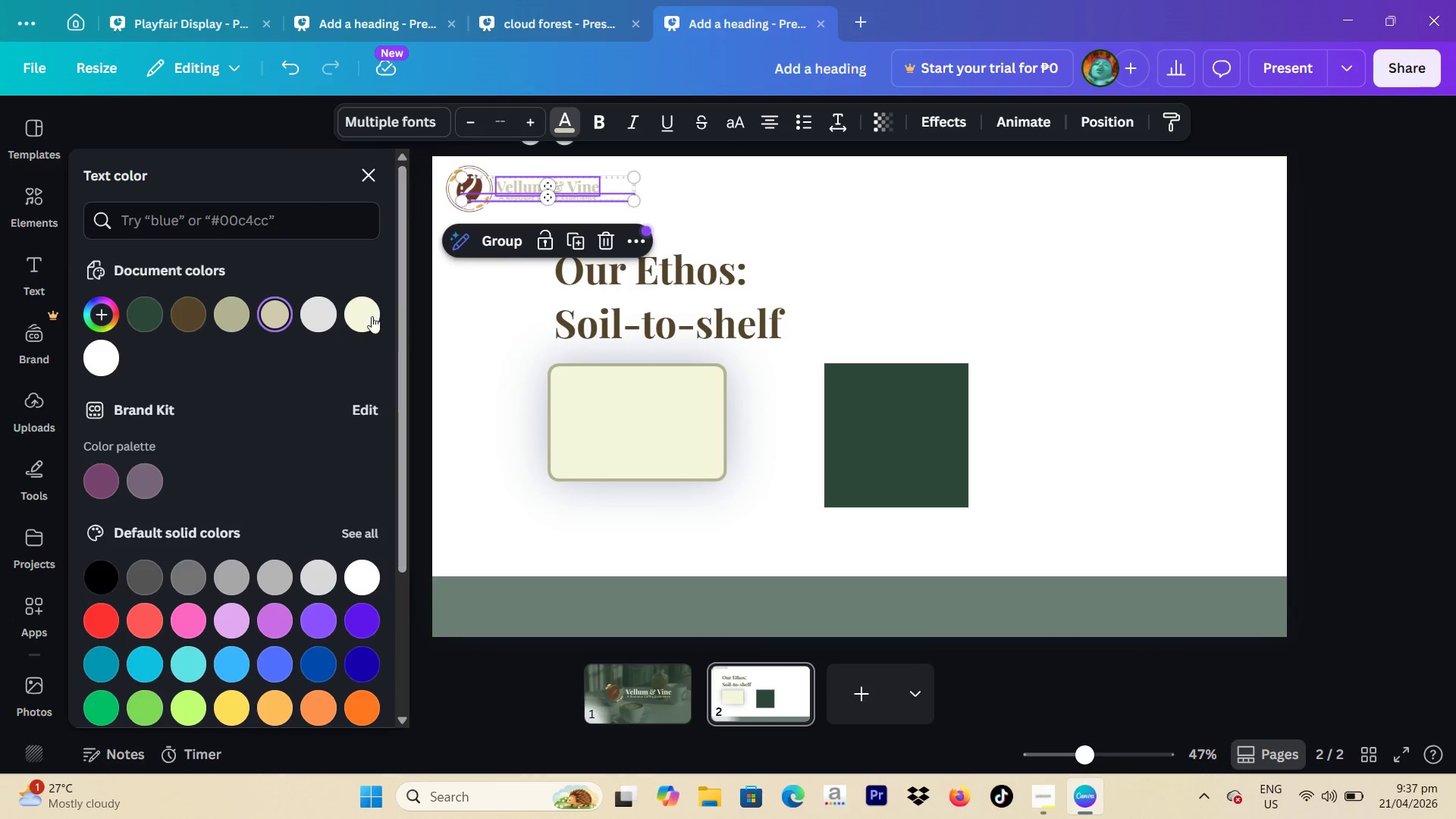 
left_click([356, 314])
 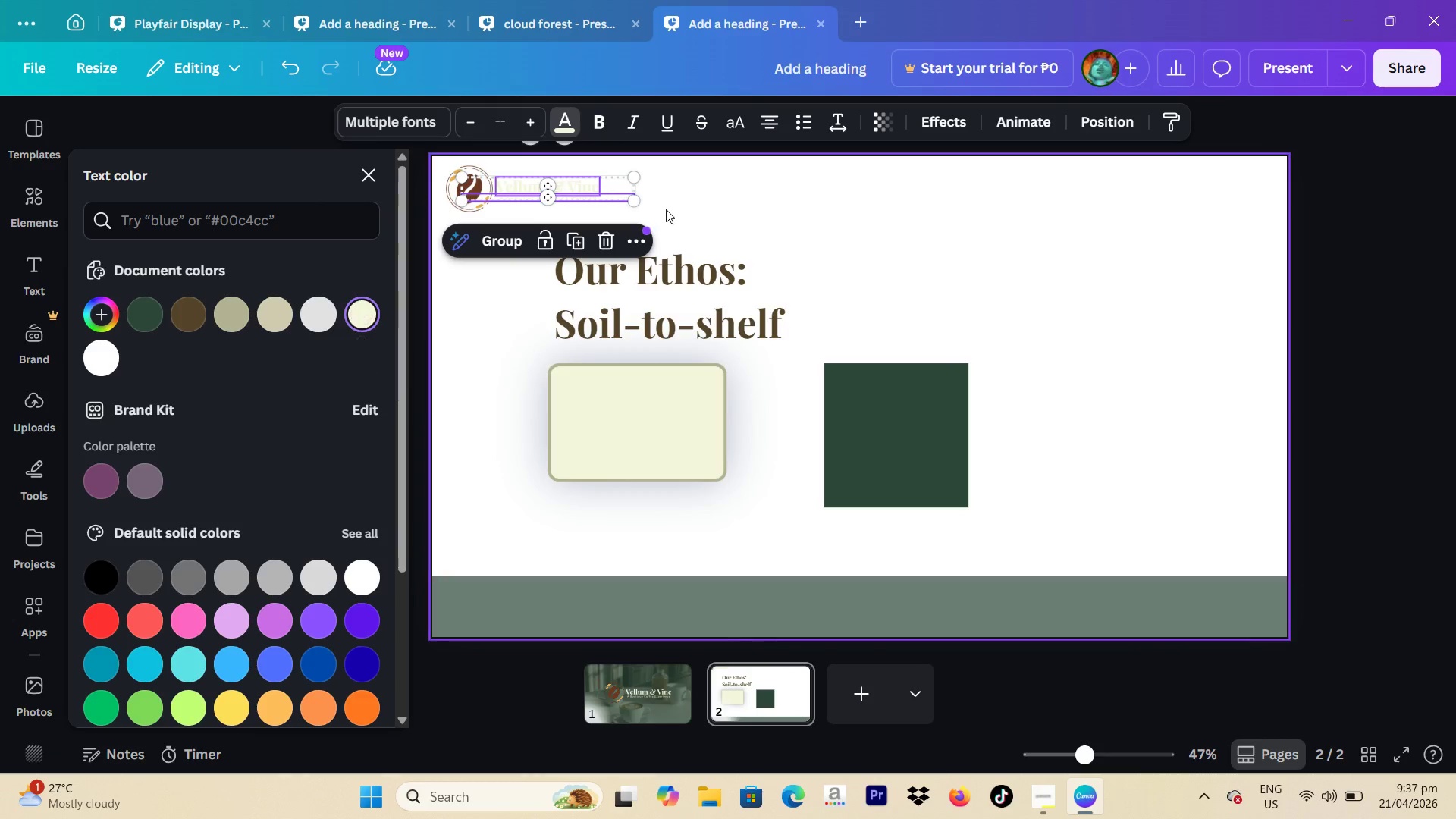 
left_click([666, 209])
 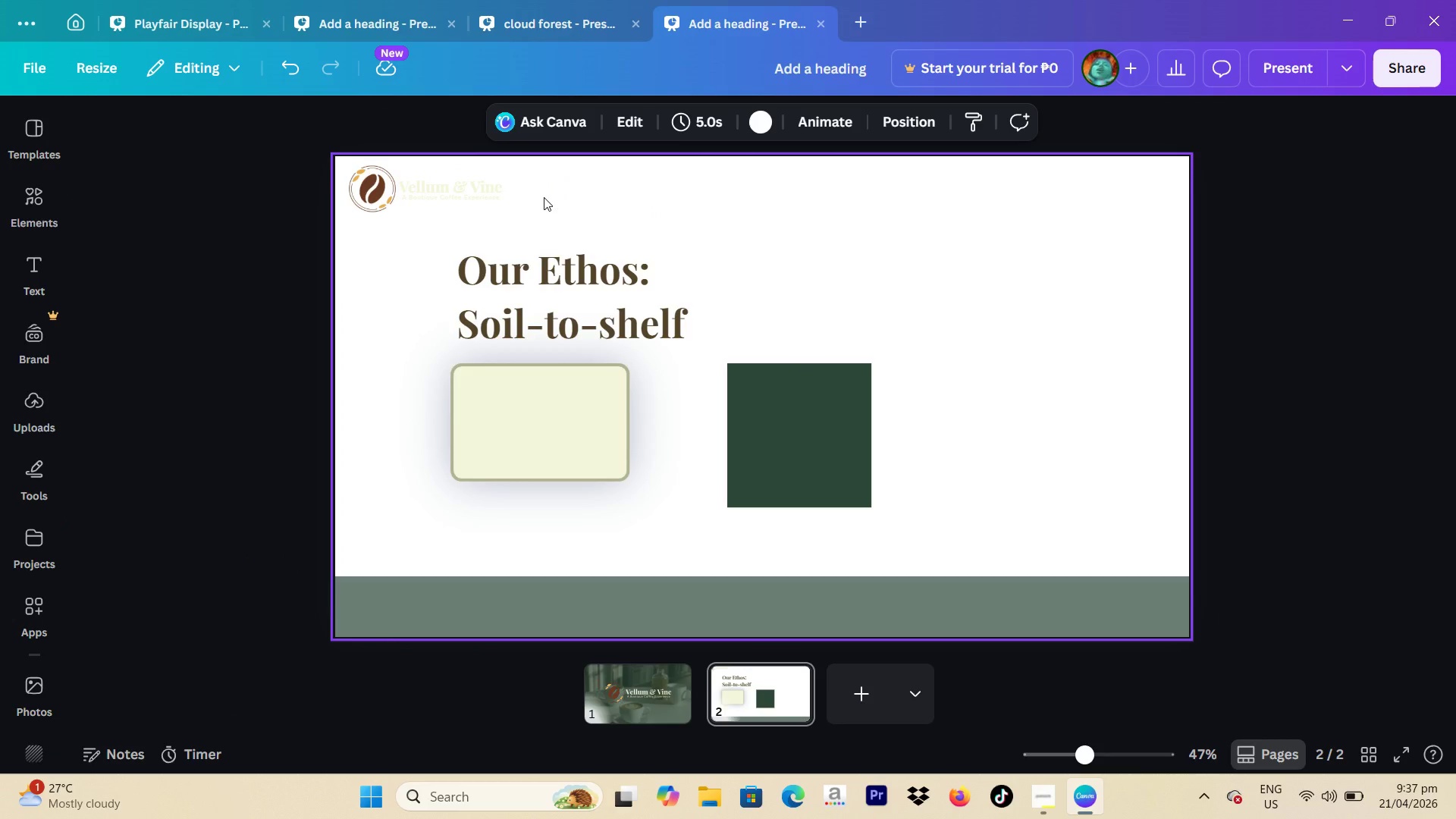 
left_click_drag(start_coordinate=[544, 197], to_coordinate=[370, 177])
 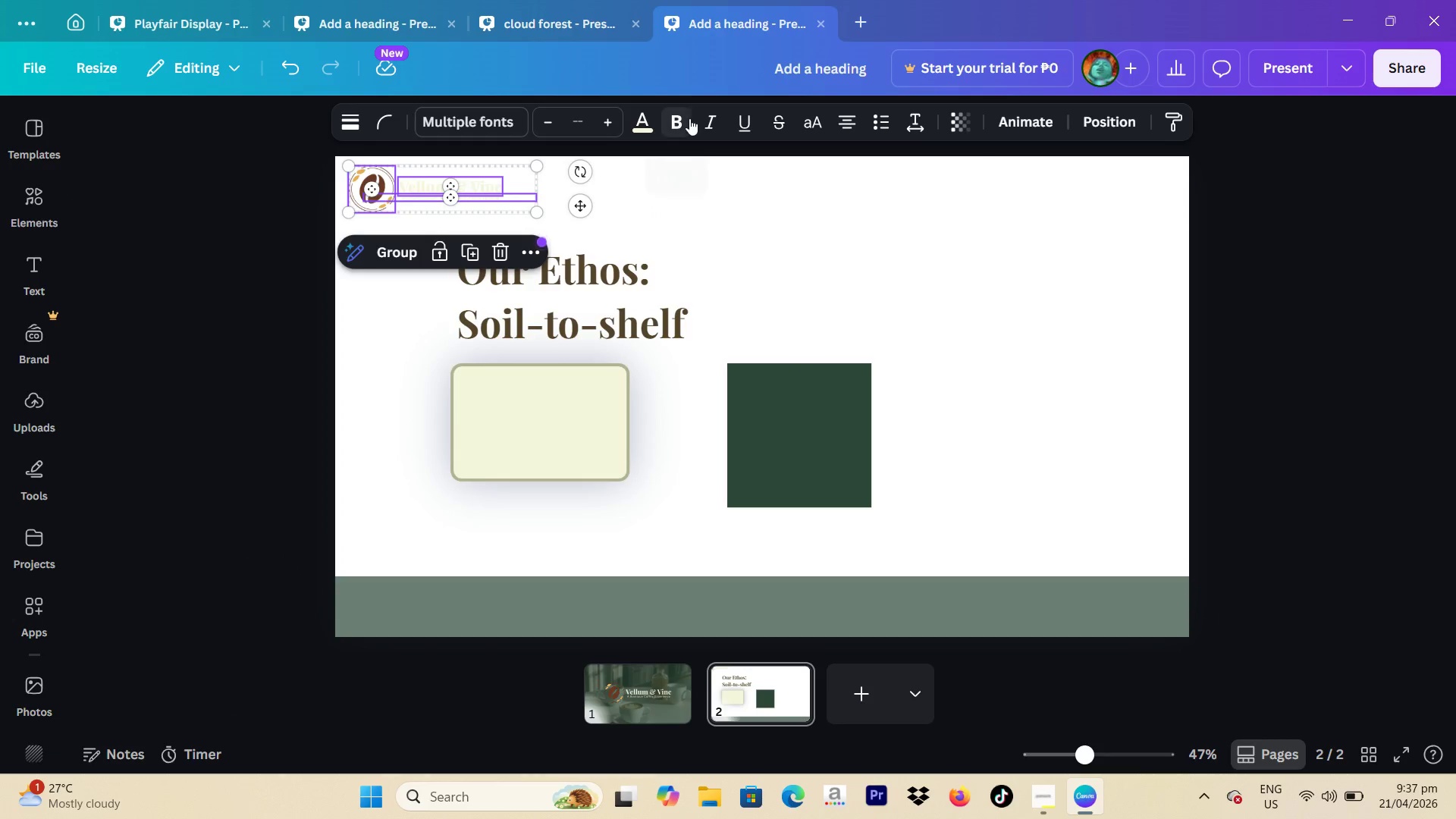 
left_click([665, 245])
 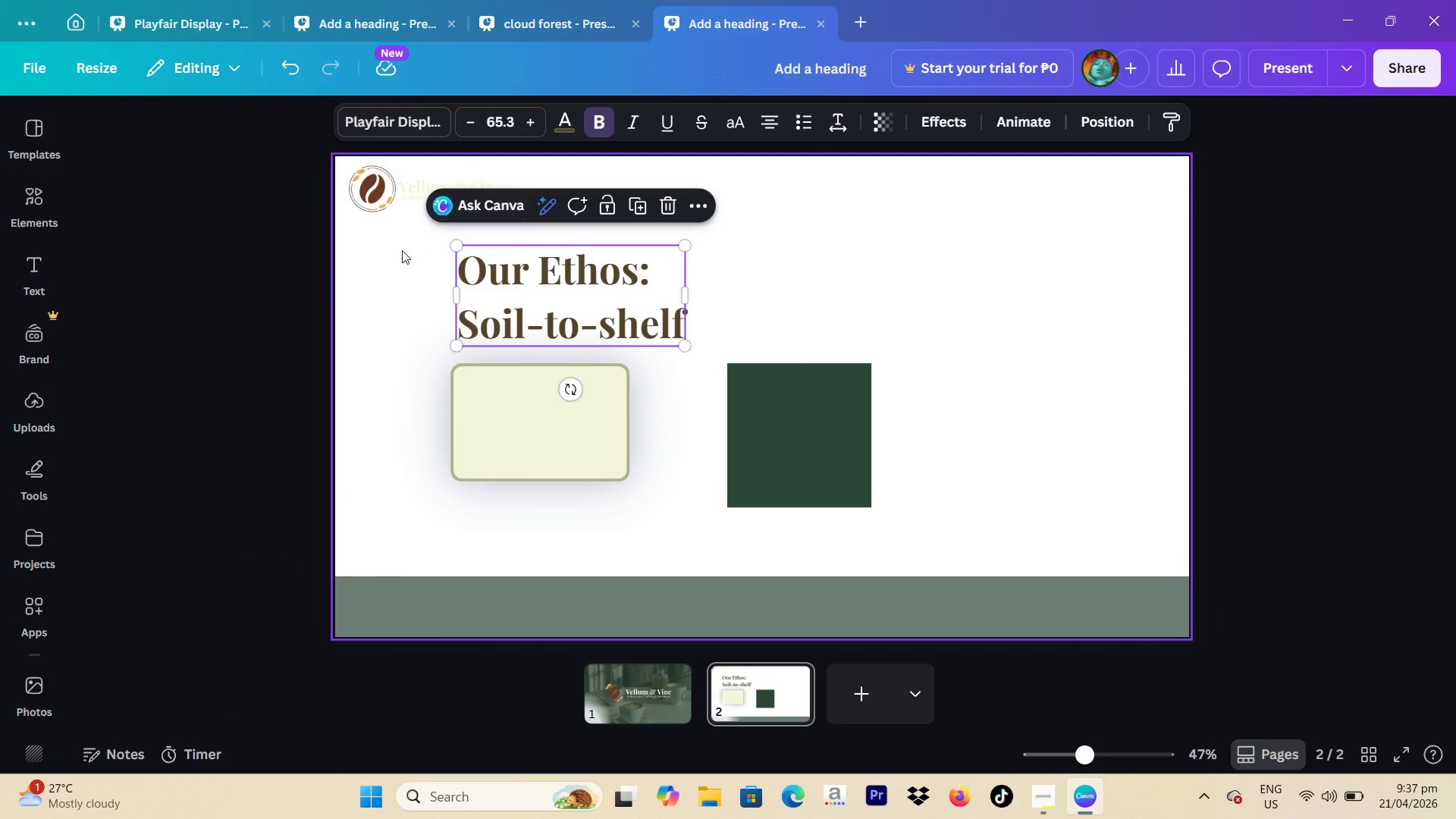 
left_click([393, 258])
 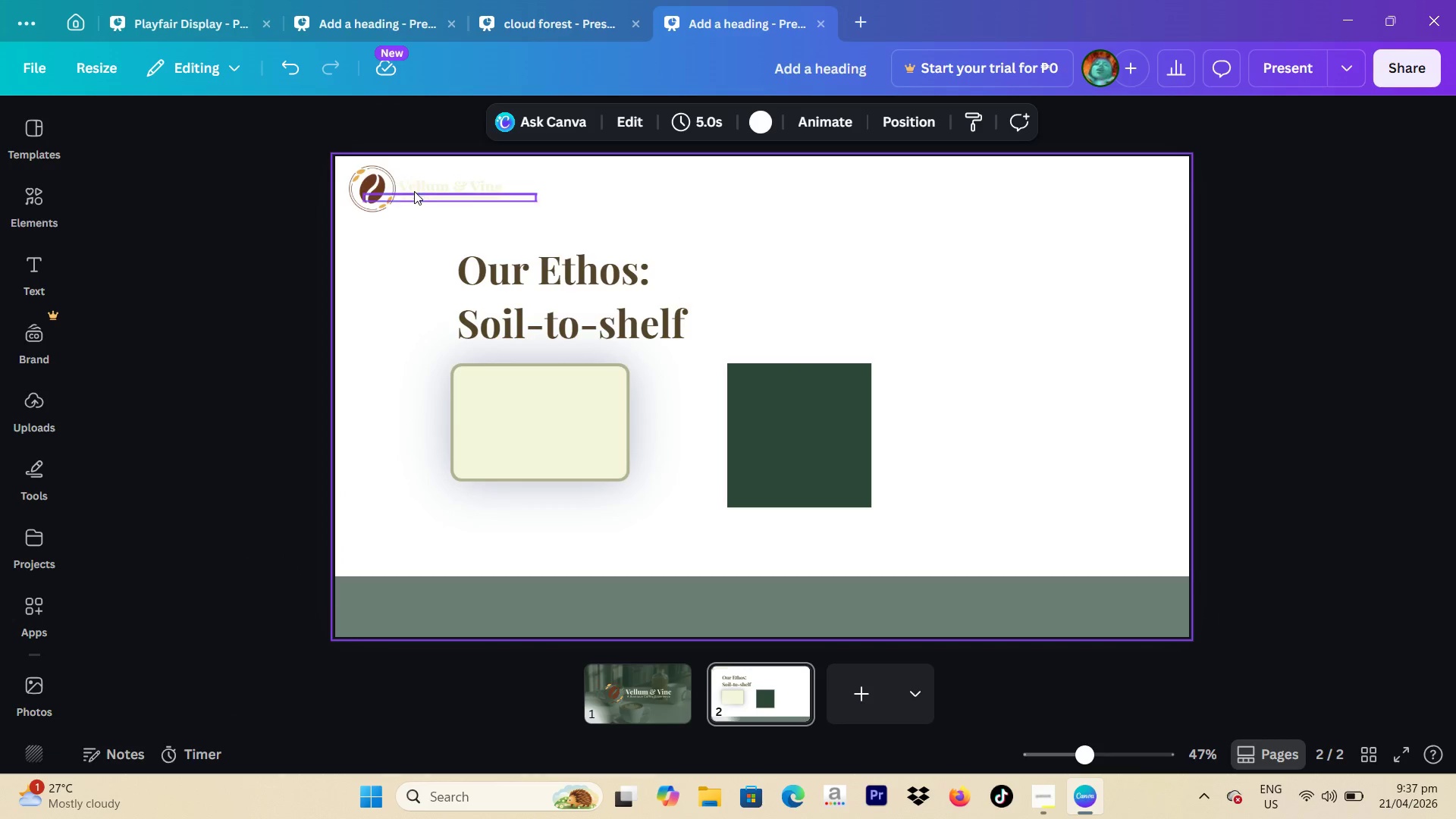 
left_click([415, 191])
 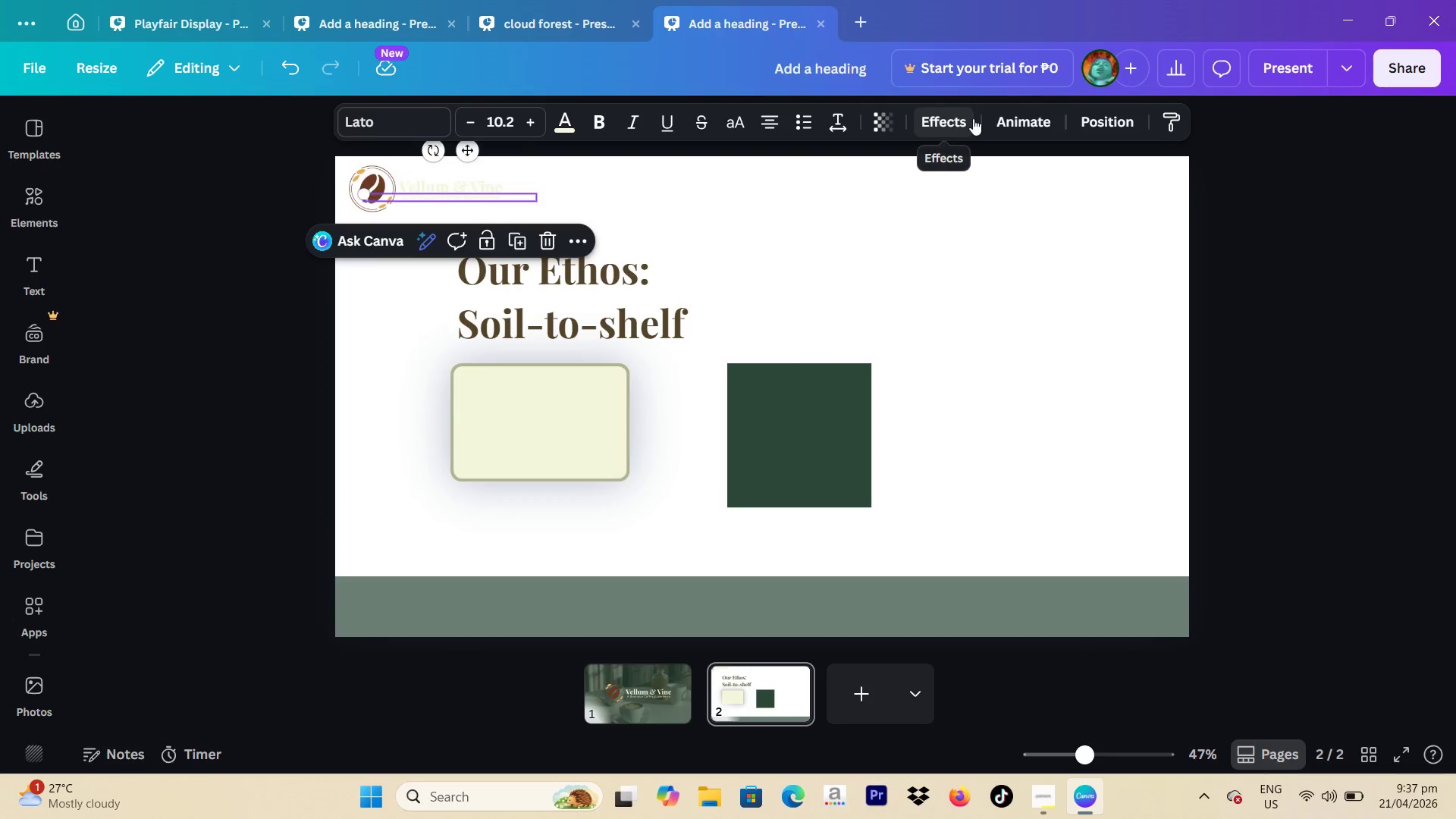 
left_click_drag(start_coordinate=[984, 120], to_coordinate=[949, 120])
 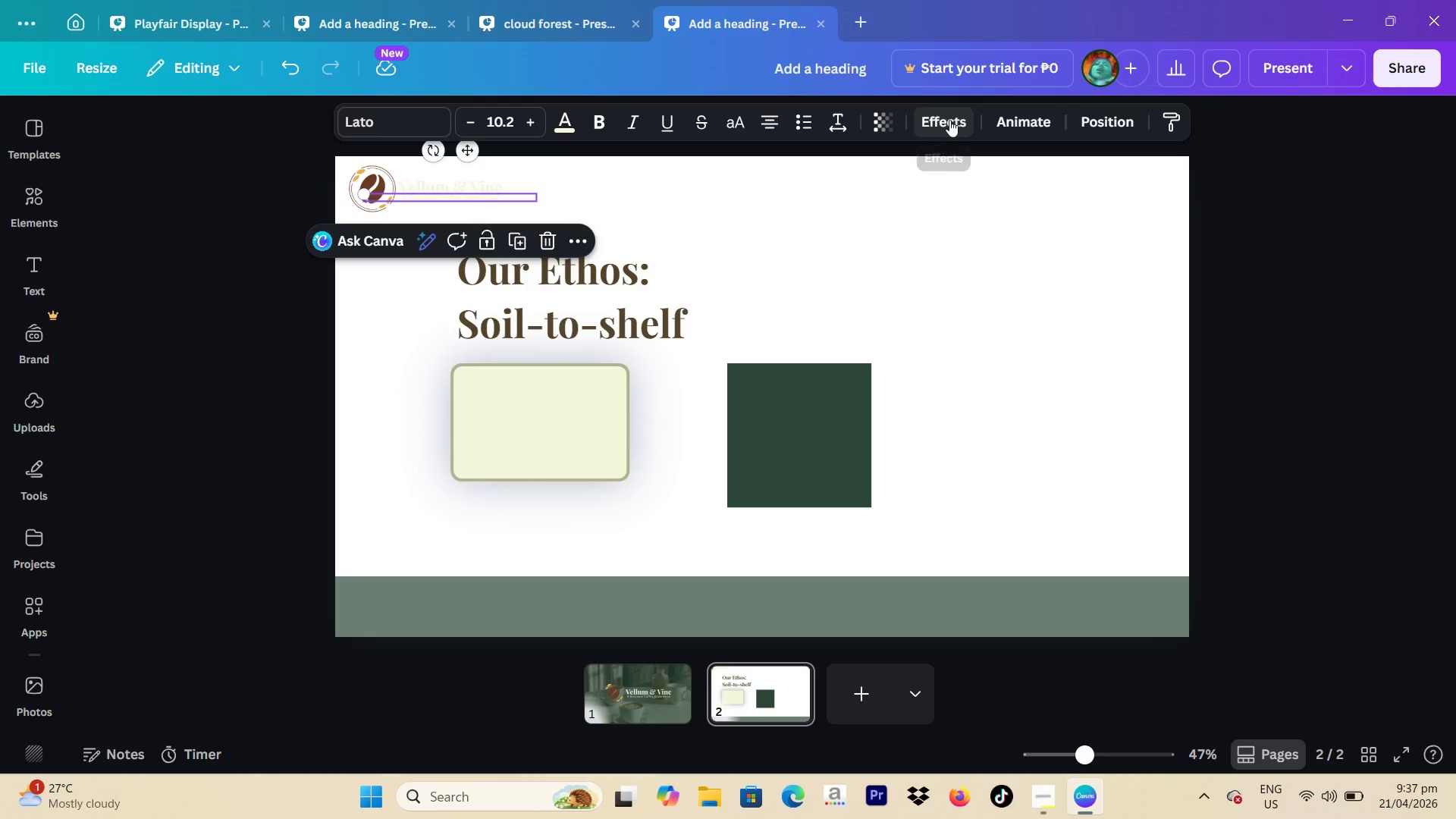 
left_click([949, 120])
 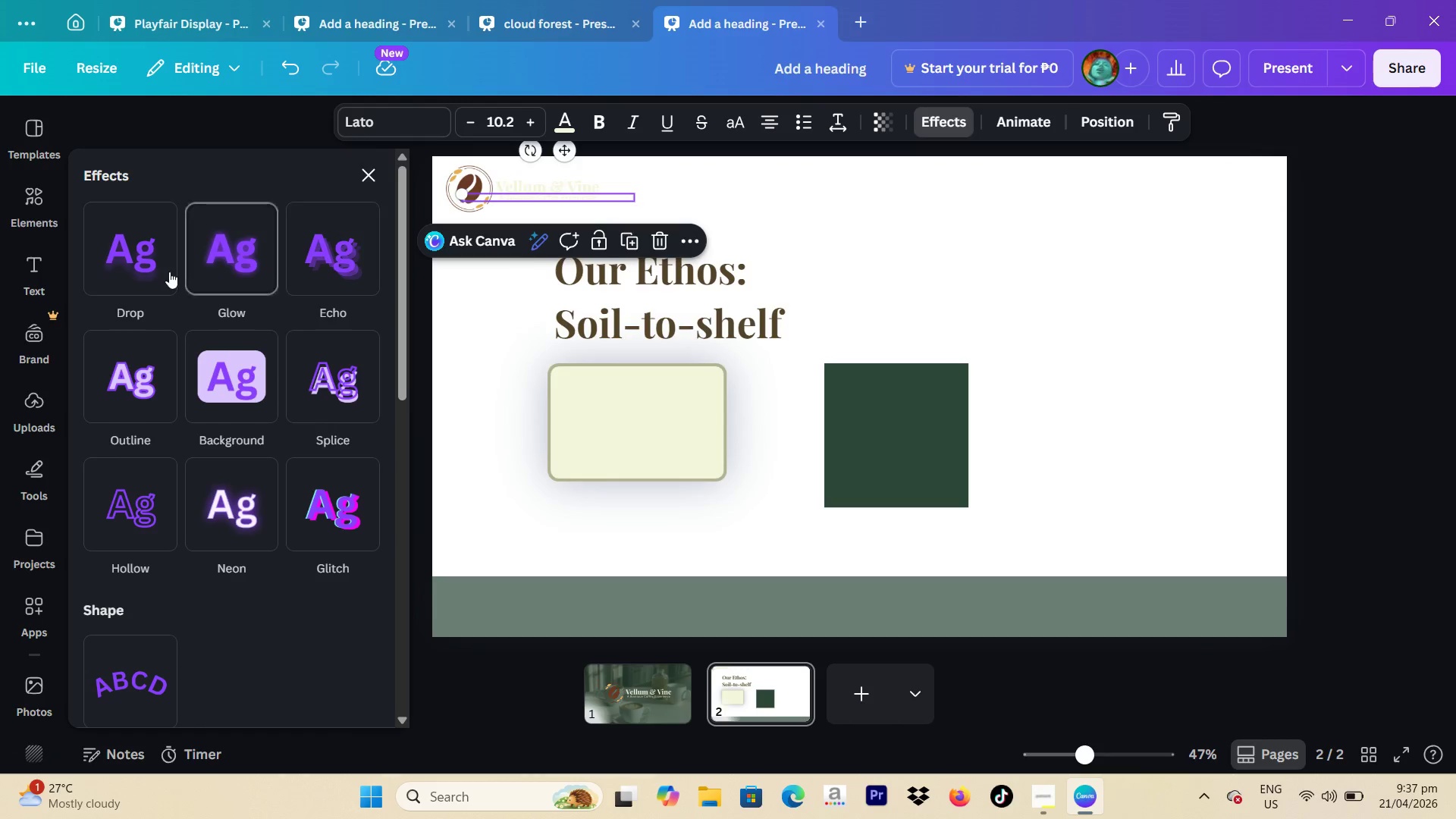 
left_click([159, 269])
 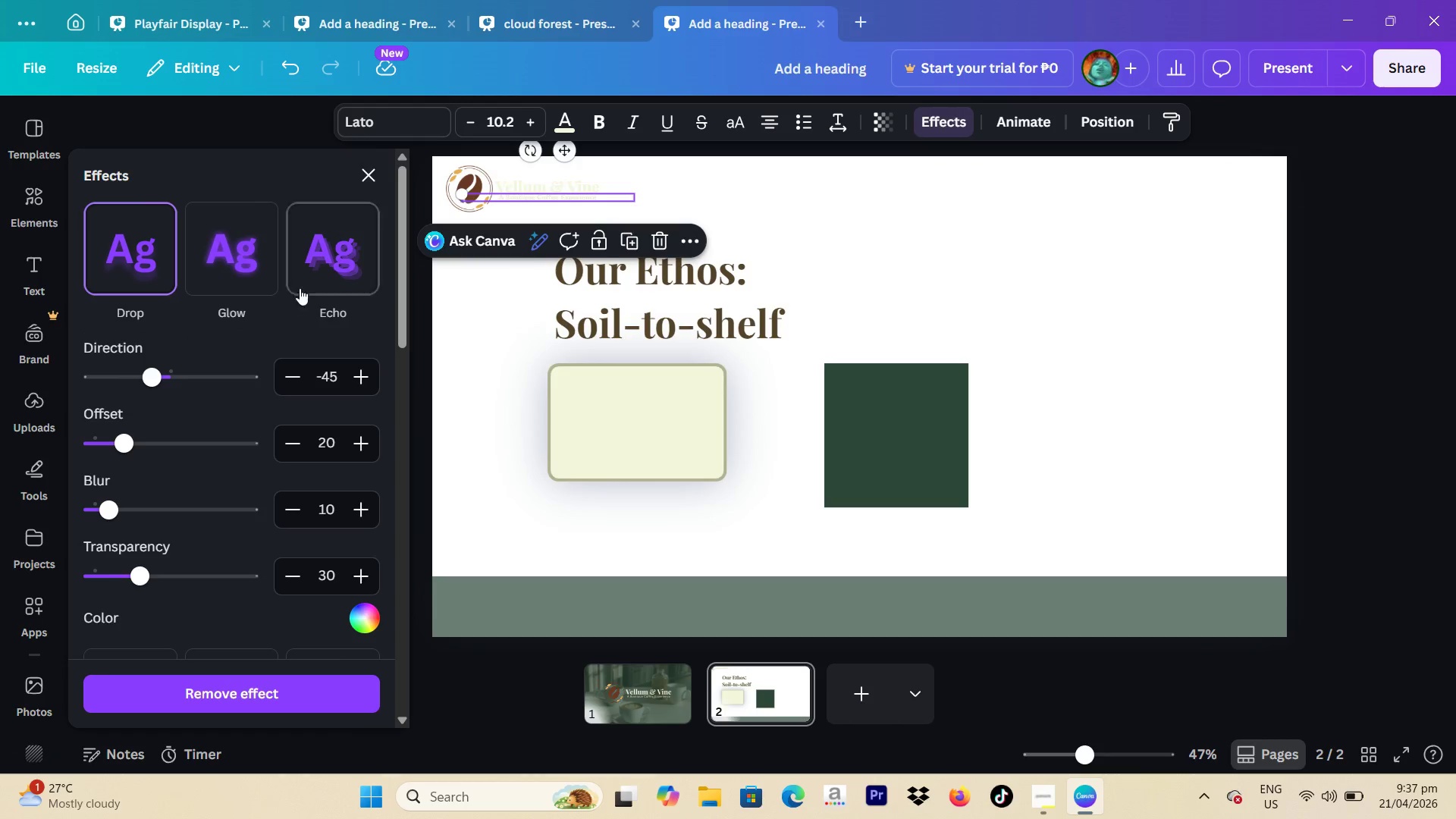 
left_click([312, 268])
 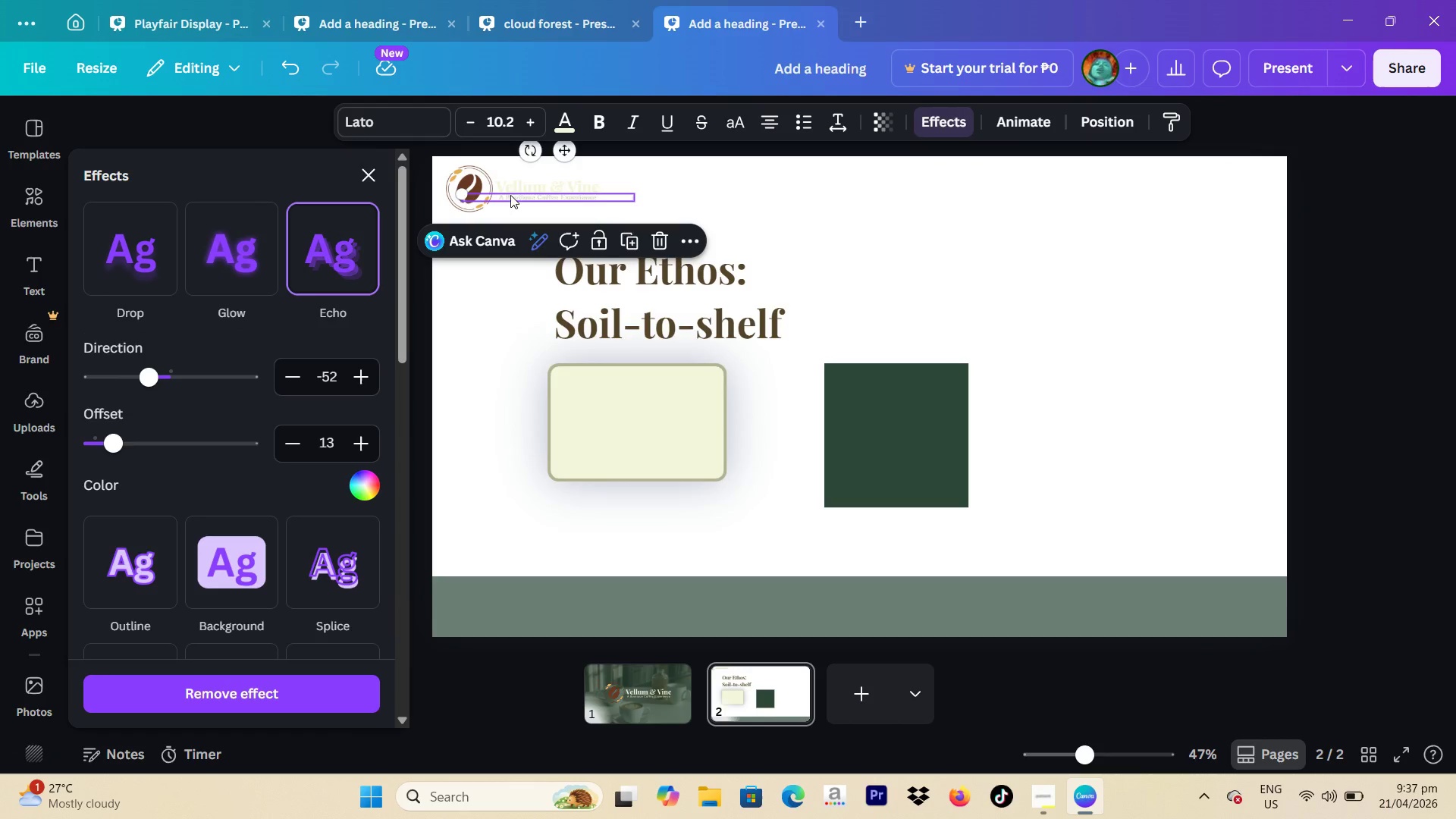 
left_click([512, 185])
 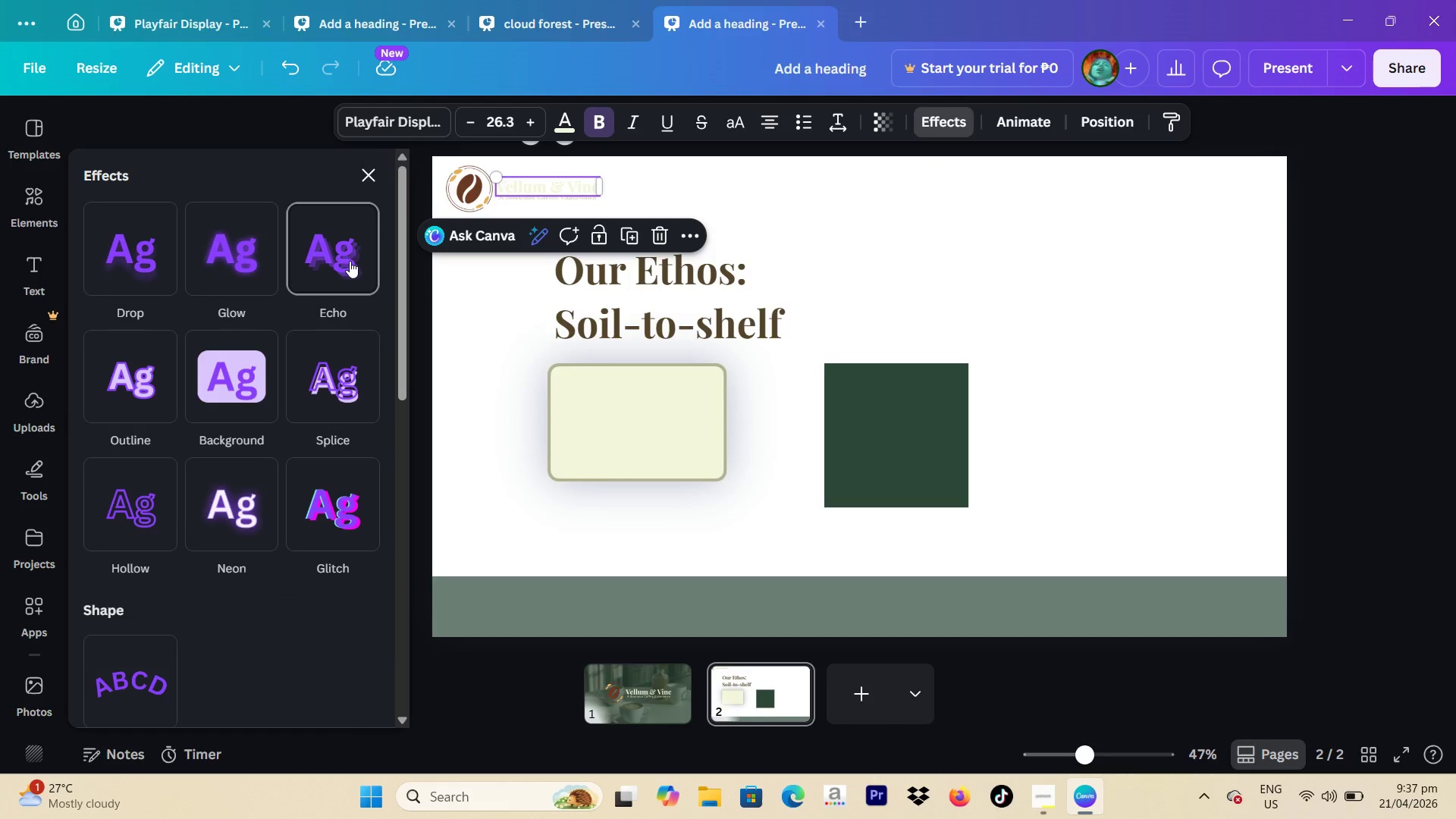 
left_click([350, 261])
 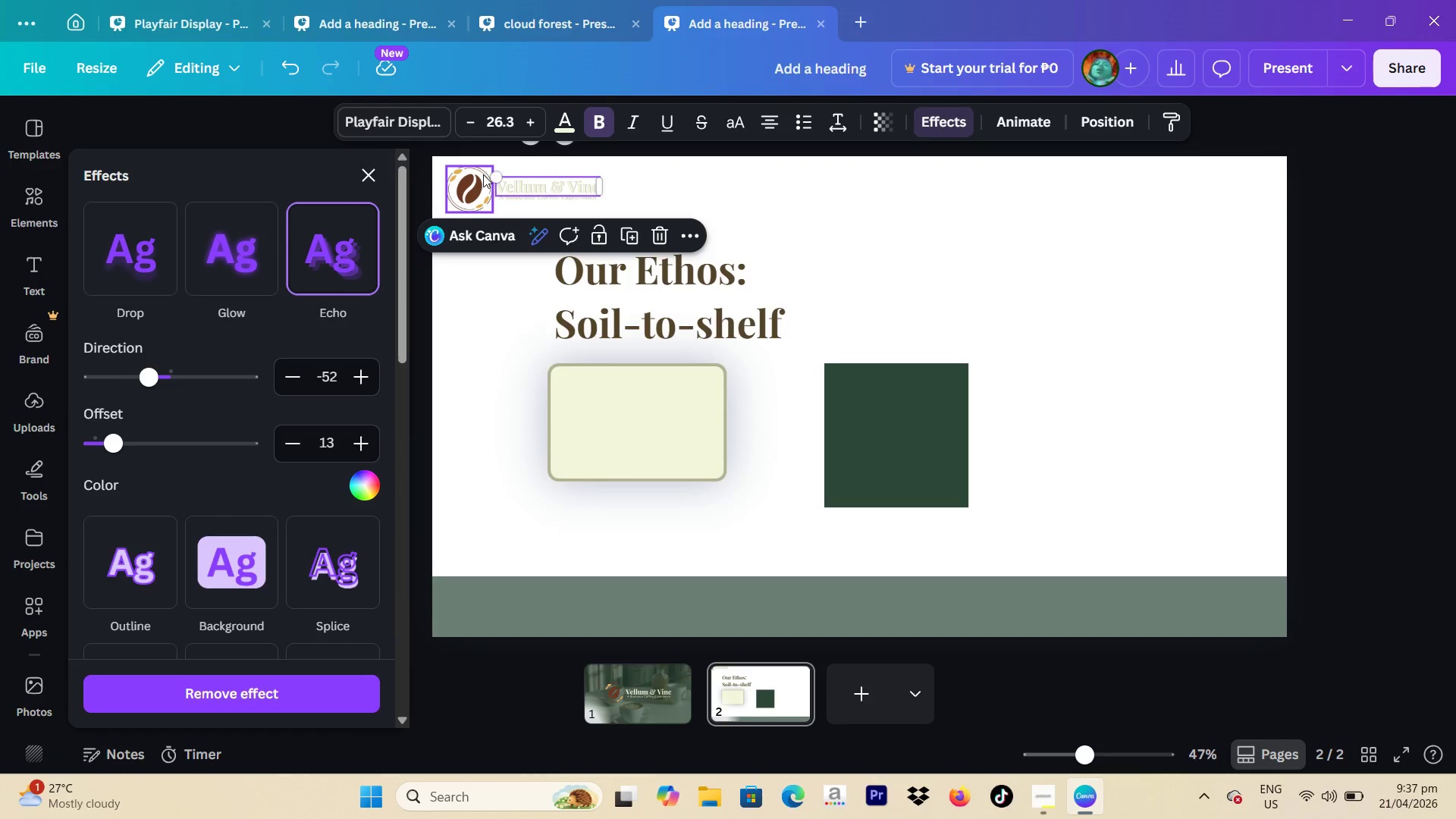 
left_click([480, 176])
 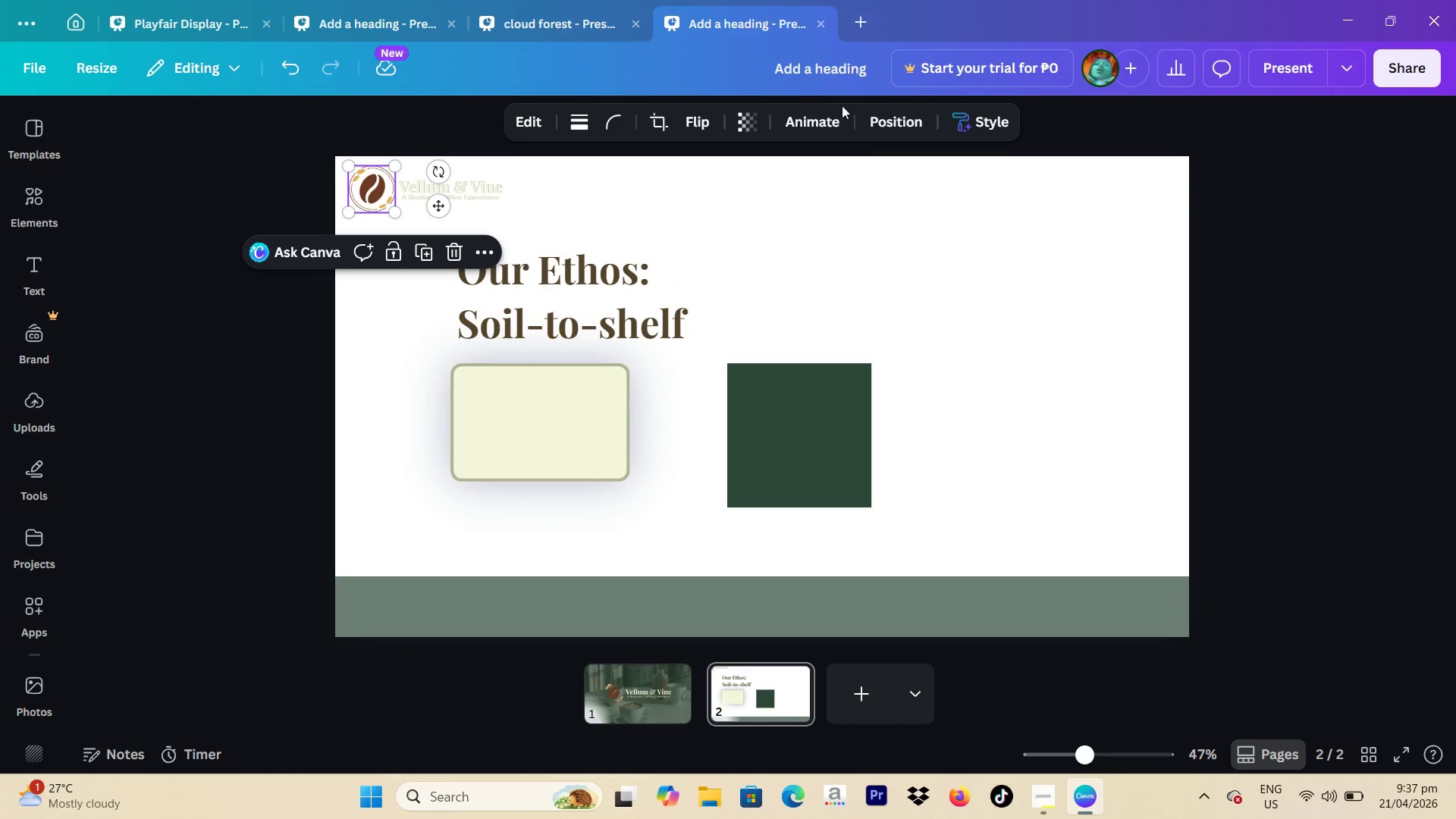 
left_click([878, 223])
 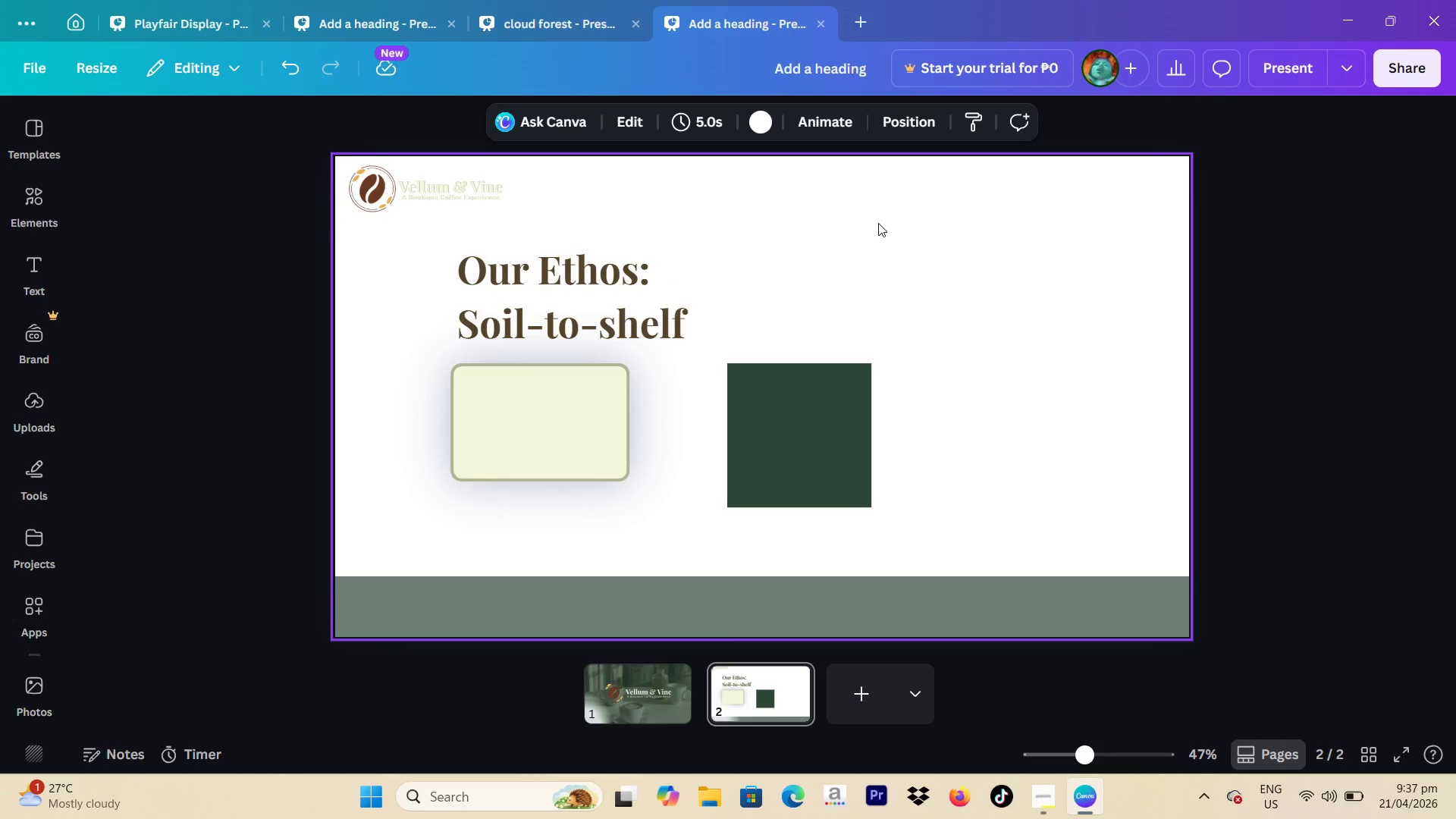 
wait(14.06)
 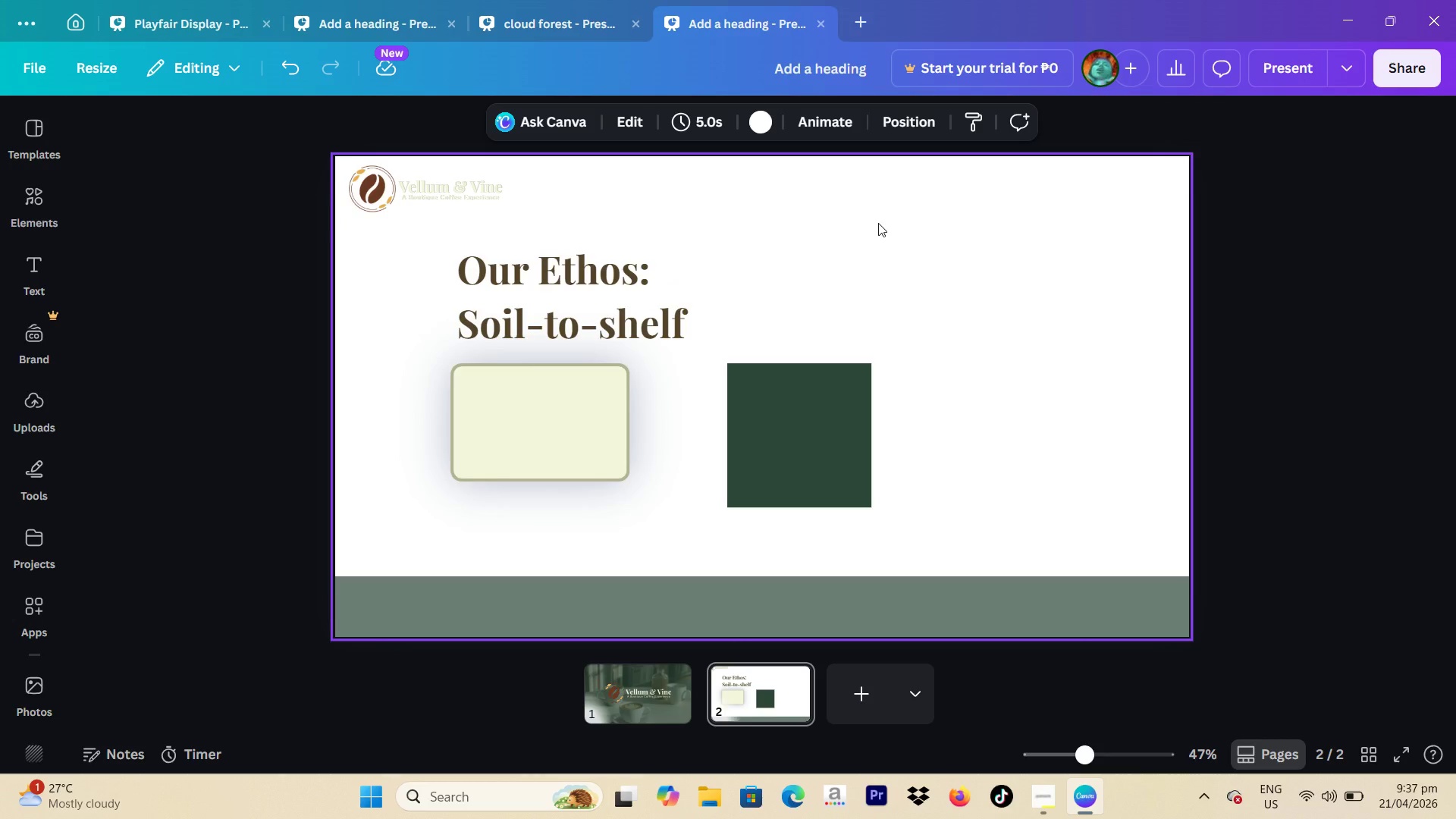 
left_click_drag(start_coordinate=[554, 311], to_coordinate=[590, 282])
 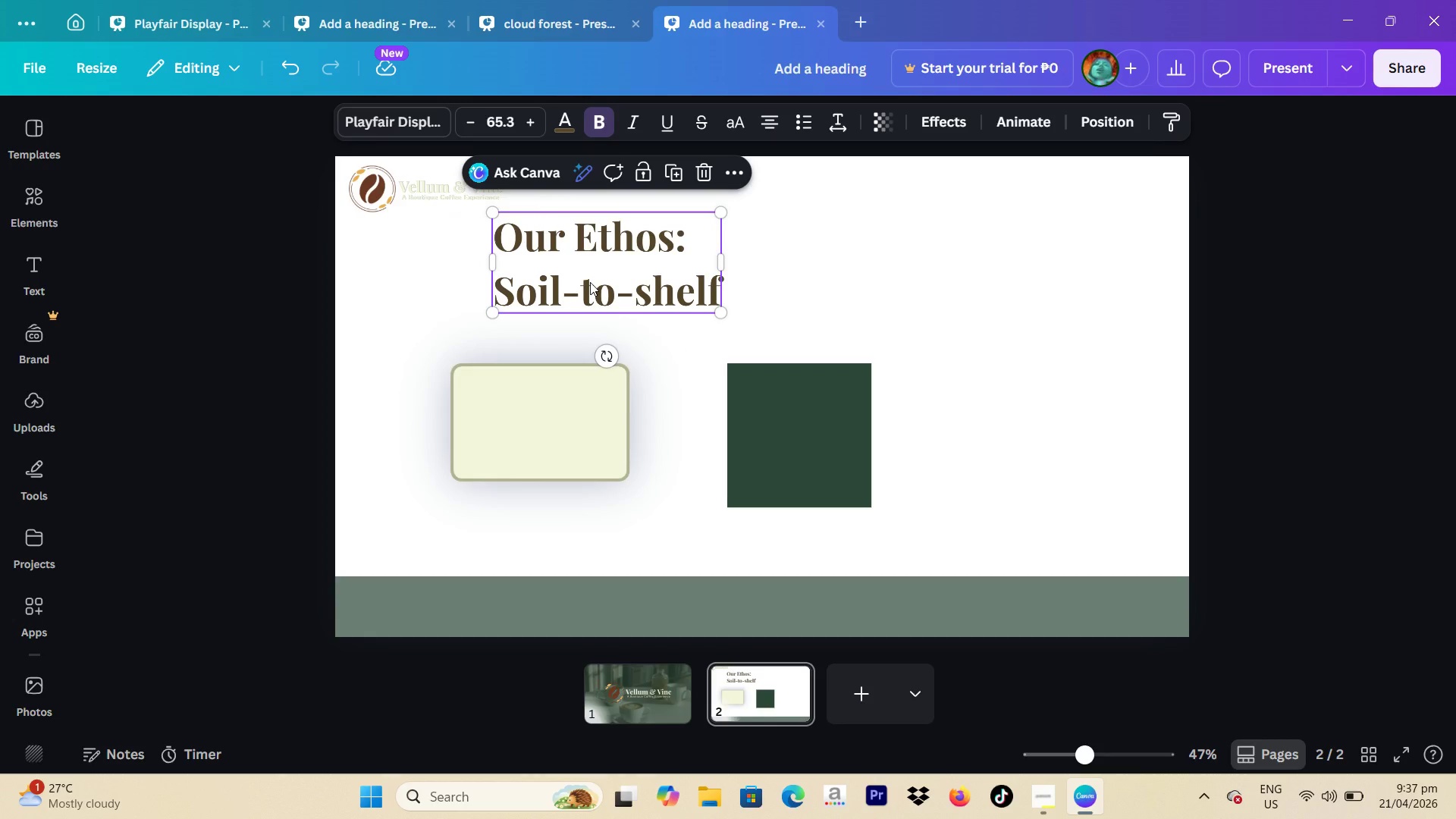 
wait(5.02)
 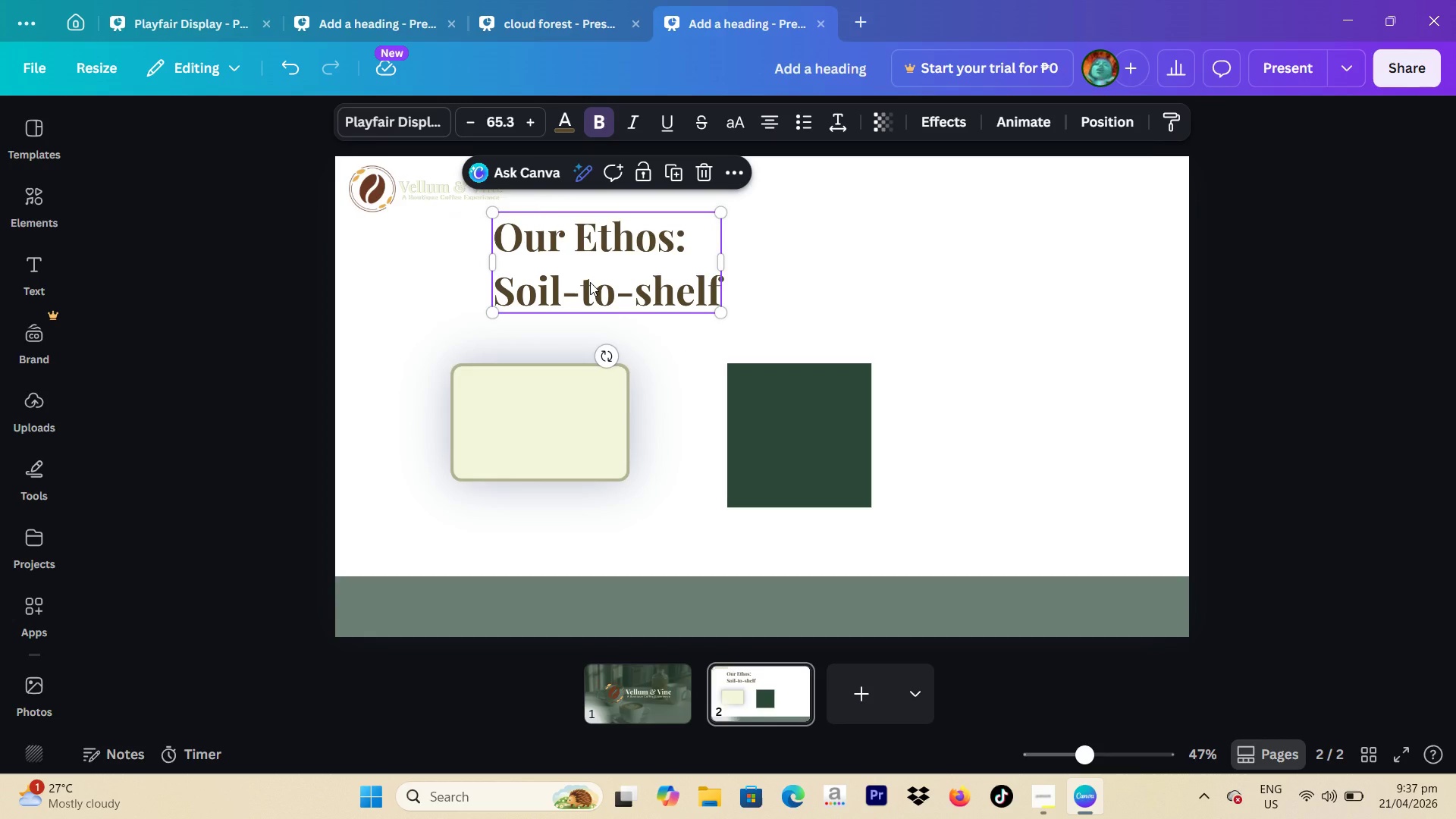 
left_click_drag(start_coordinate=[584, 265], to_coordinate=[574, 265])
 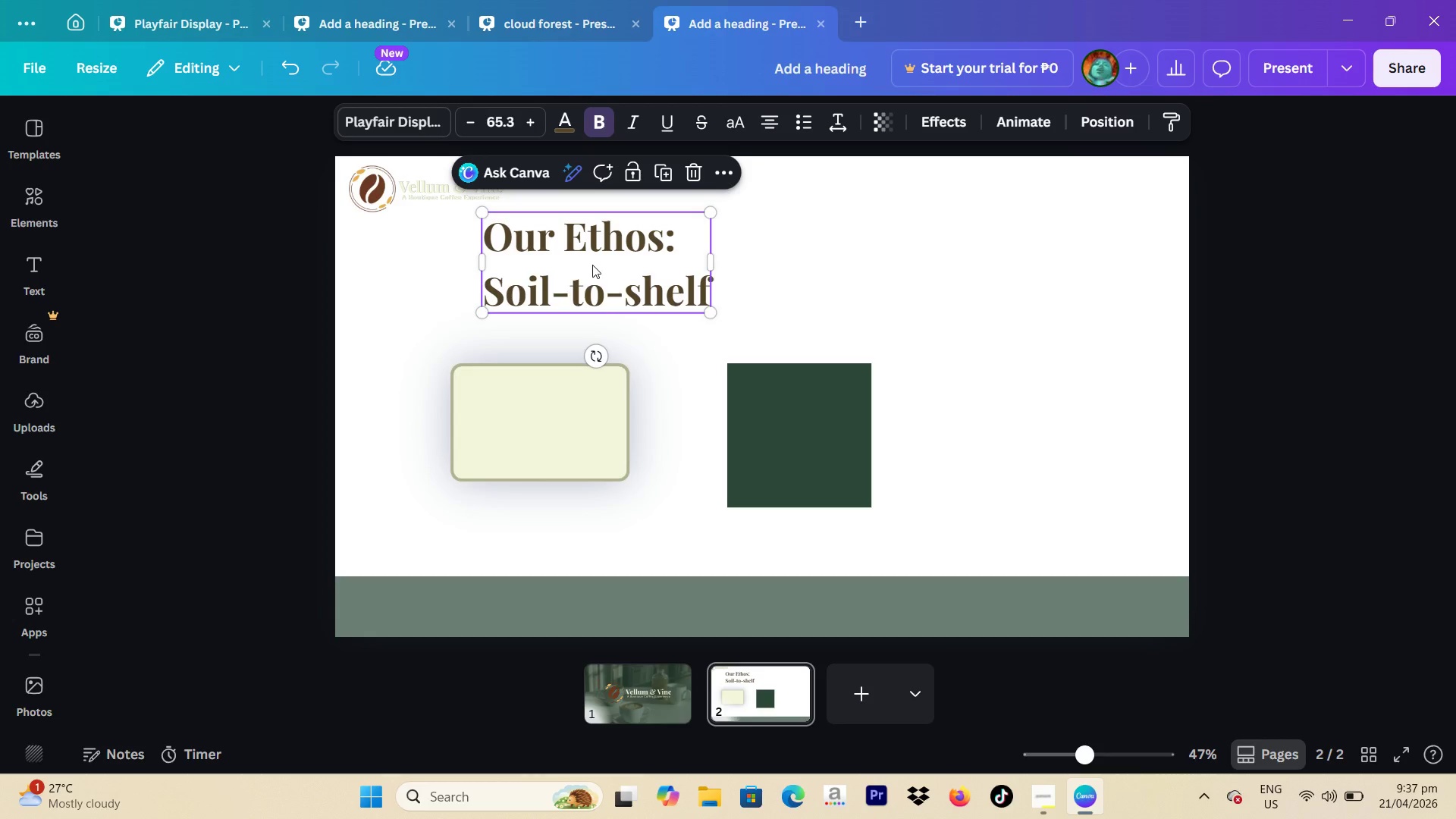 
left_click_drag(start_coordinate=[590, 265], to_coordinate=[608, 273])
 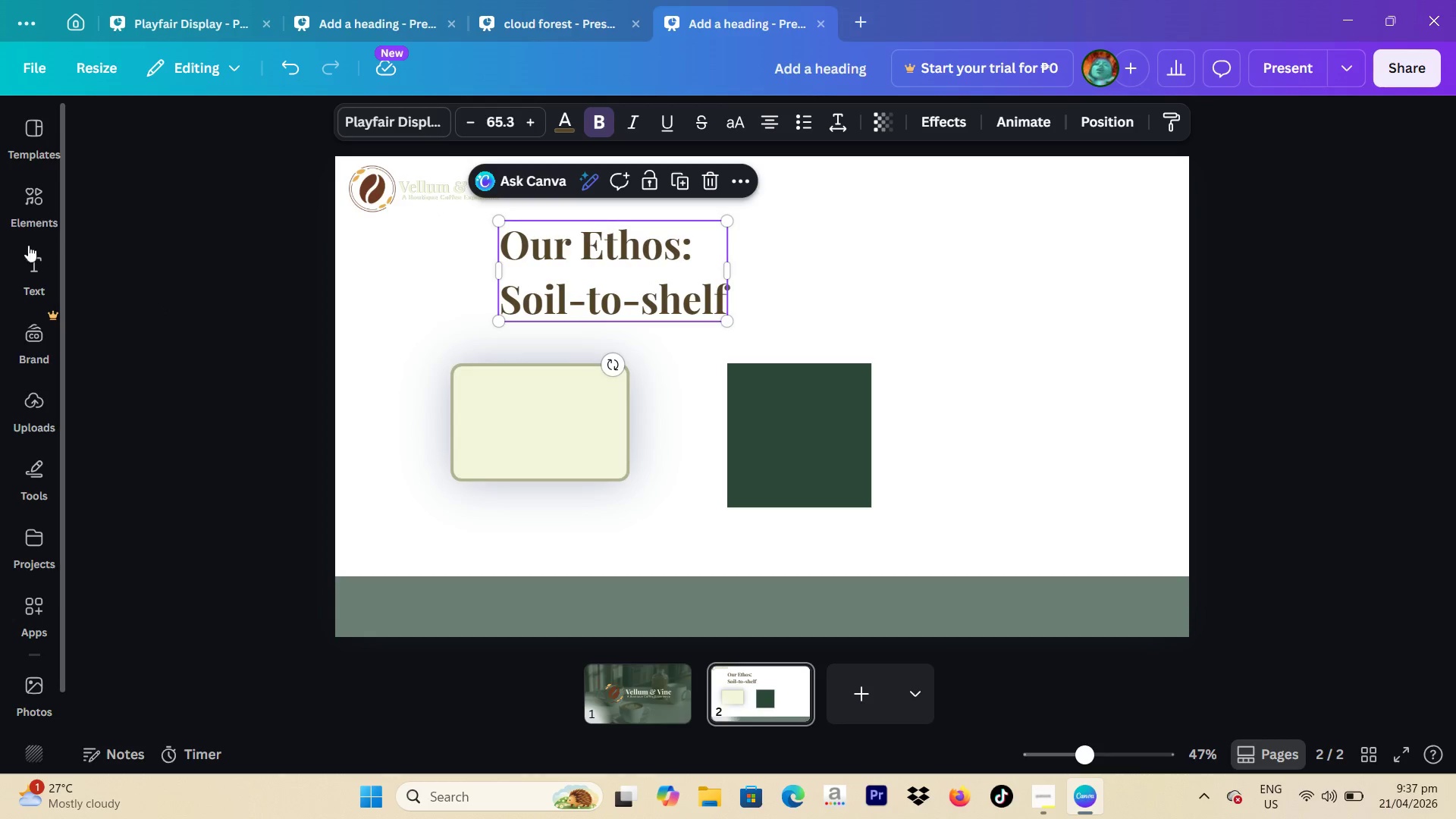 
left_click([30, 221])
 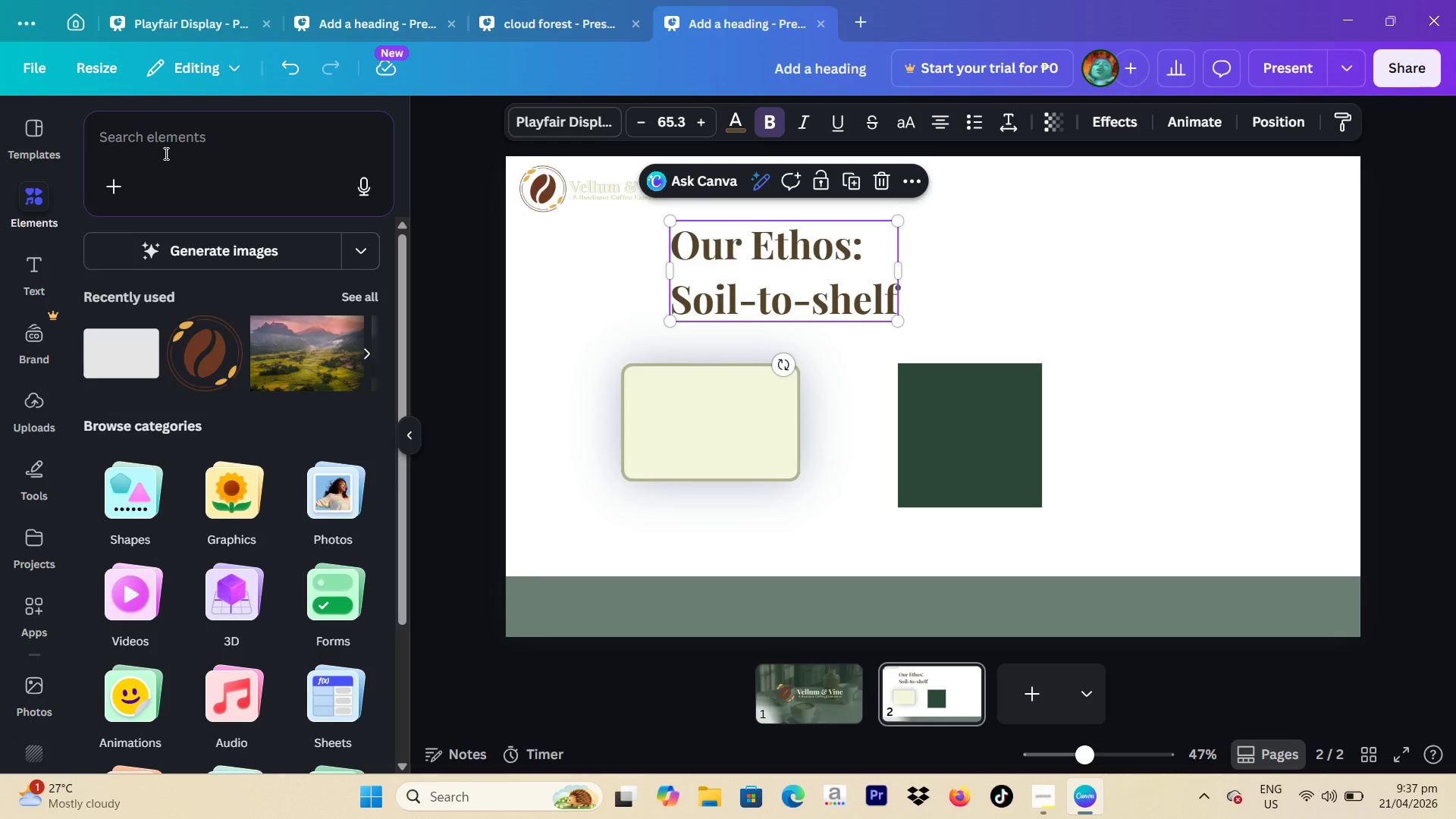 
left_click([165, 153])
 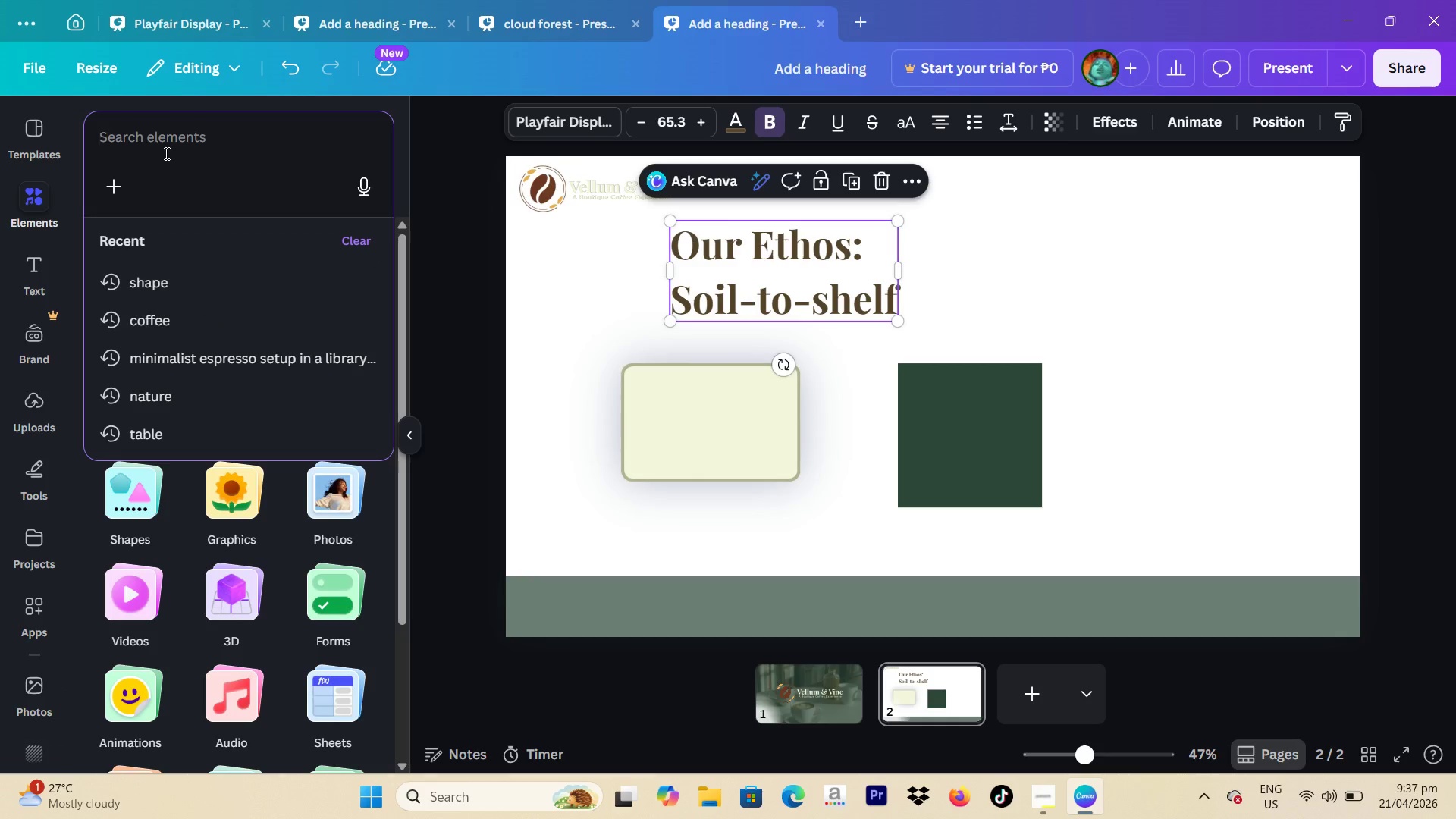 
type(line\)
 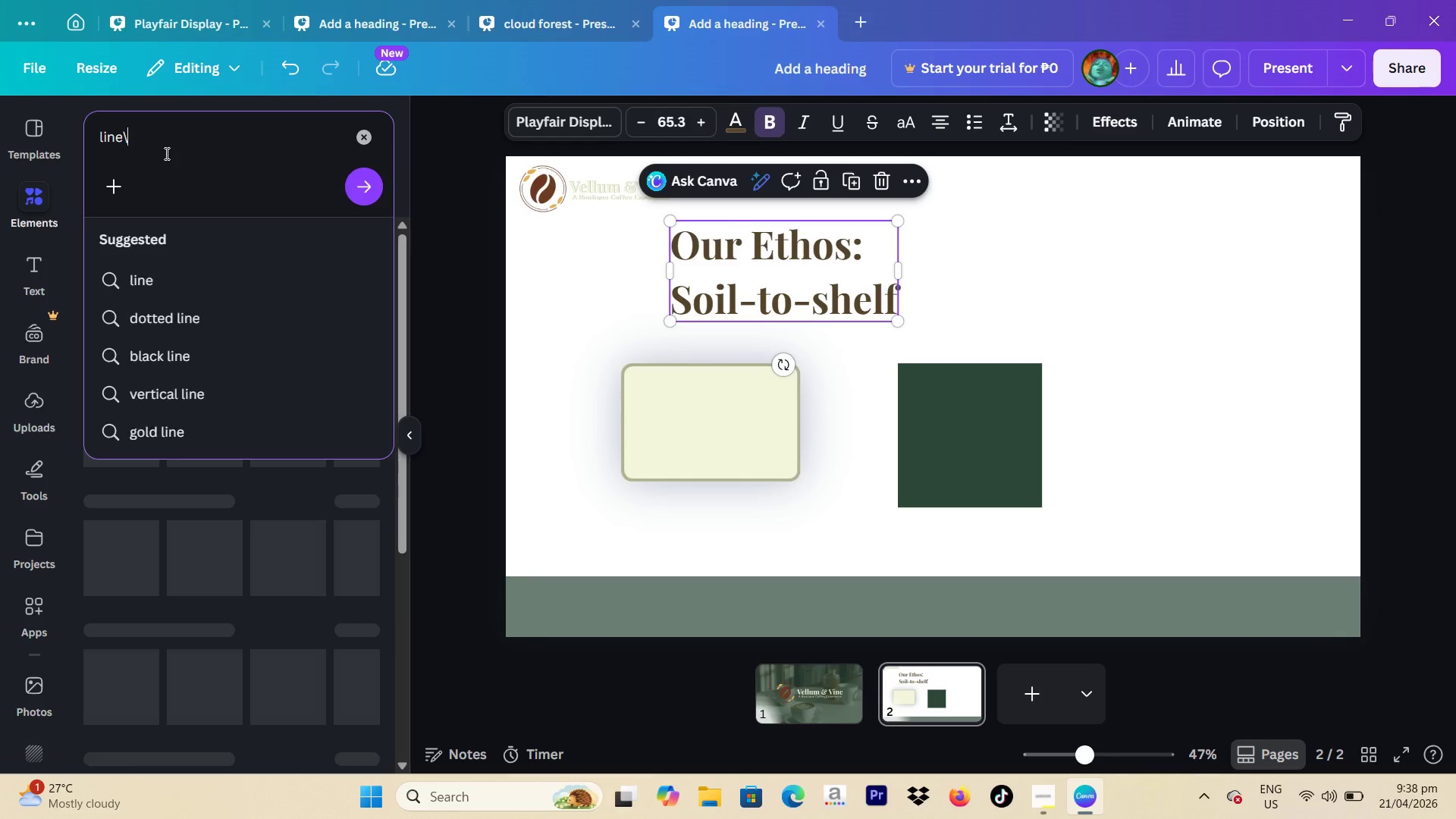 
key(Enter)
 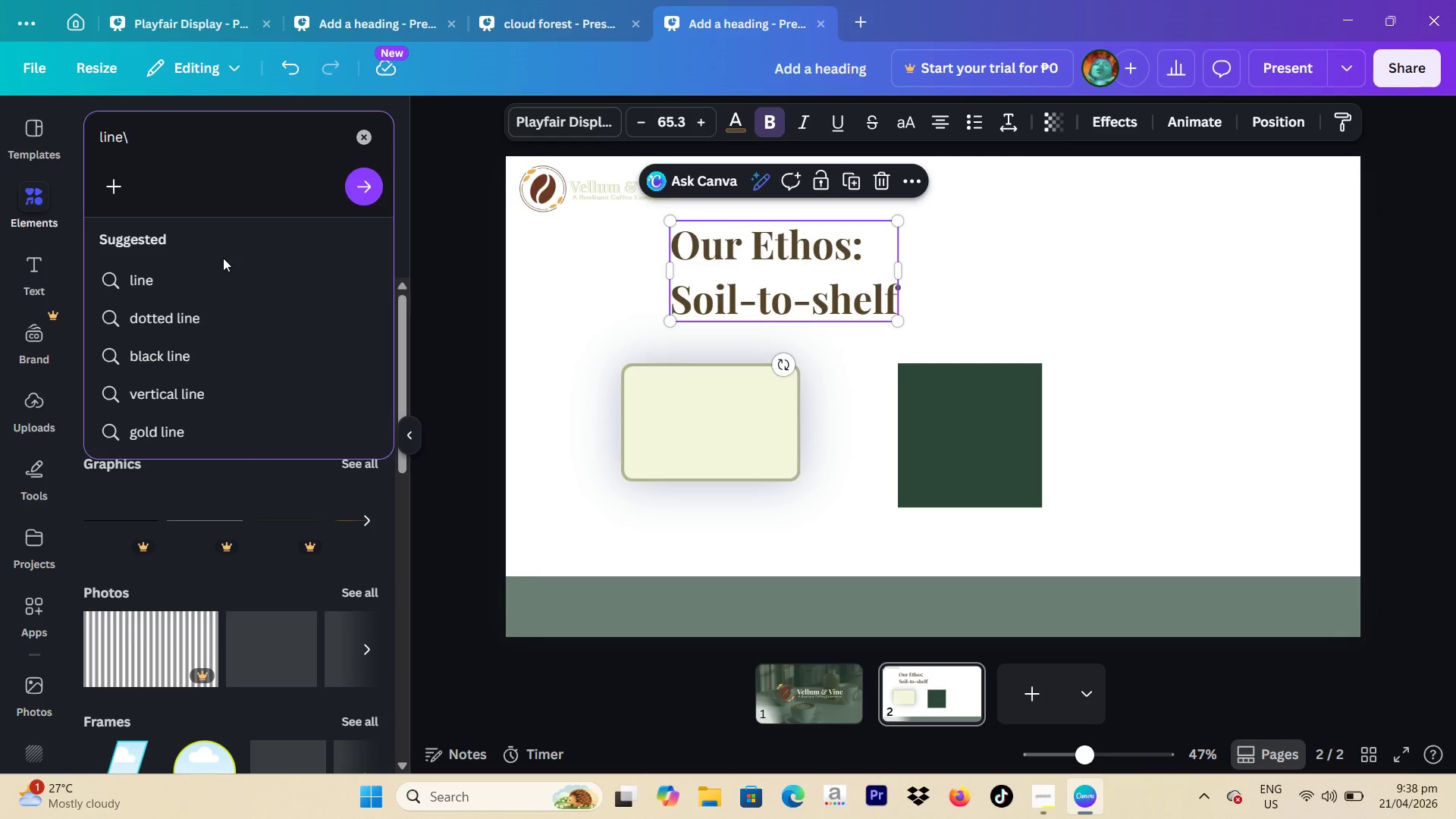 
left_click([217, 288])
 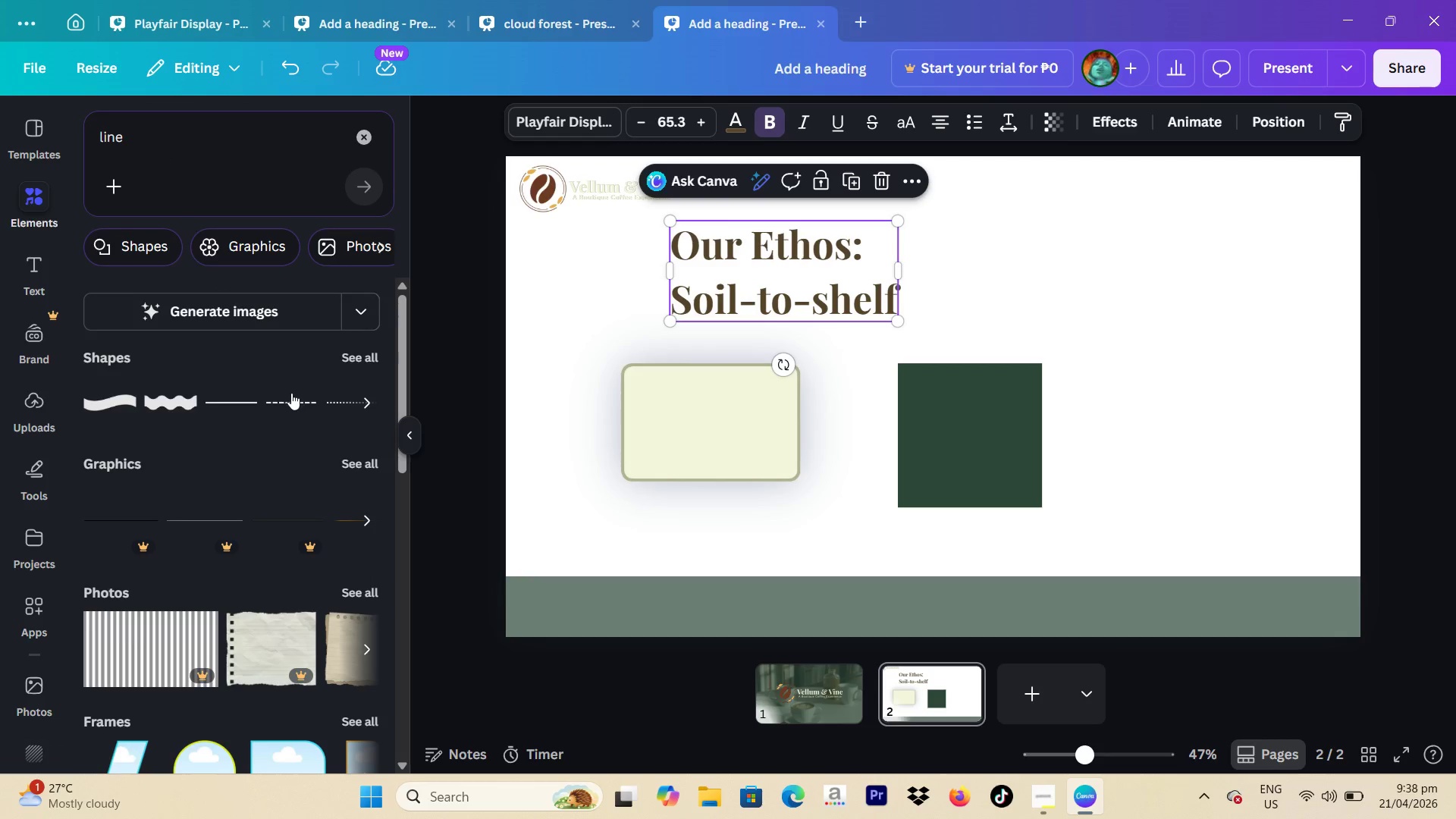 
left_click([244, 400])
 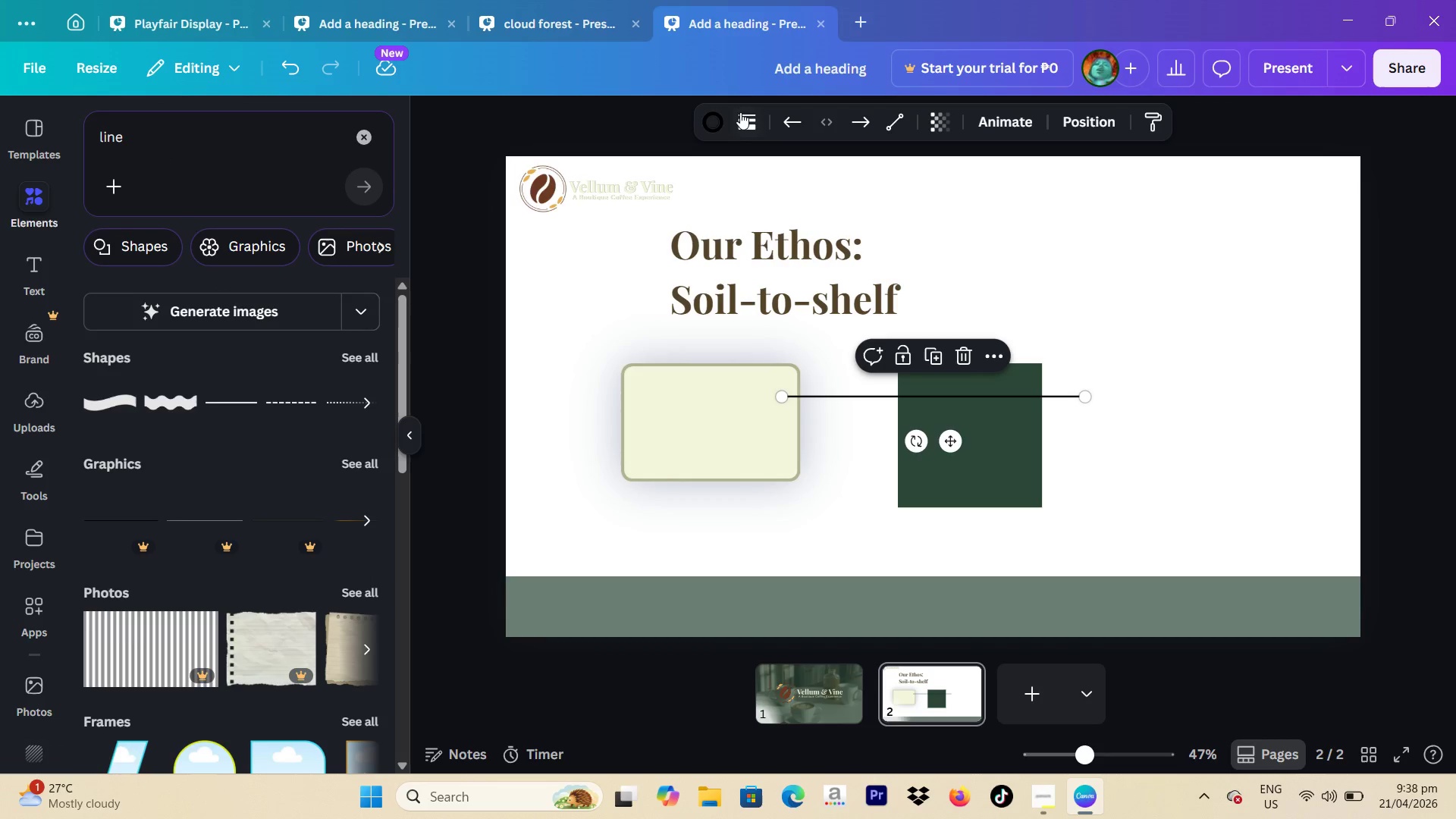 
left_click([720, 118])
 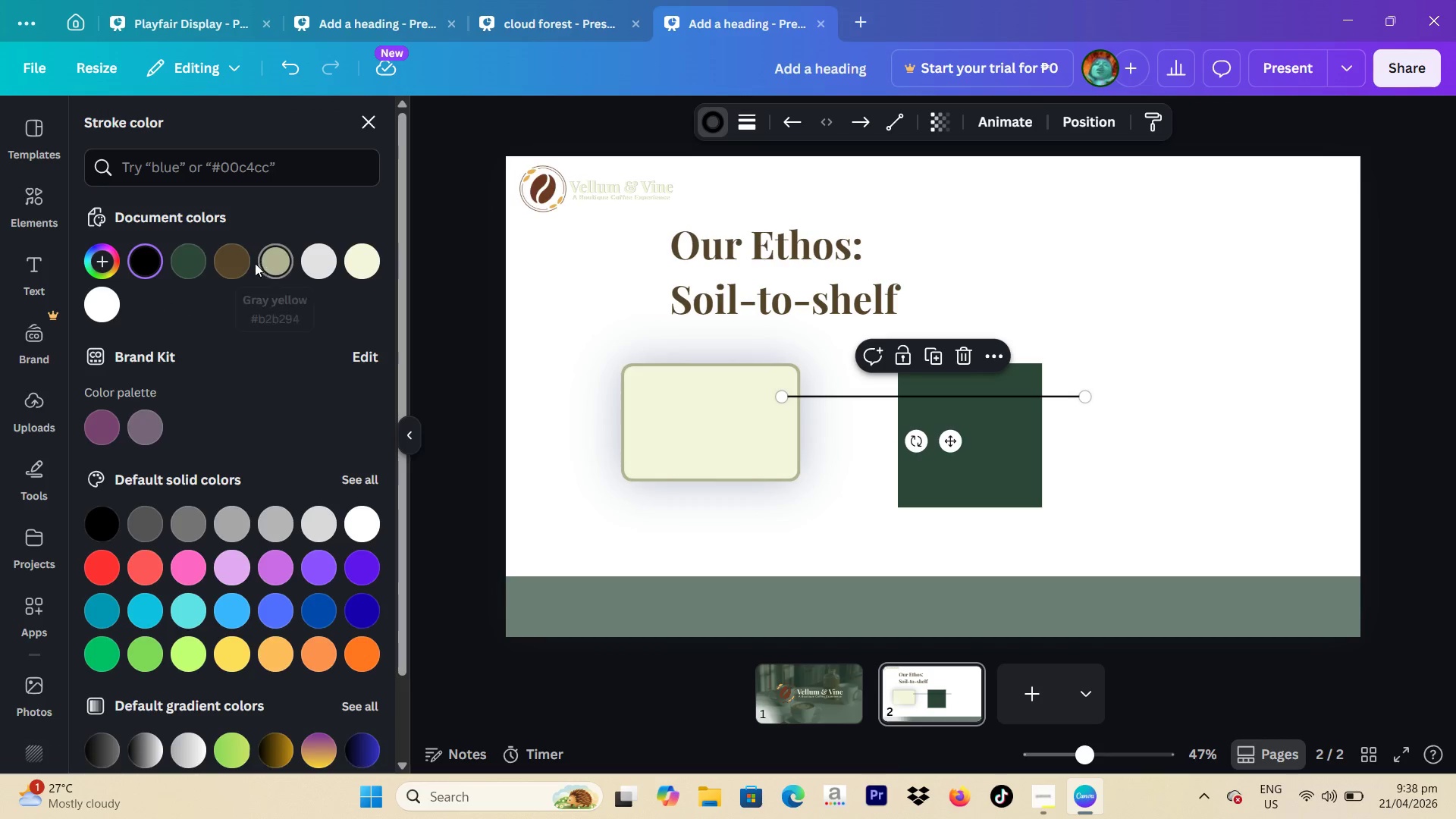 
left_click([243, 259])
 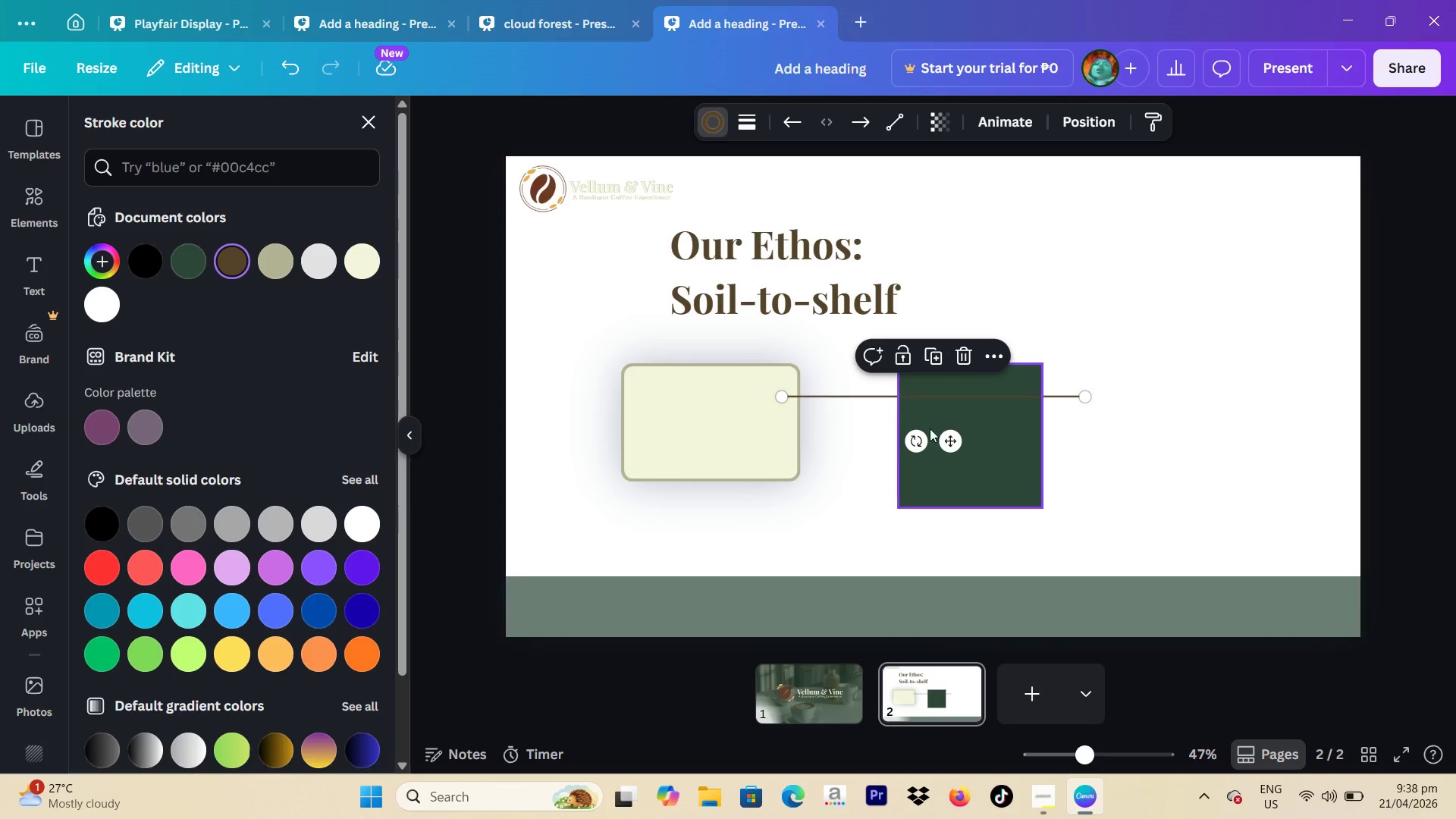 
left_click_drag(start_coordinate=[917, 444], to_coordinate=[1040, 415])
 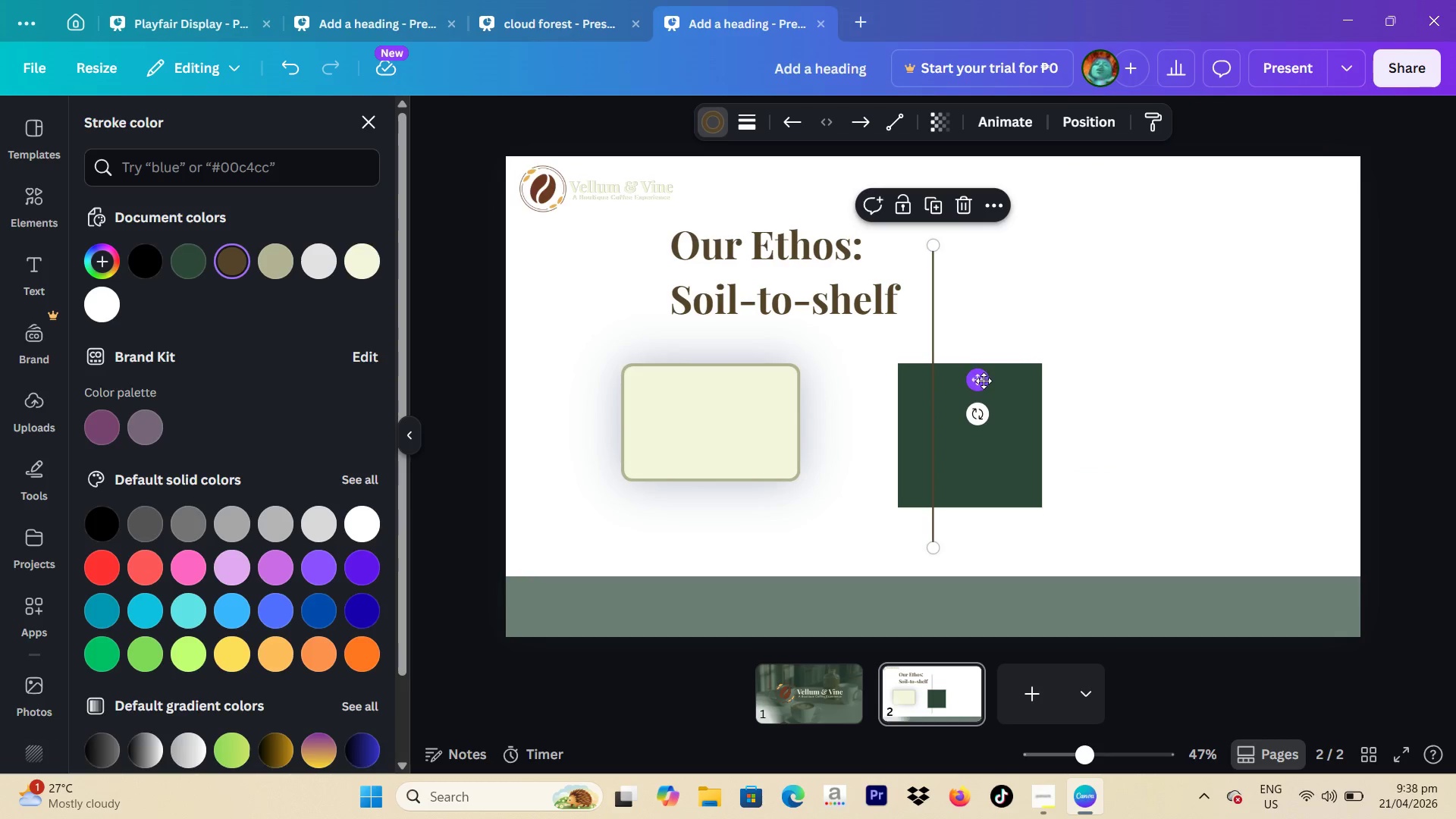 
left_click_drag(start_coordinate=[984, 381], to_coordinate=[982, 343])
 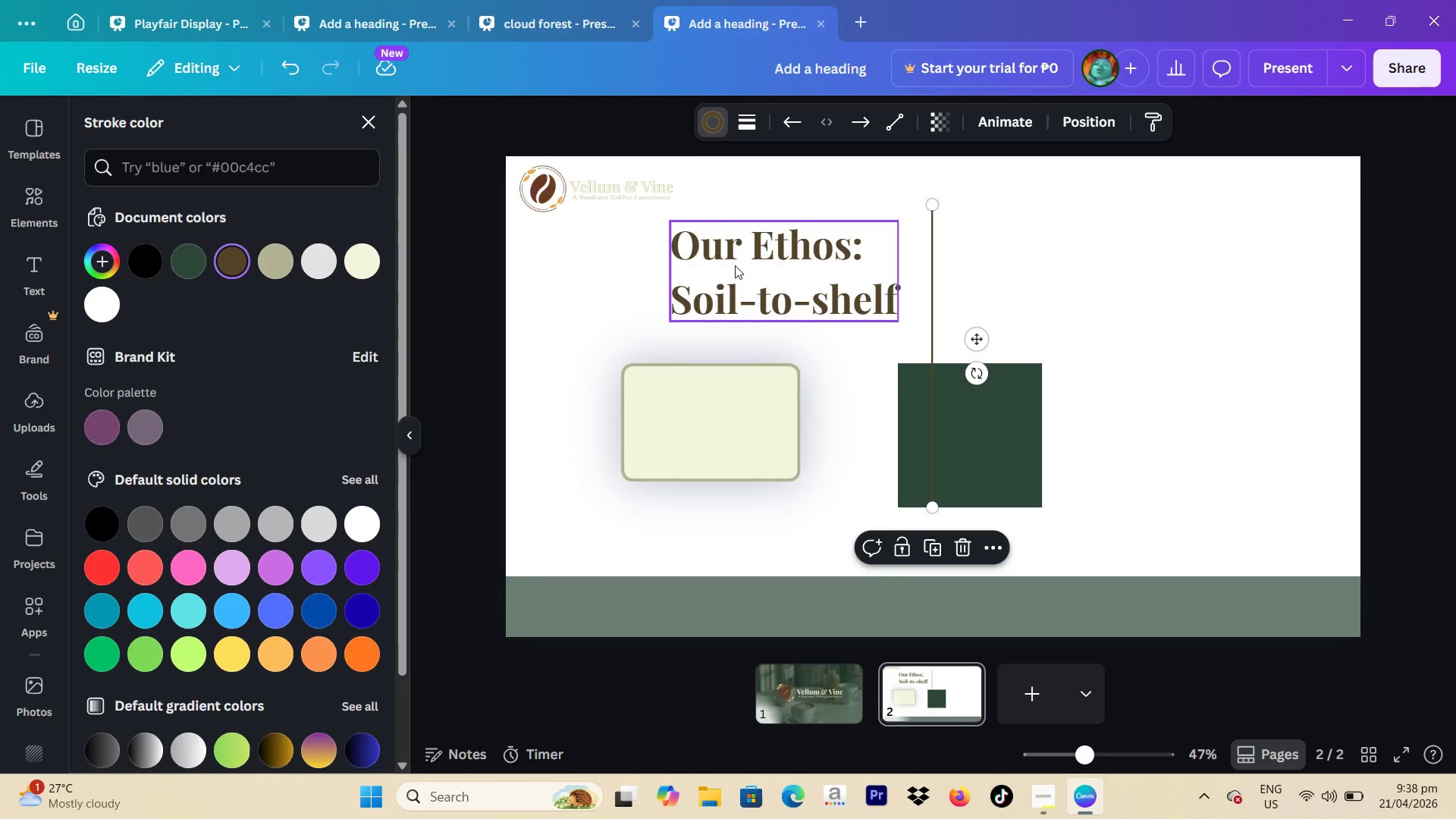 
left_click_drag(start_coordinate=[737, 265], to_coordinate=[746, 273])
 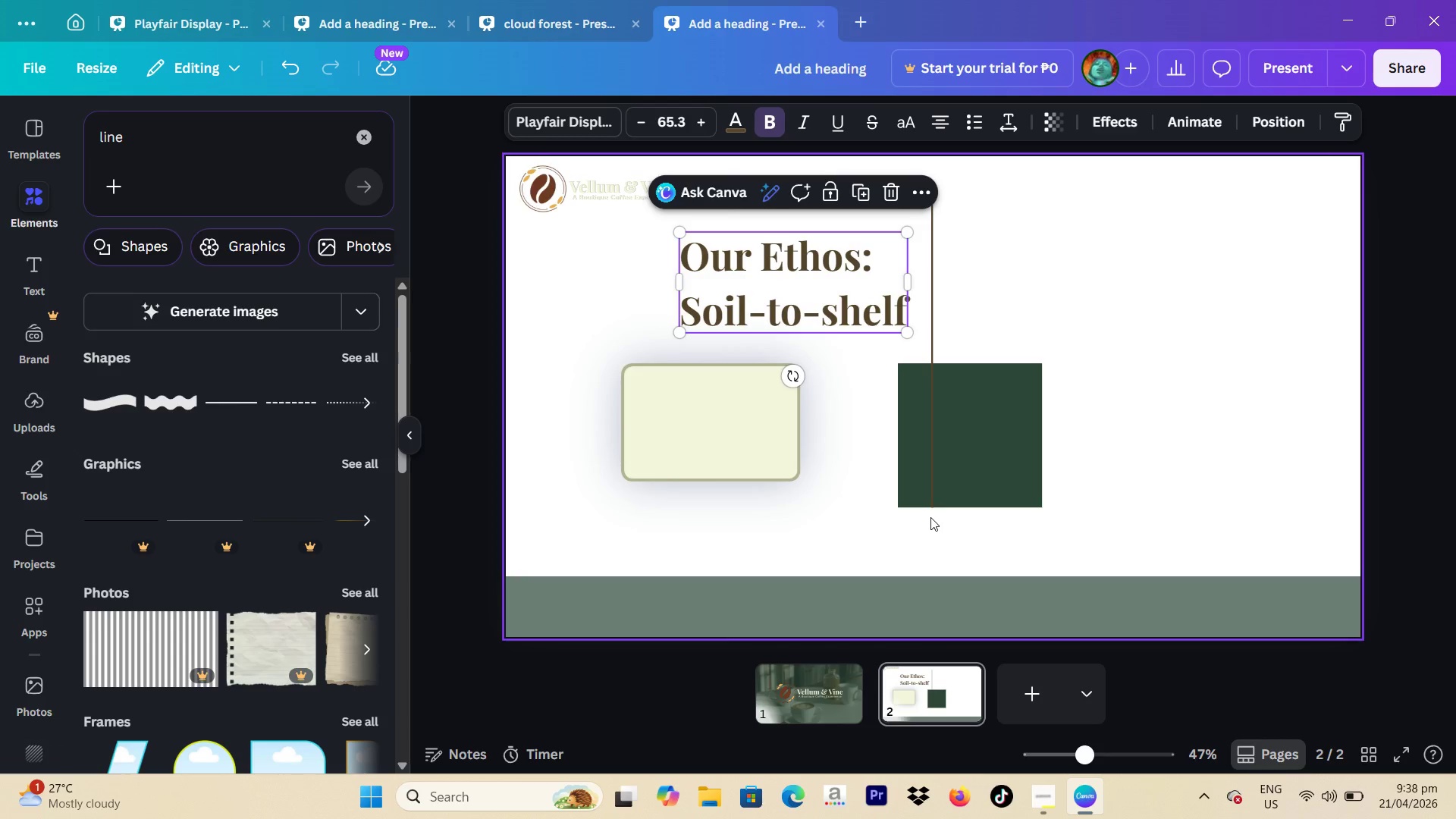 
left_click_drag(start_coordinate=[930, 516], to_coordinate=[927, 499])
 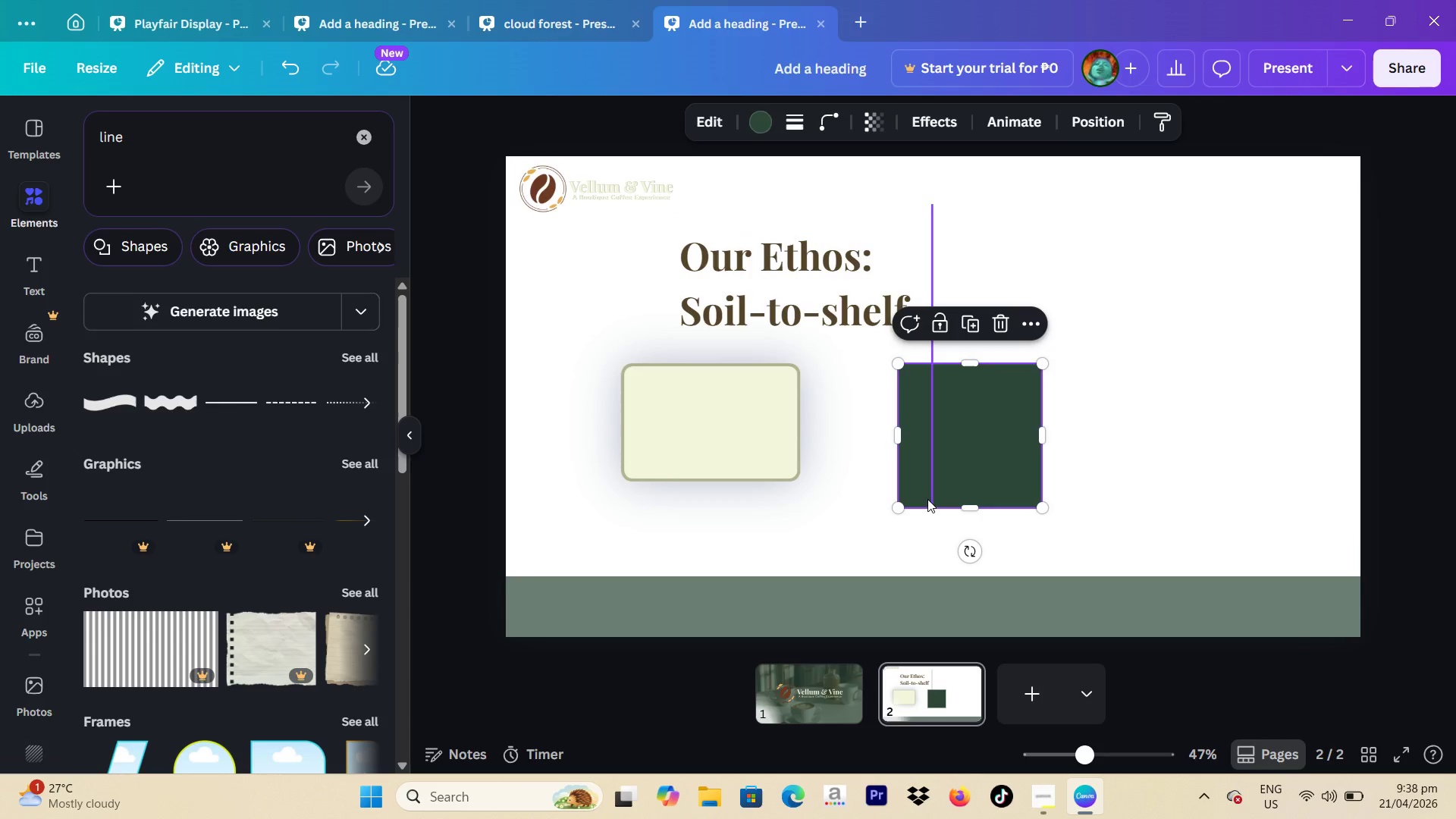 
left_click([927, 499])
 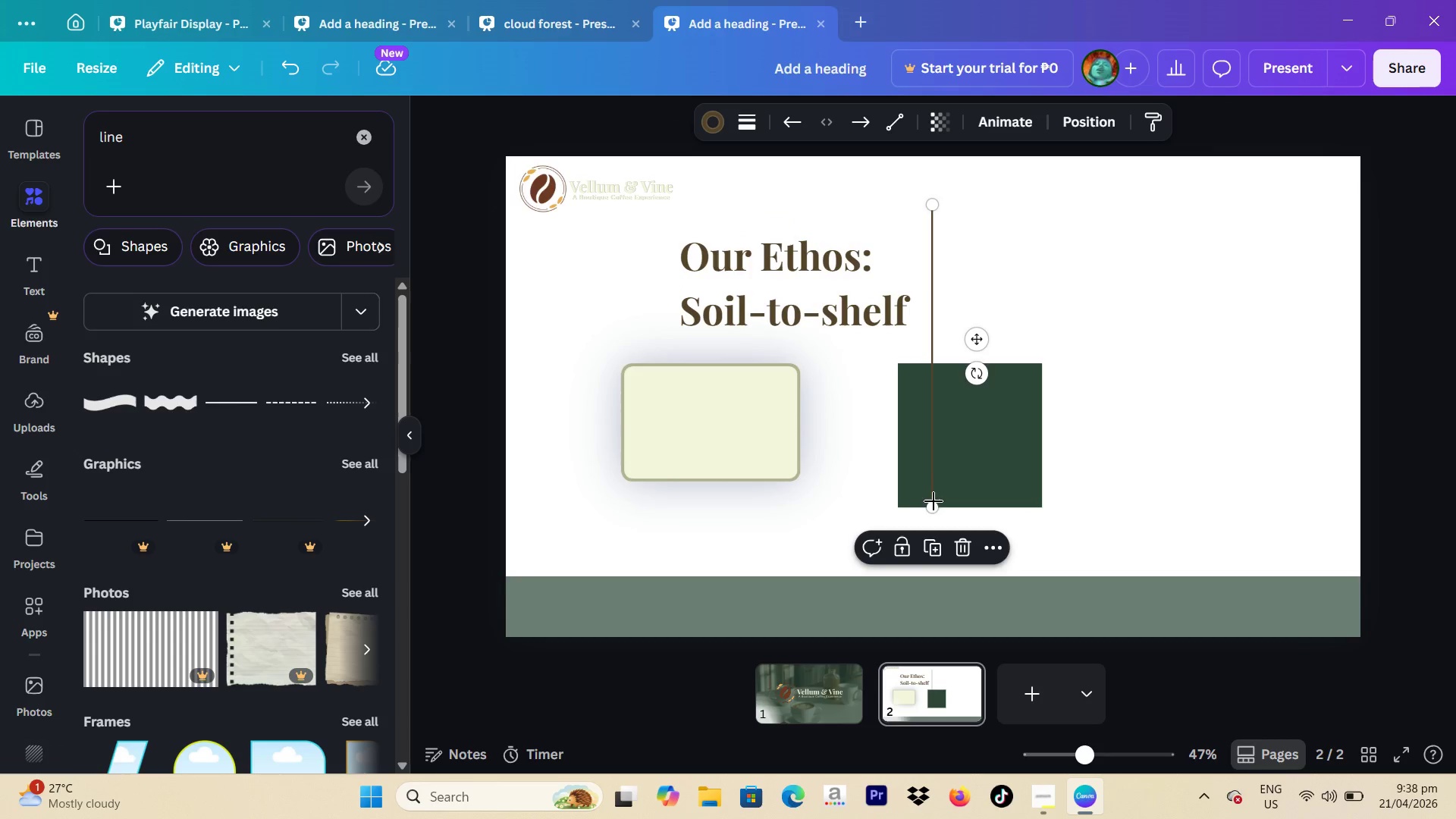 
left_click_drag(start_coordinate=[931, 504], to_coordinate=[927, 328])
 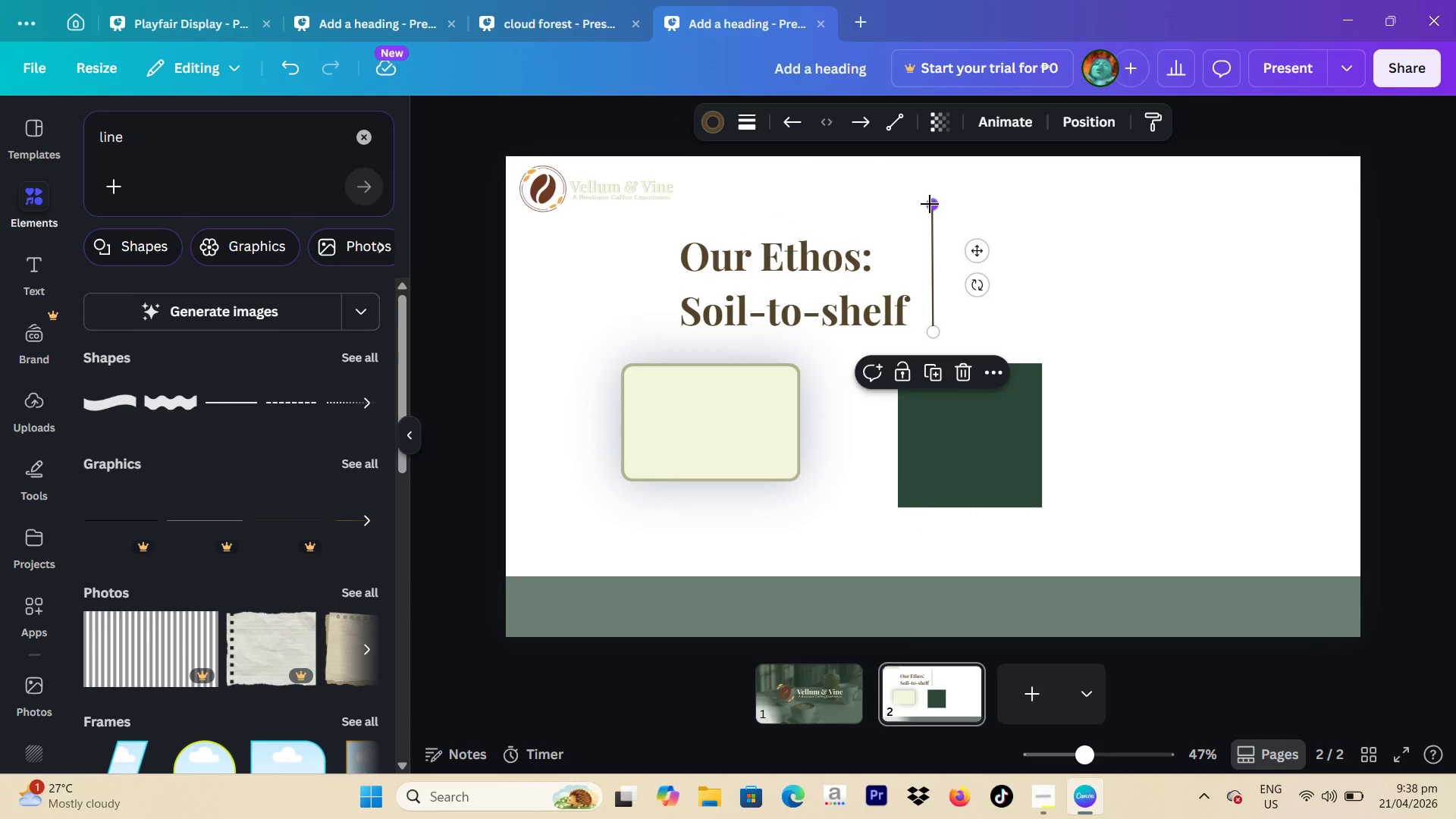 
left_click_drag(start_coordinate=[930, 204], to_coordinate=[934, 244])
 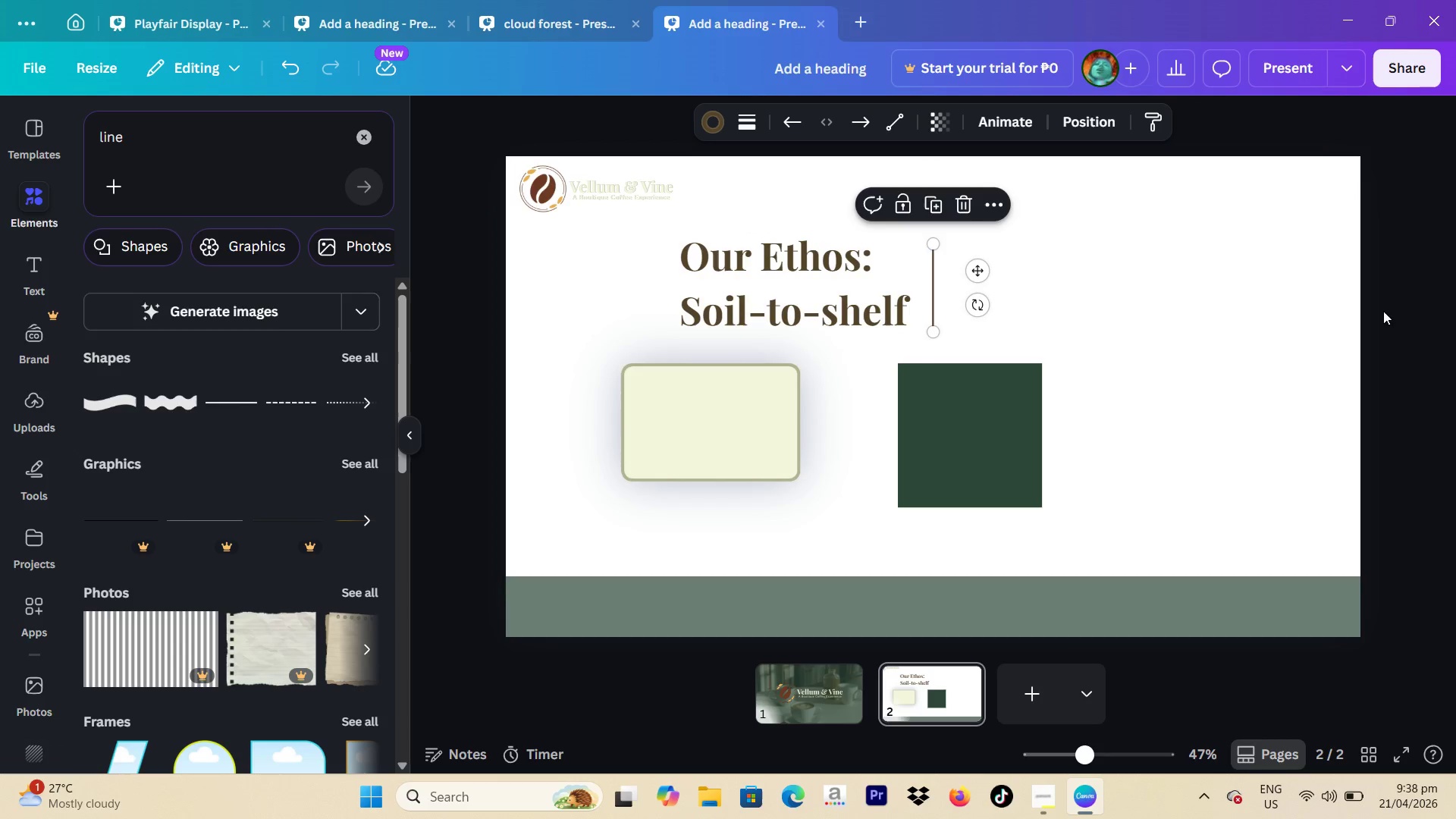 
left_click([1383, 300])
 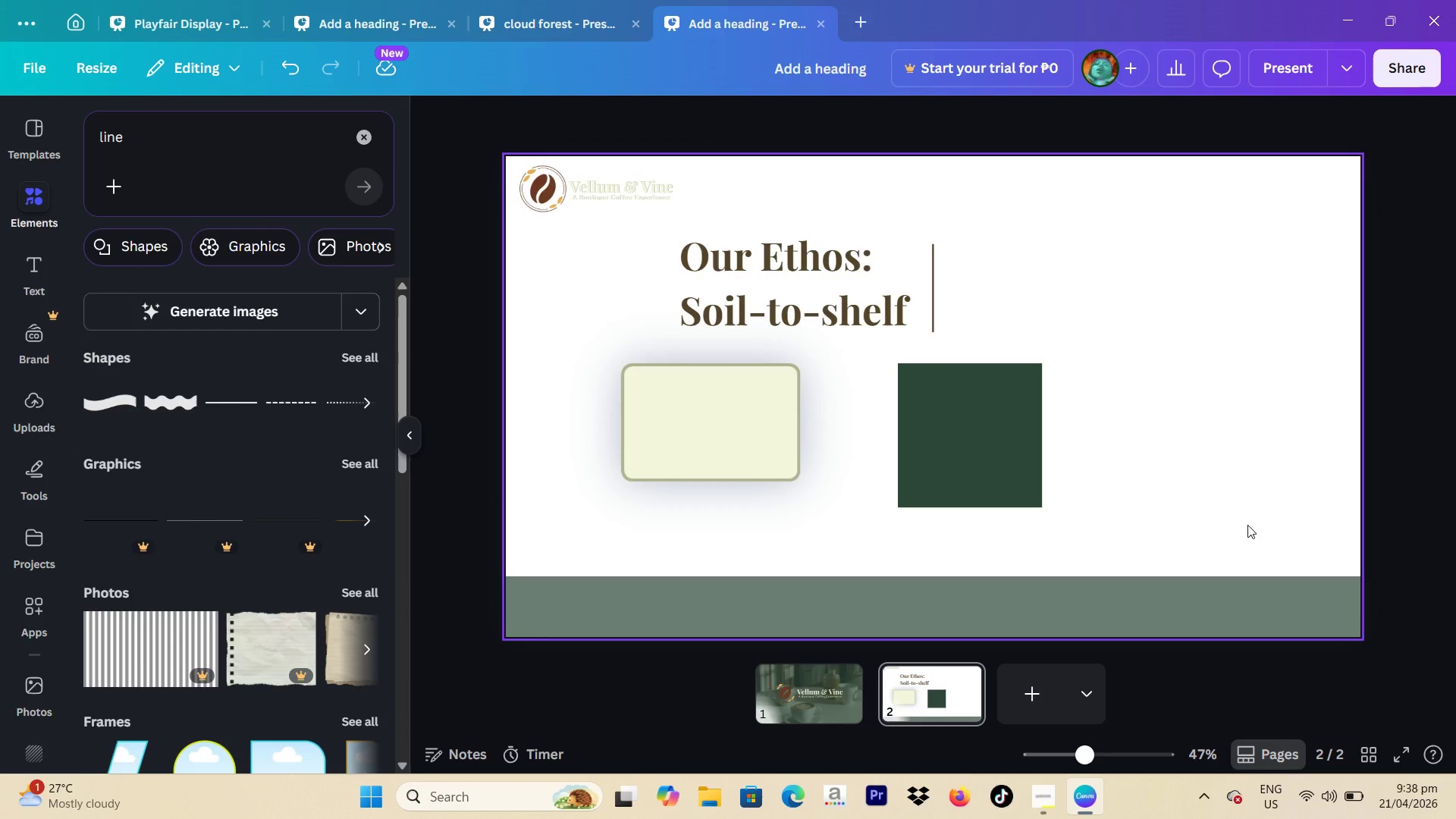 
wait(16.48)
 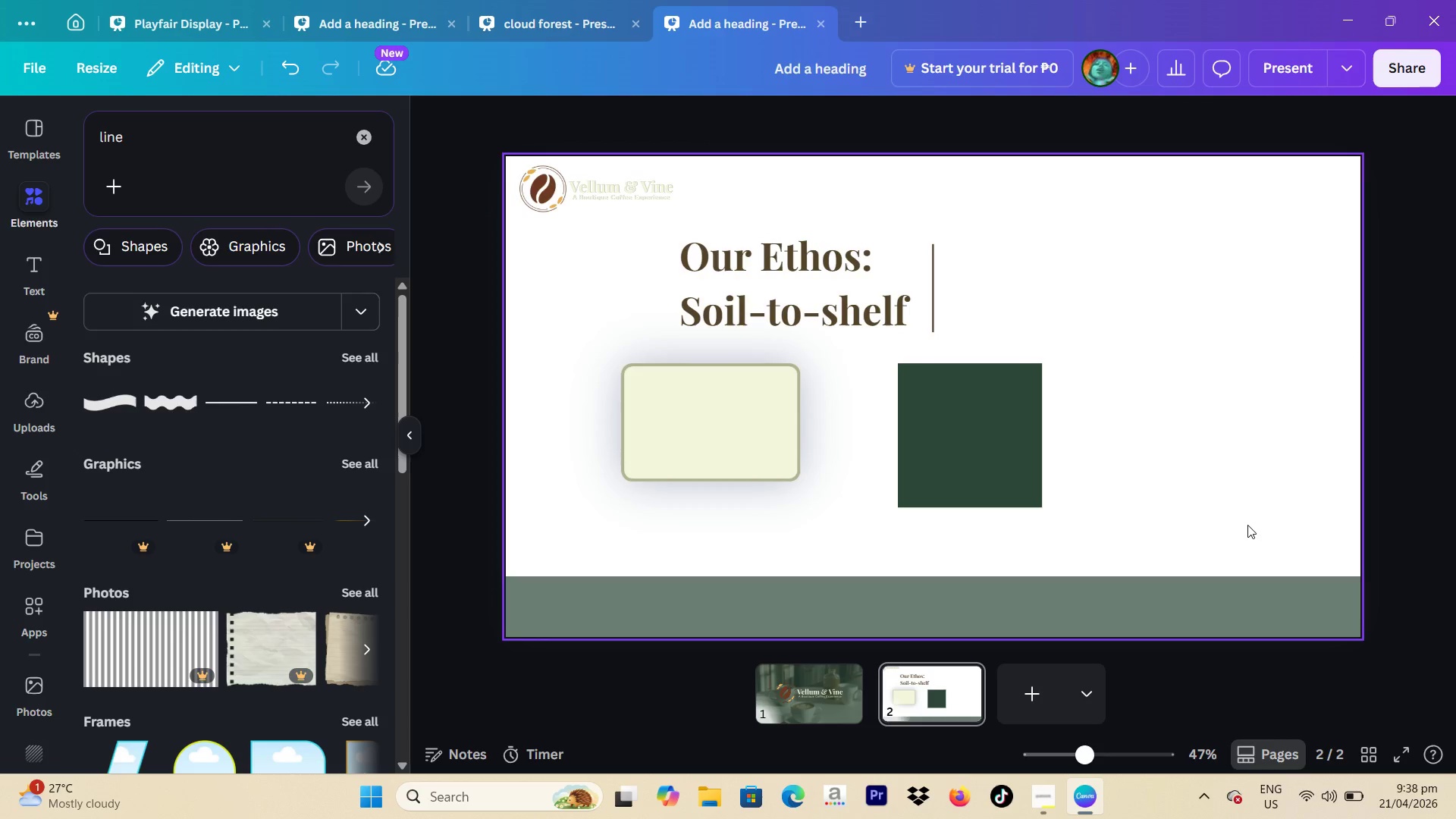 
left_click_drag(start_coordinate=[724, 218], to_coordinate=[526, 165])
 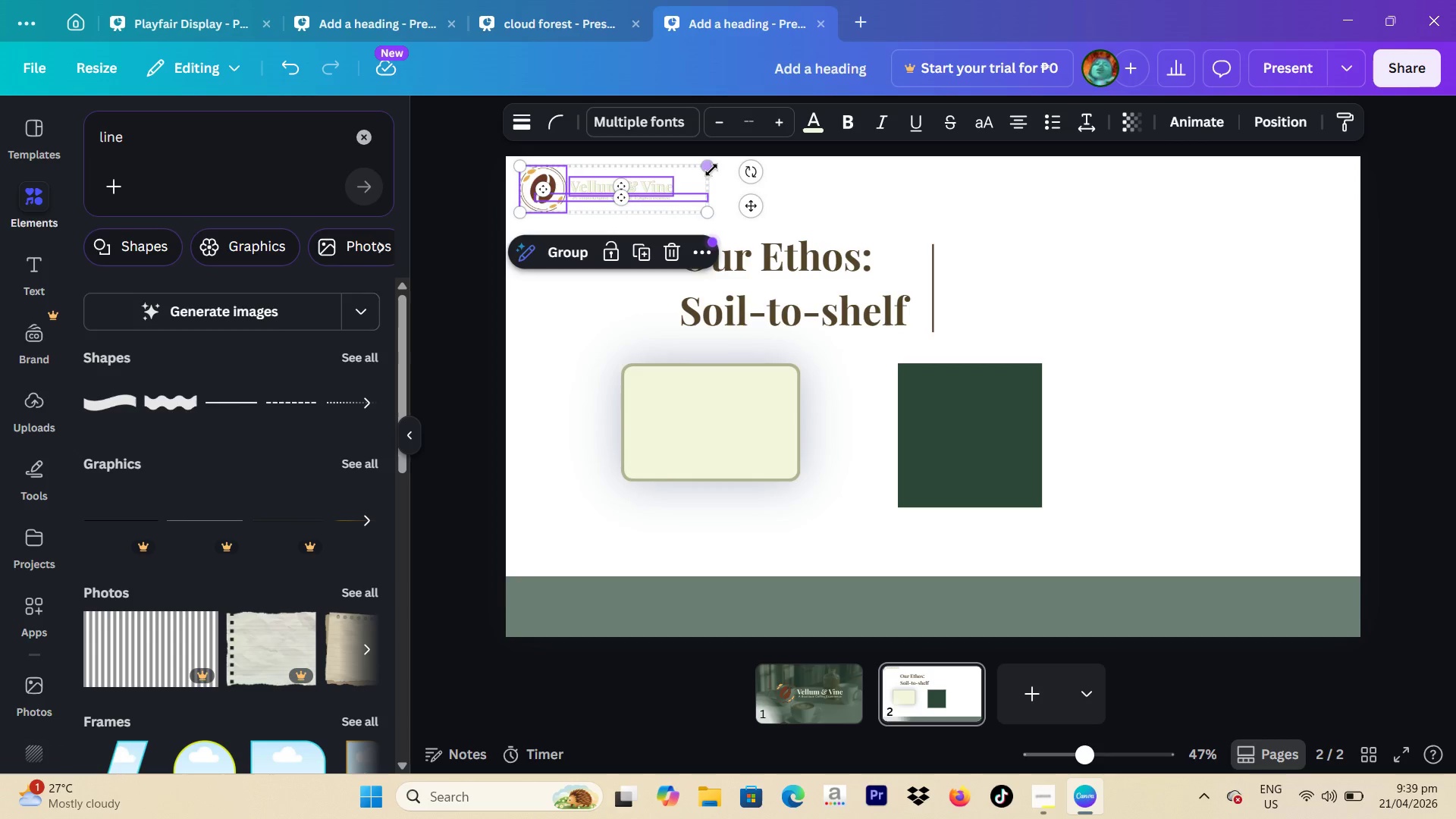 
left_click_drag(start_coordinate=[710, 167], to_coordinate=[661, 168])
 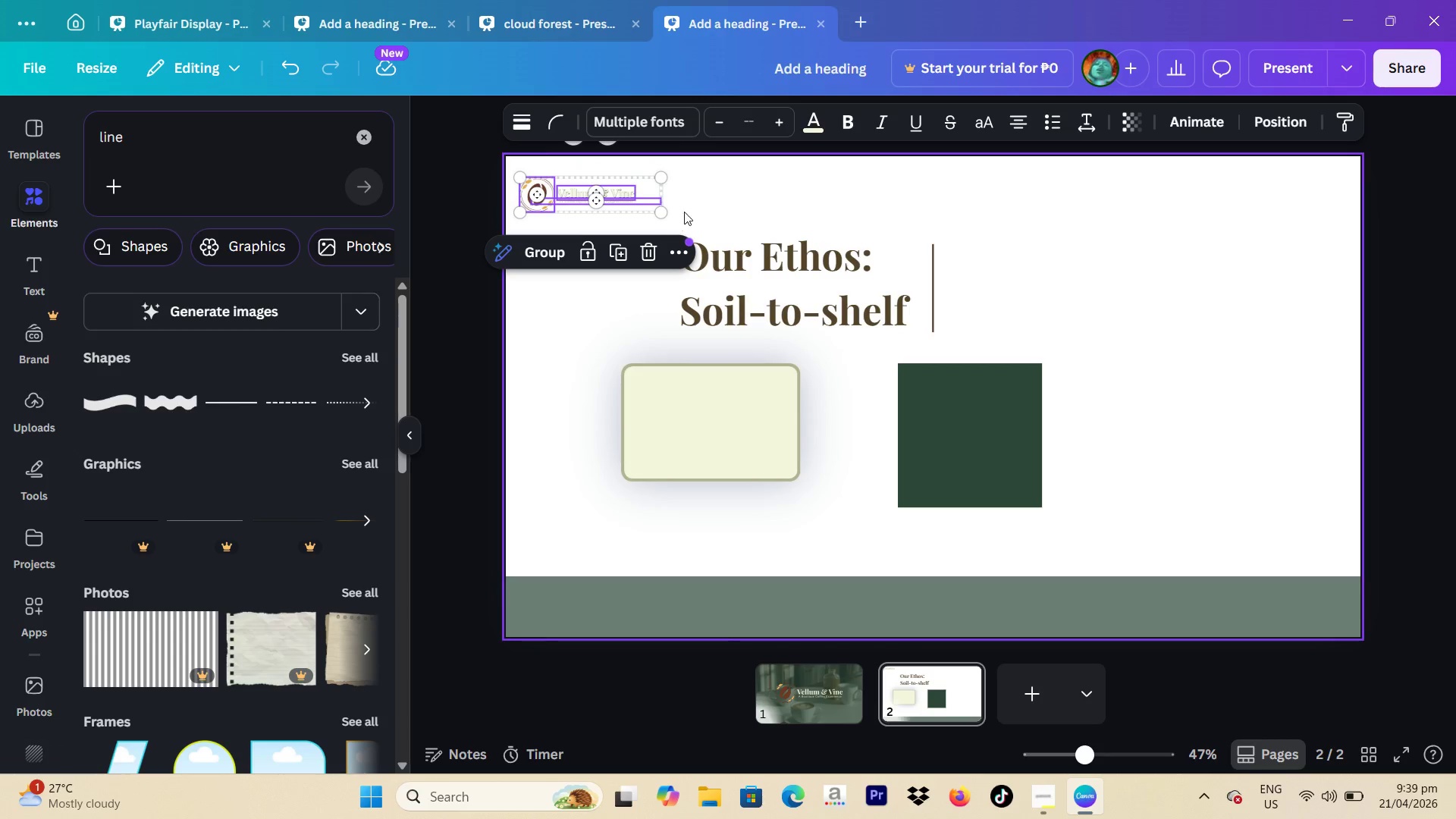 
left_click([688, 207])
 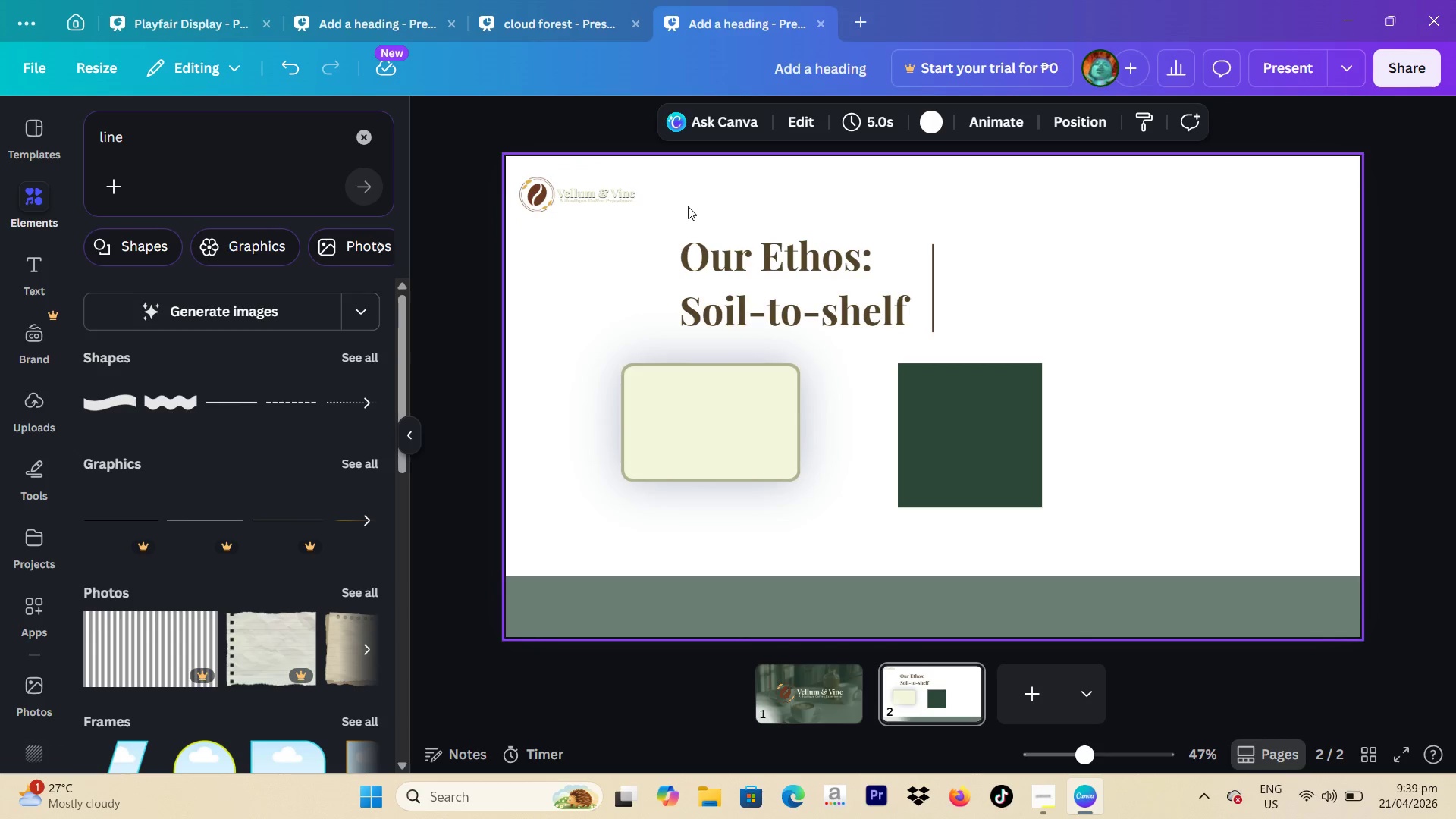 
left_click_drag(start_coordinate=[688, 206], to_coordinate=[528, 187])
 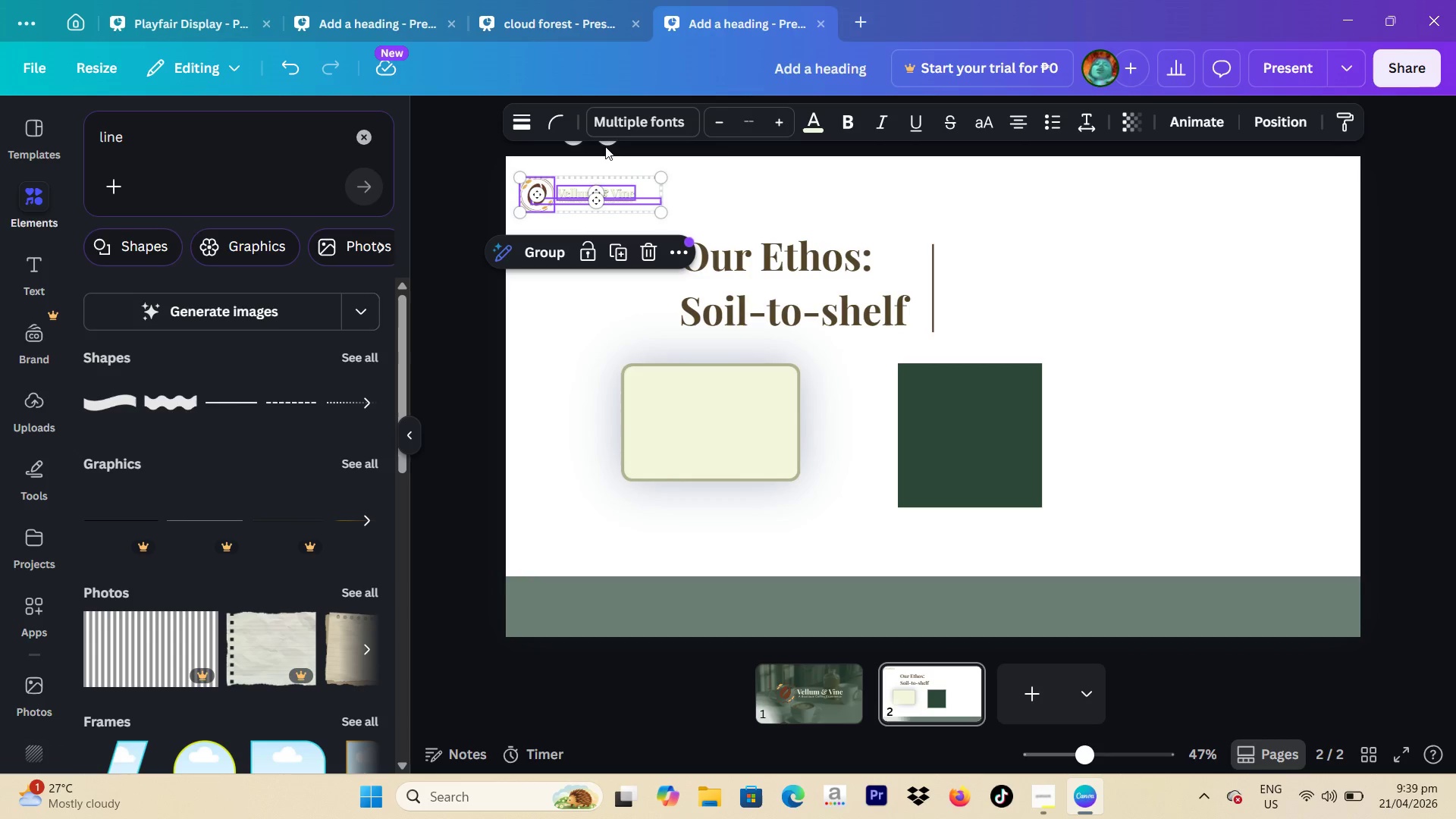 
left_click_drag(start_coordinate=[608, 142], to_coordinate=[607, 136])
 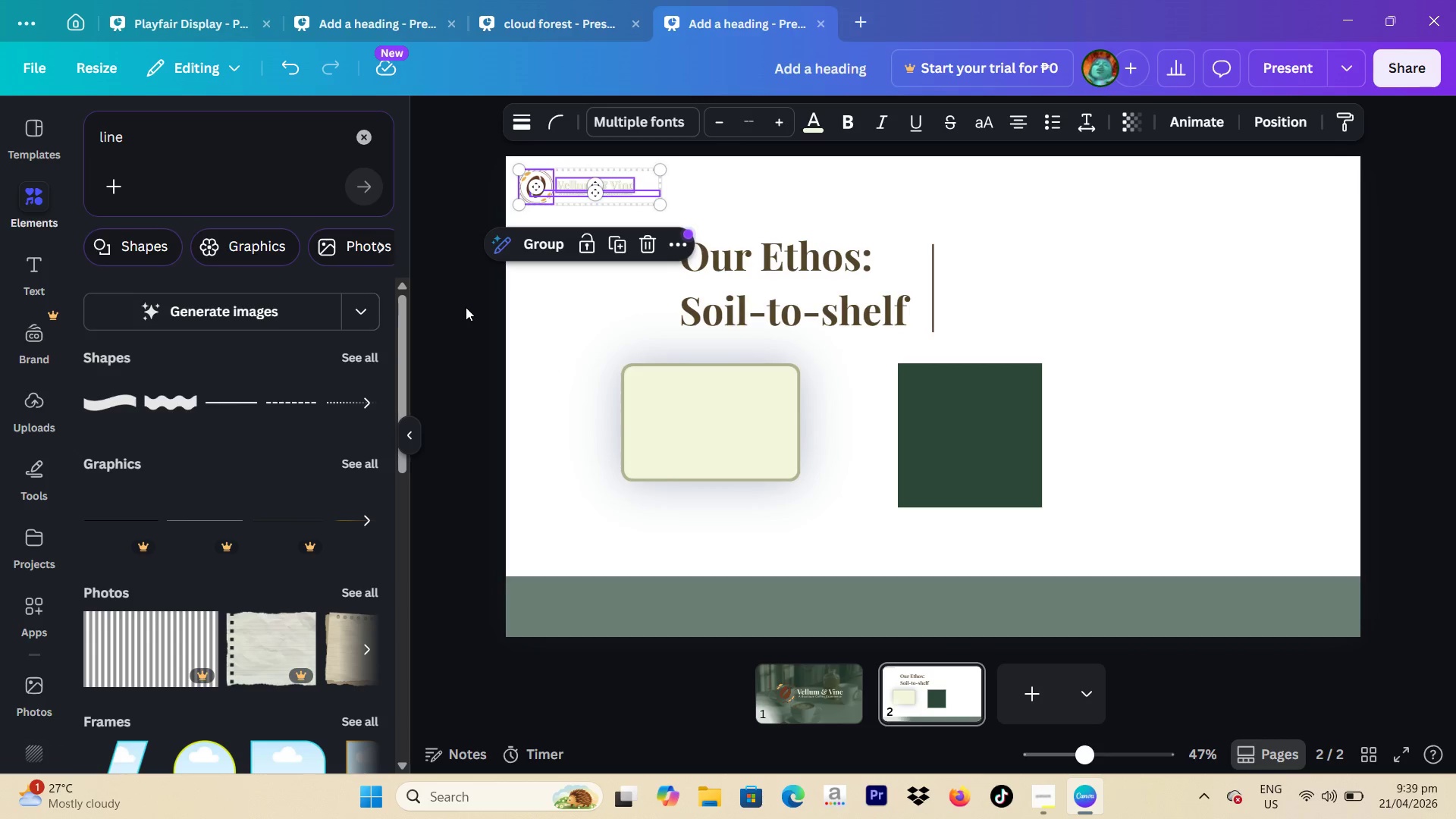 
left_click([466, 307])
 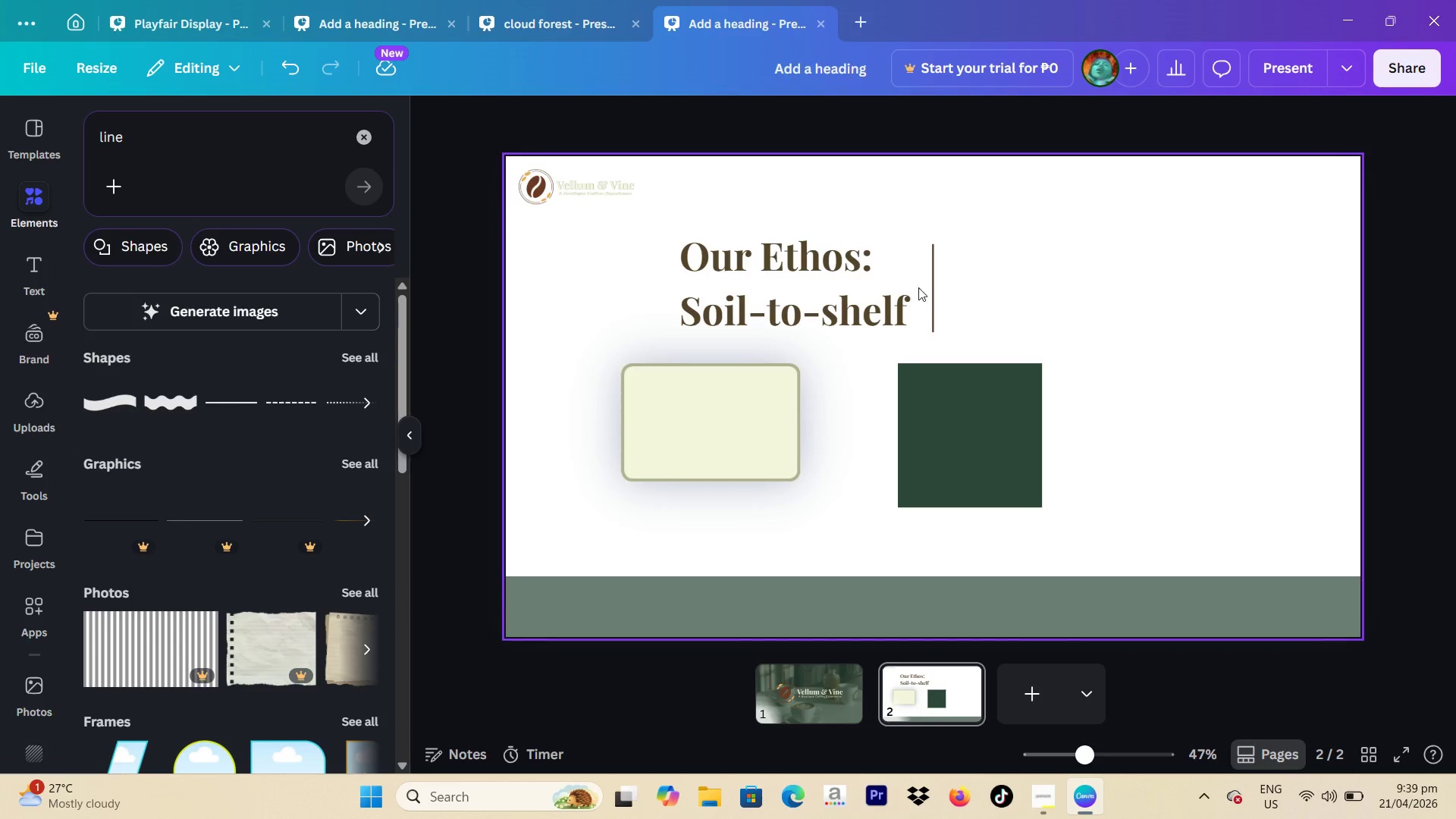 
left_click_drag(start_coordinate=[811, 290], to_coordinate=[775, 280])
 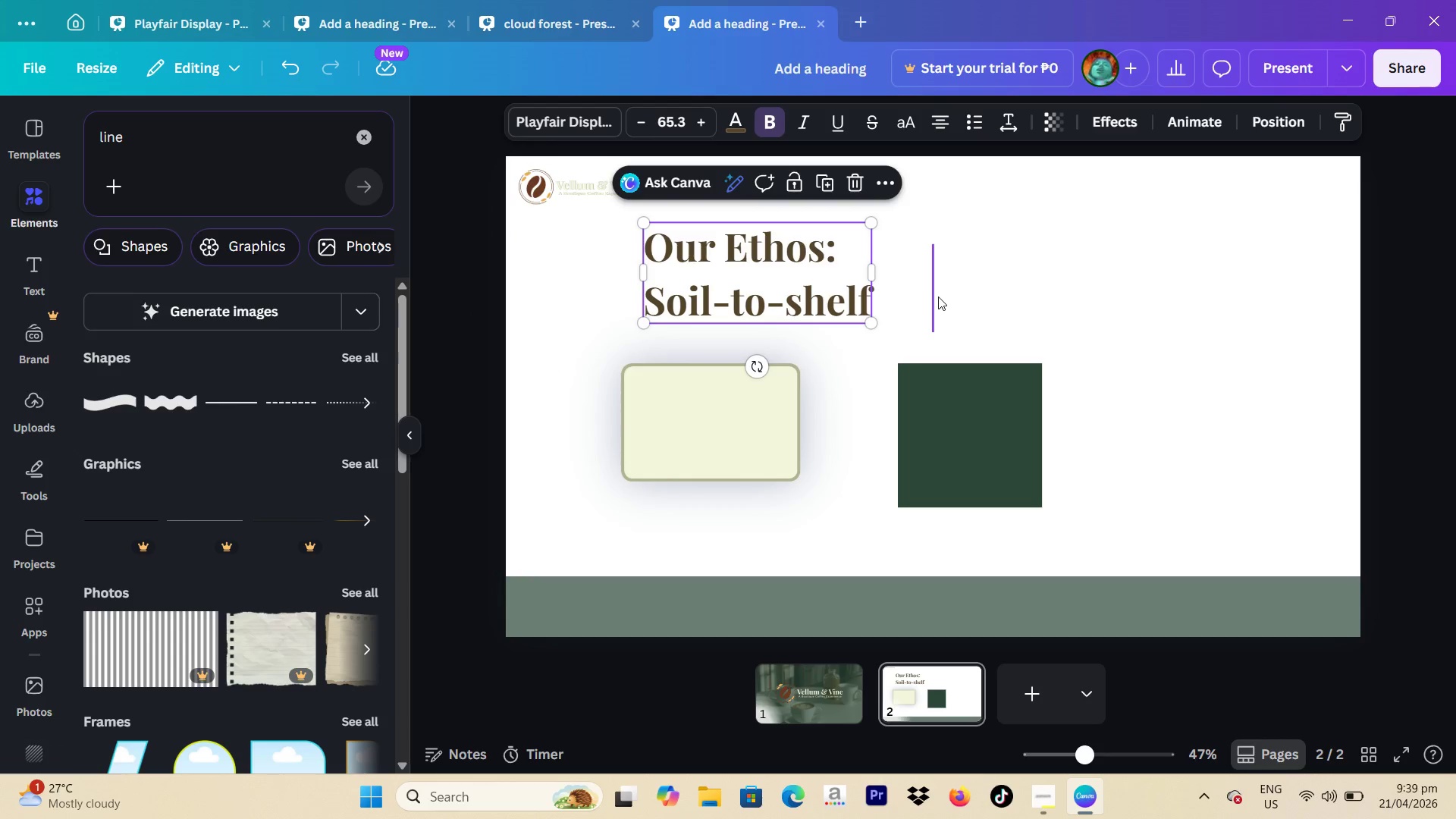 
left_click_drag(start_coordinate=[935, 297], to_coordinate=[904, 278])
 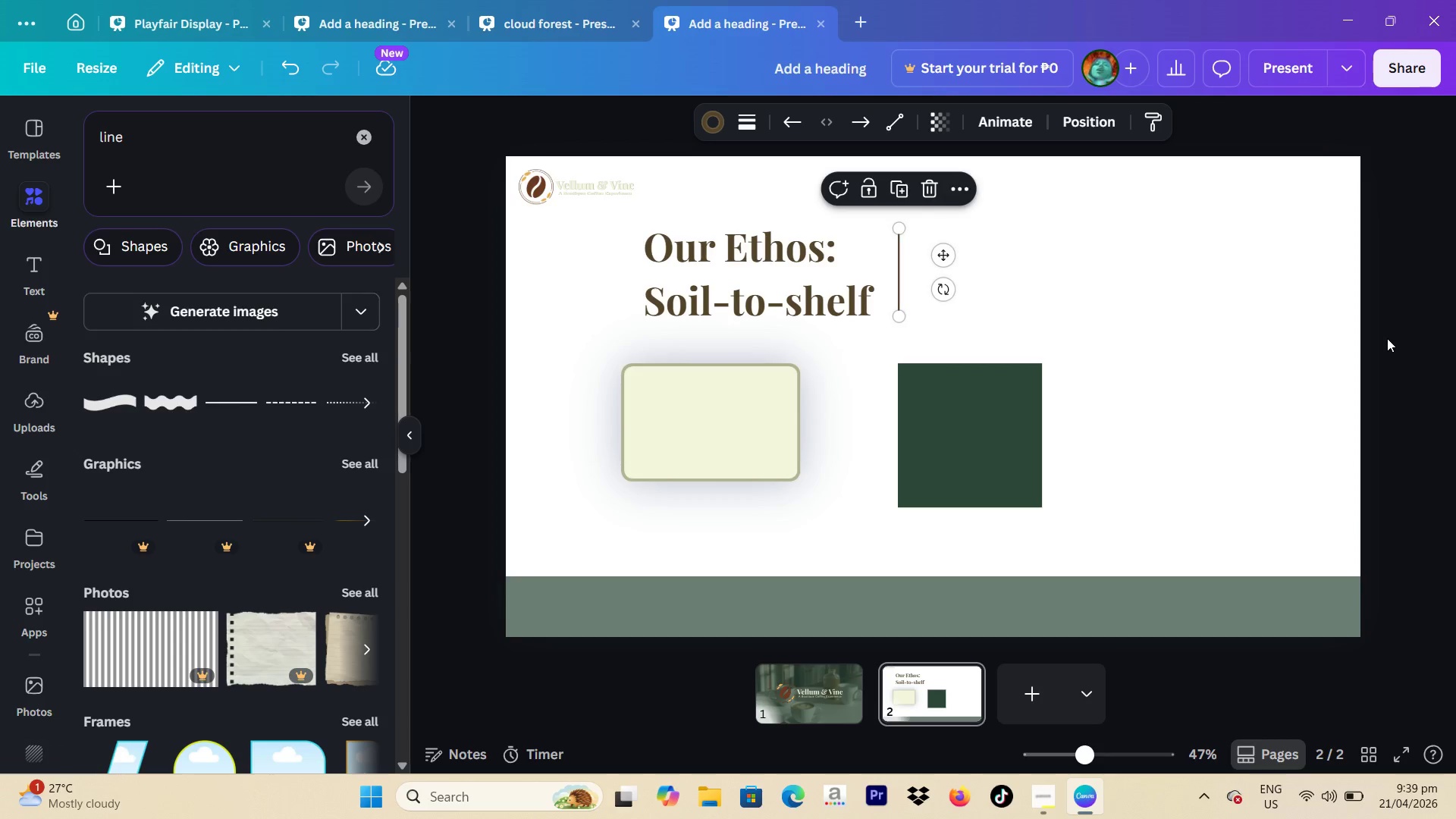 
left_click([1387, 338])
 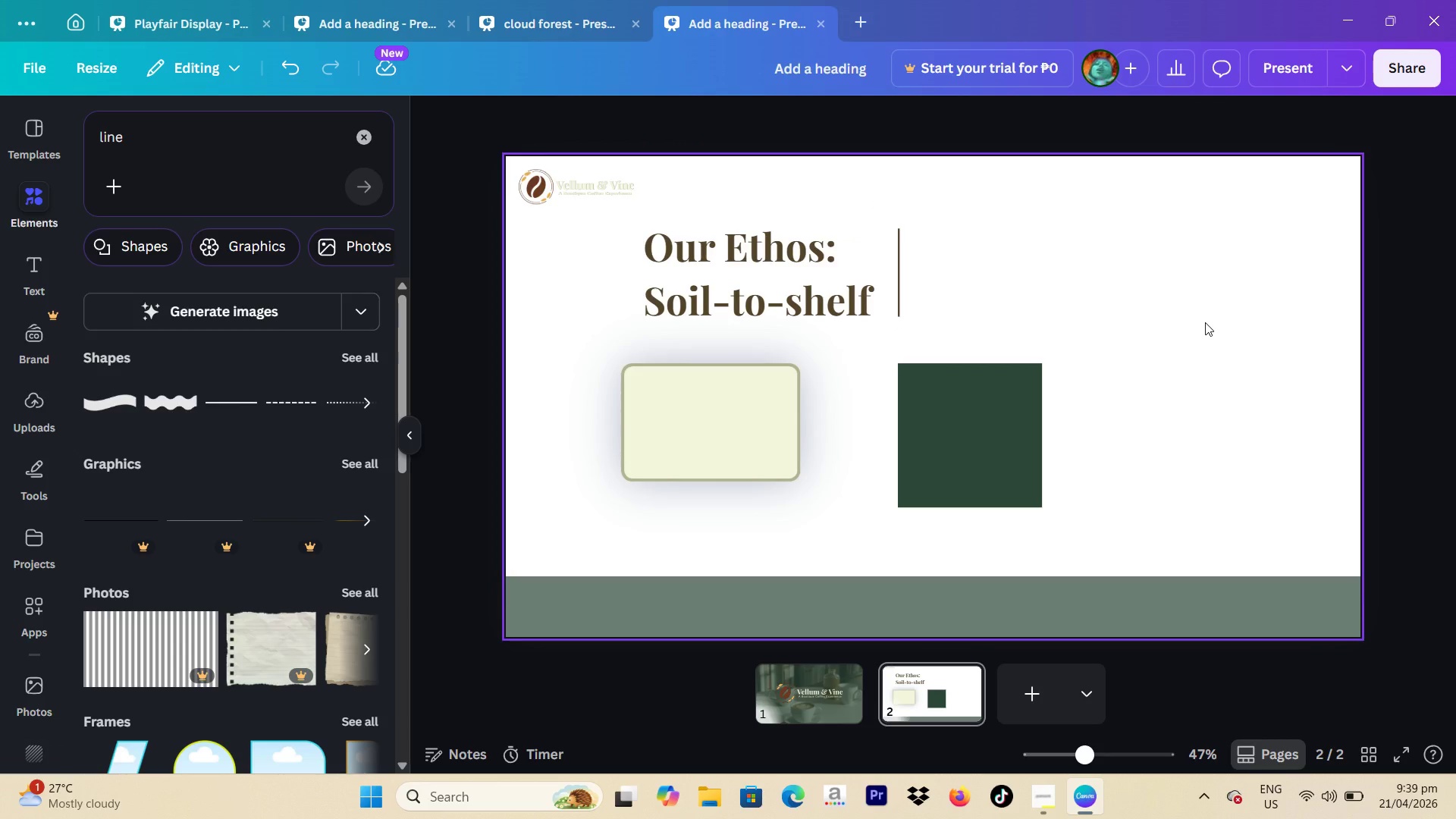 
wait(7.31)
 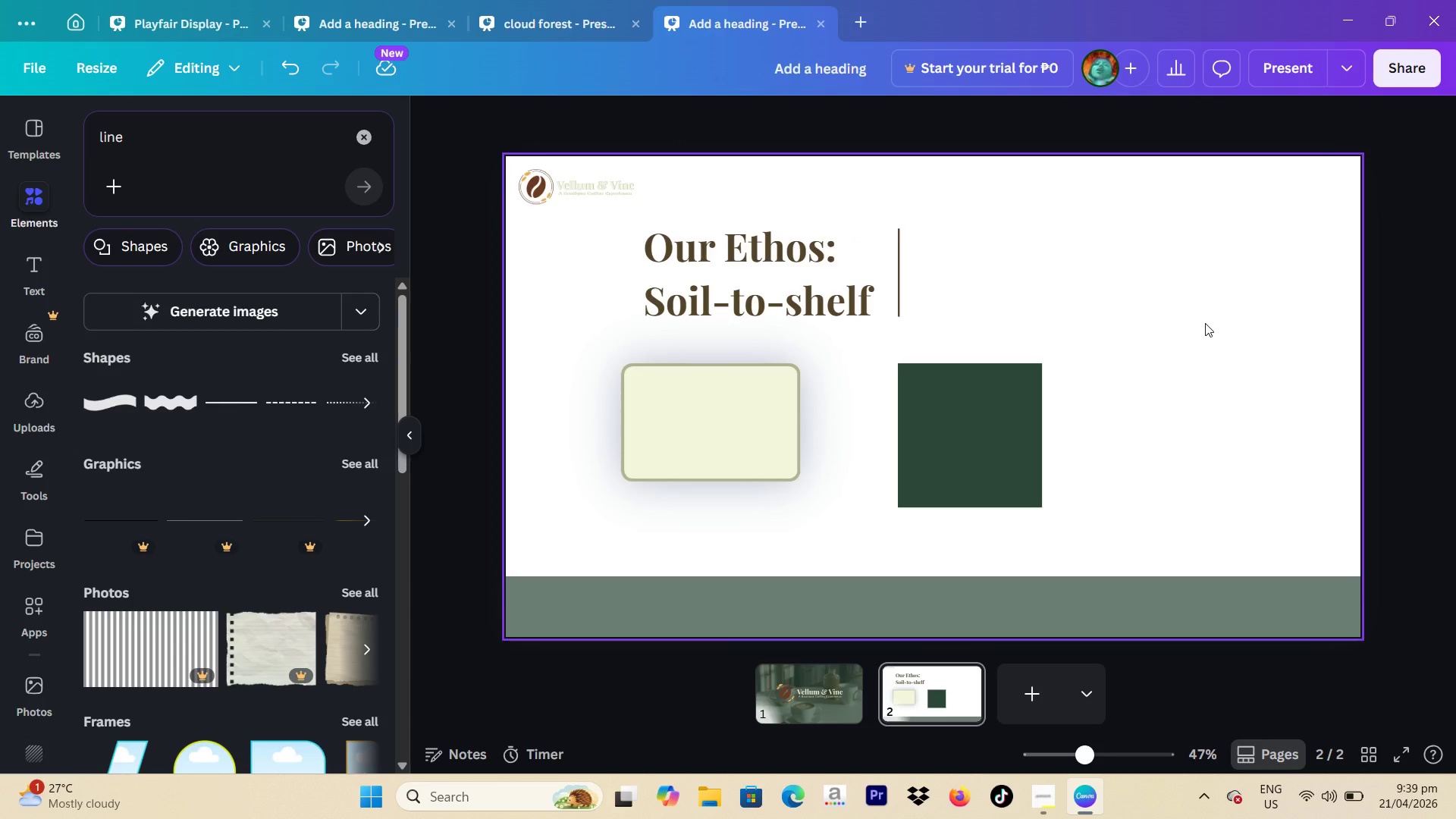 
left_click([806, 704])
 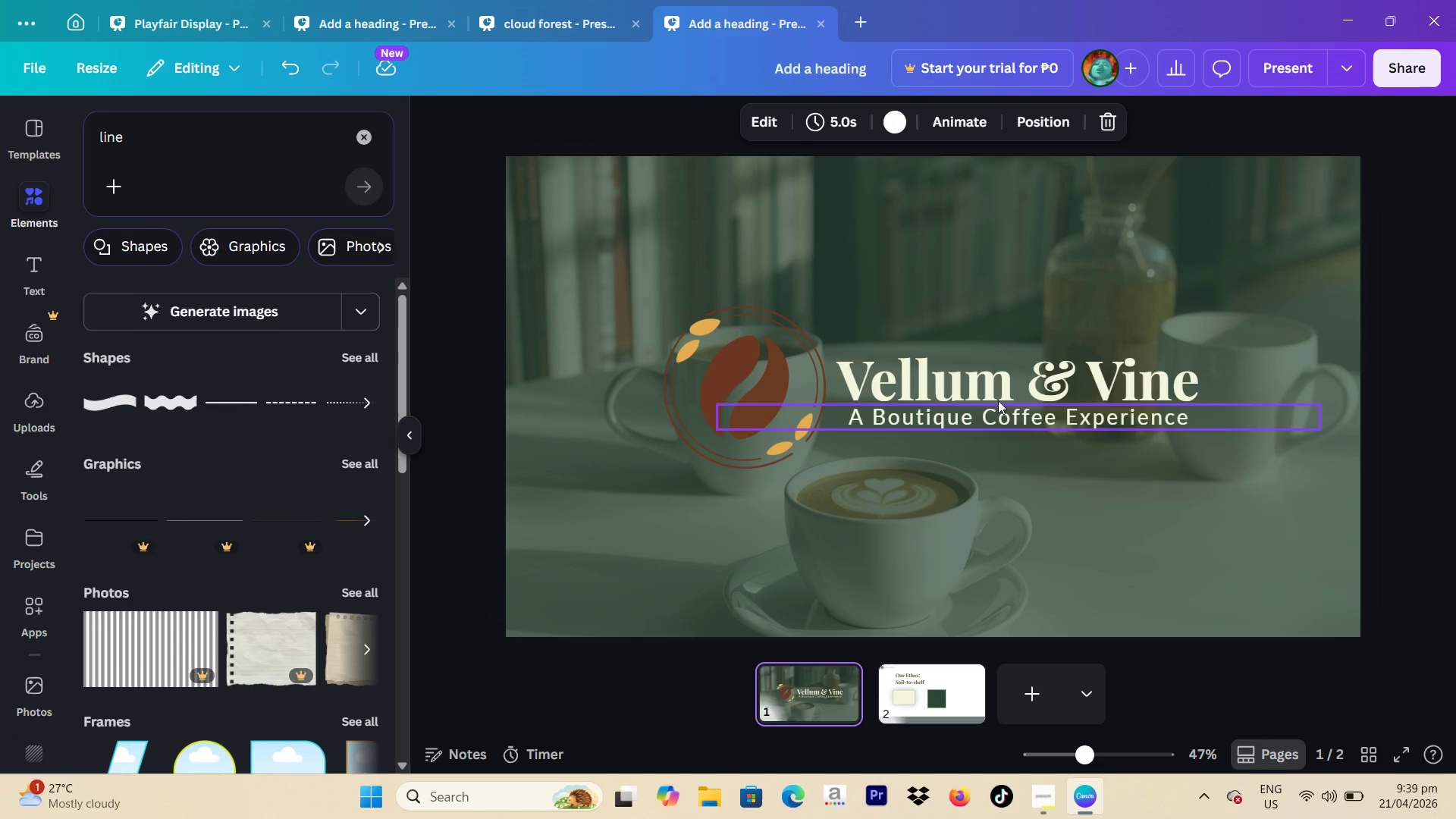 
left_click([998, 401])
 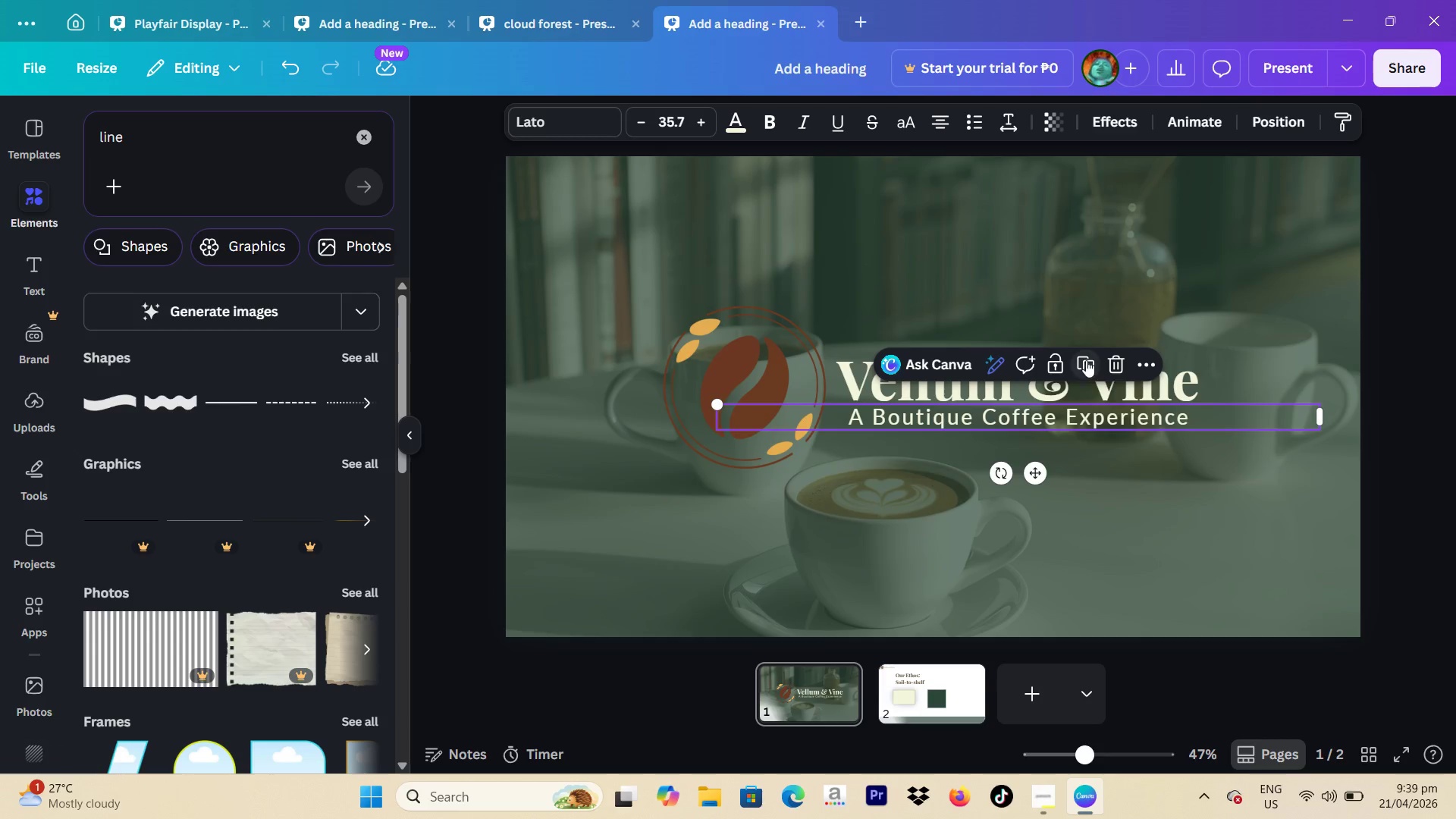 
left_click([1085, 360])
 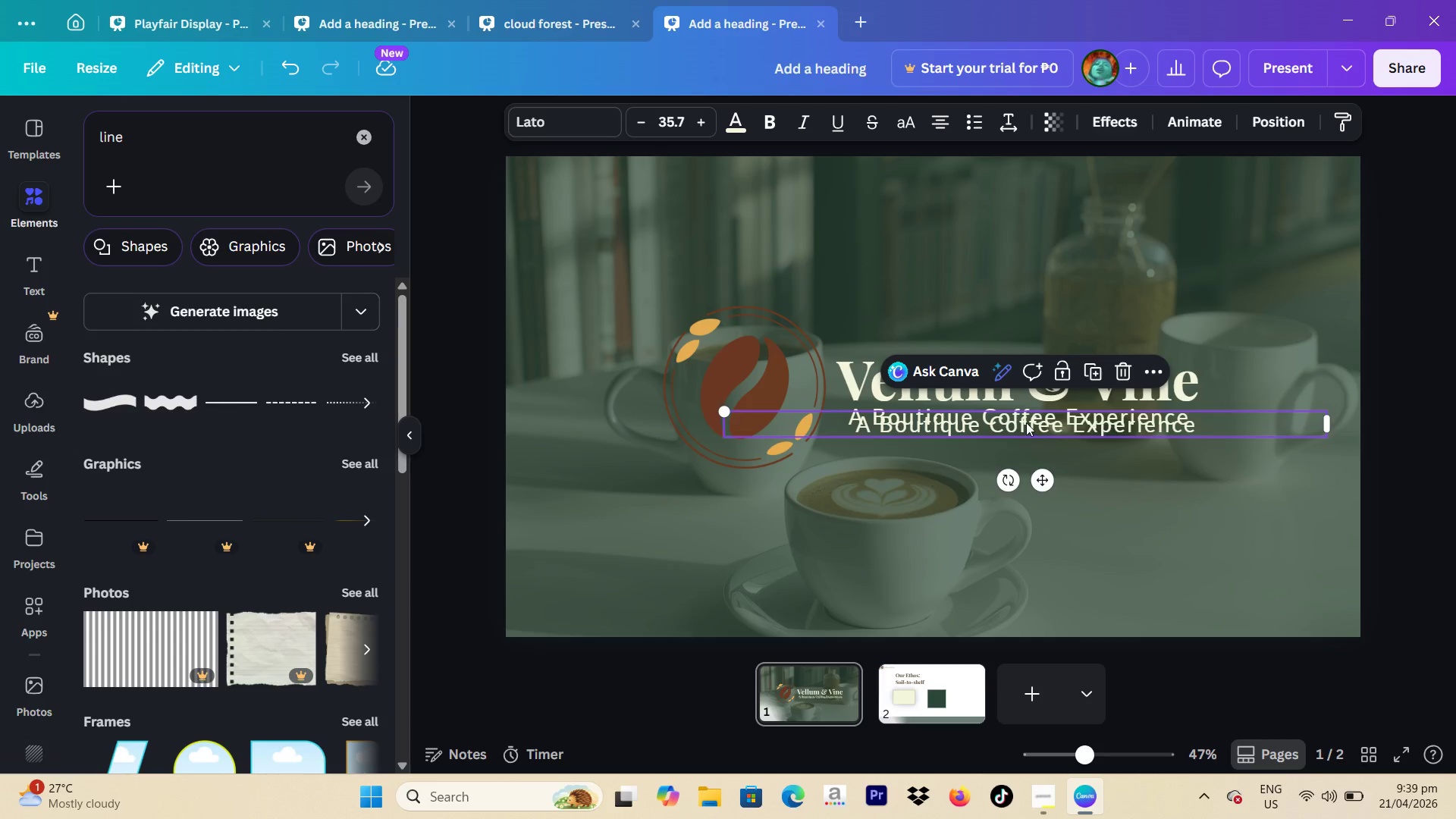 
left_click_drag(start_coordinate=[1026, 422], to_coordinate=[925, 689])
 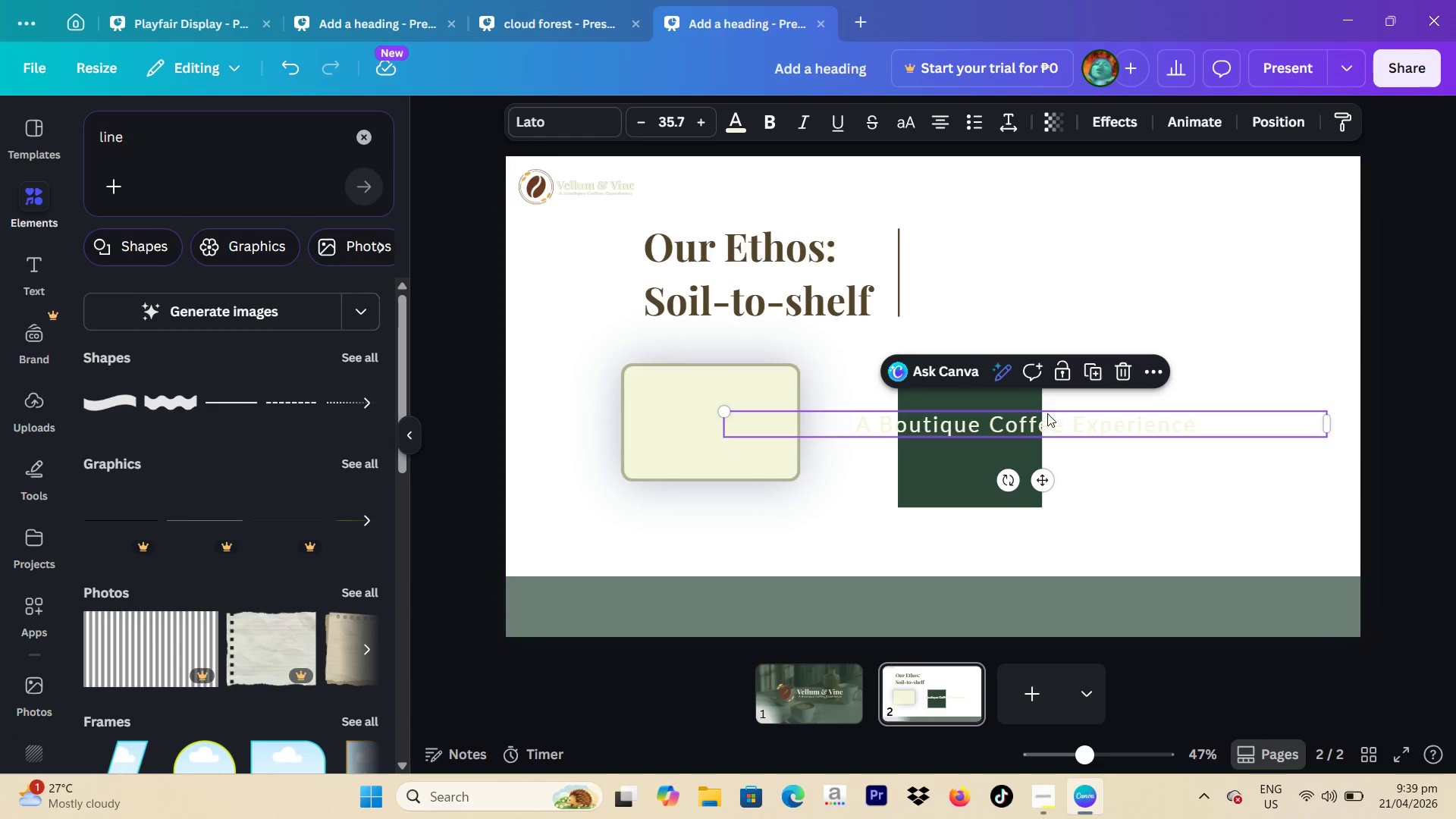 
left_click_drag(start_coordinate=[1038, 423], to_coordinate=[1109, 258])
 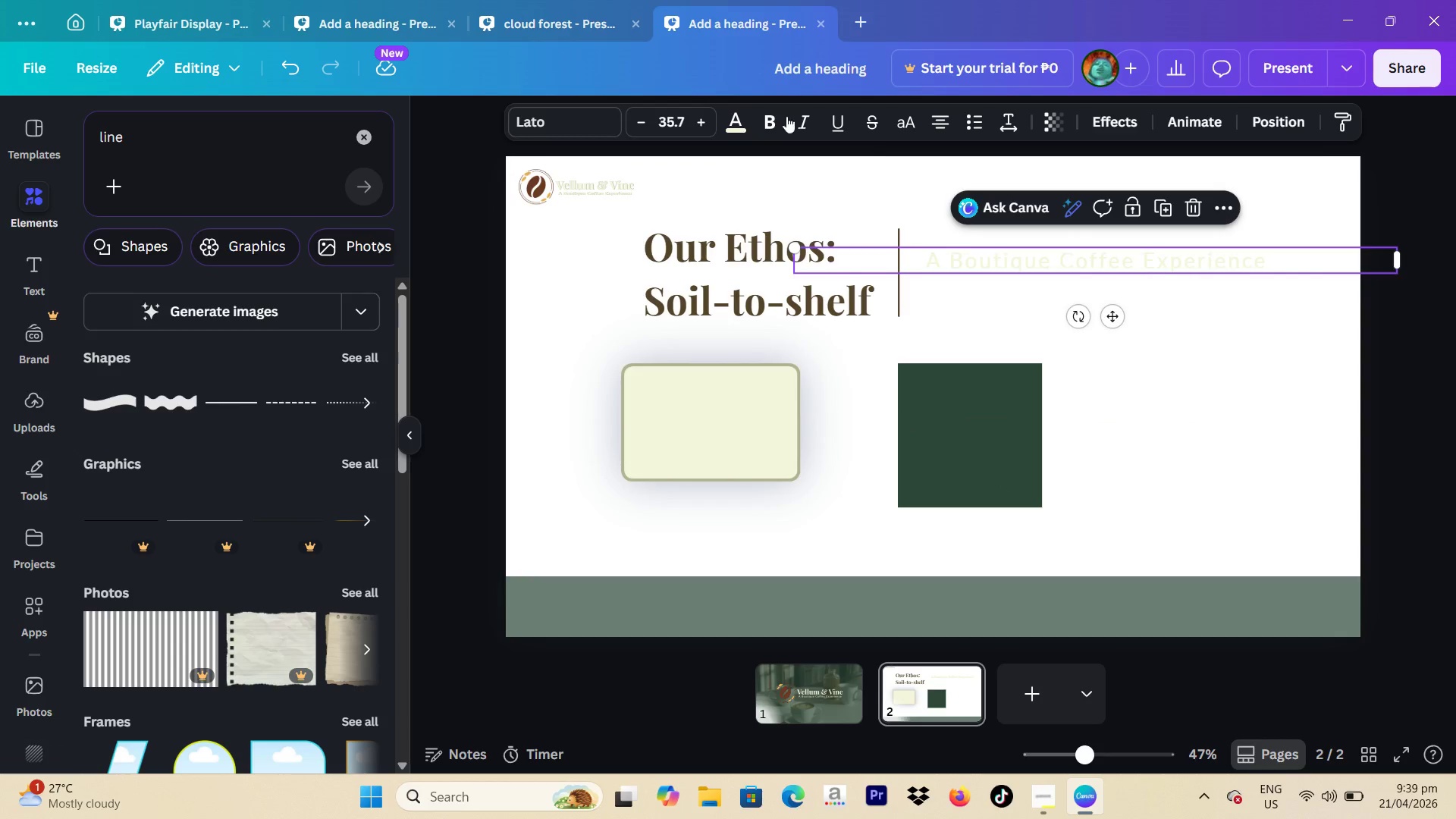 
left_click([731, 116])
 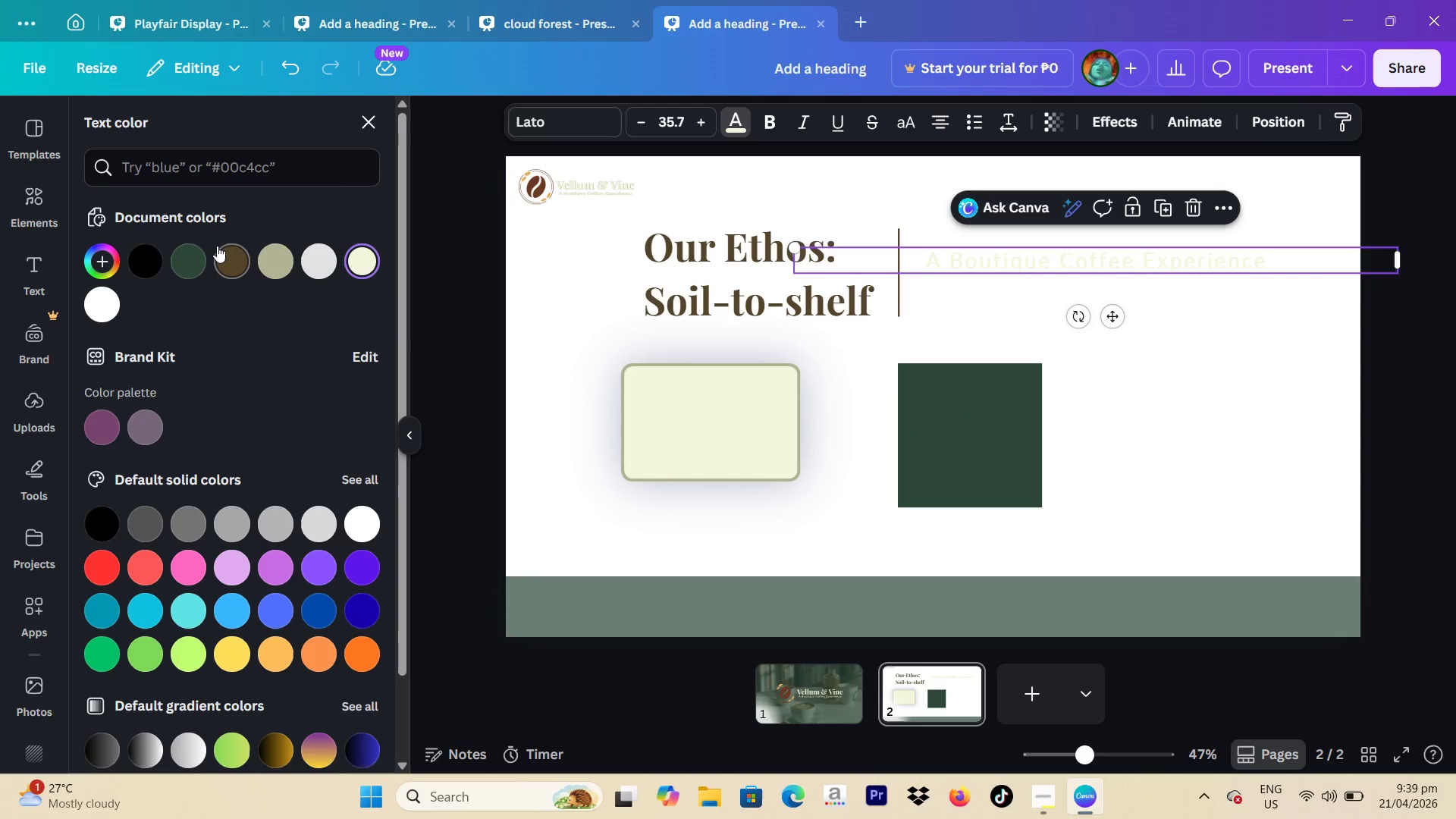 
left_click([225, 250])
 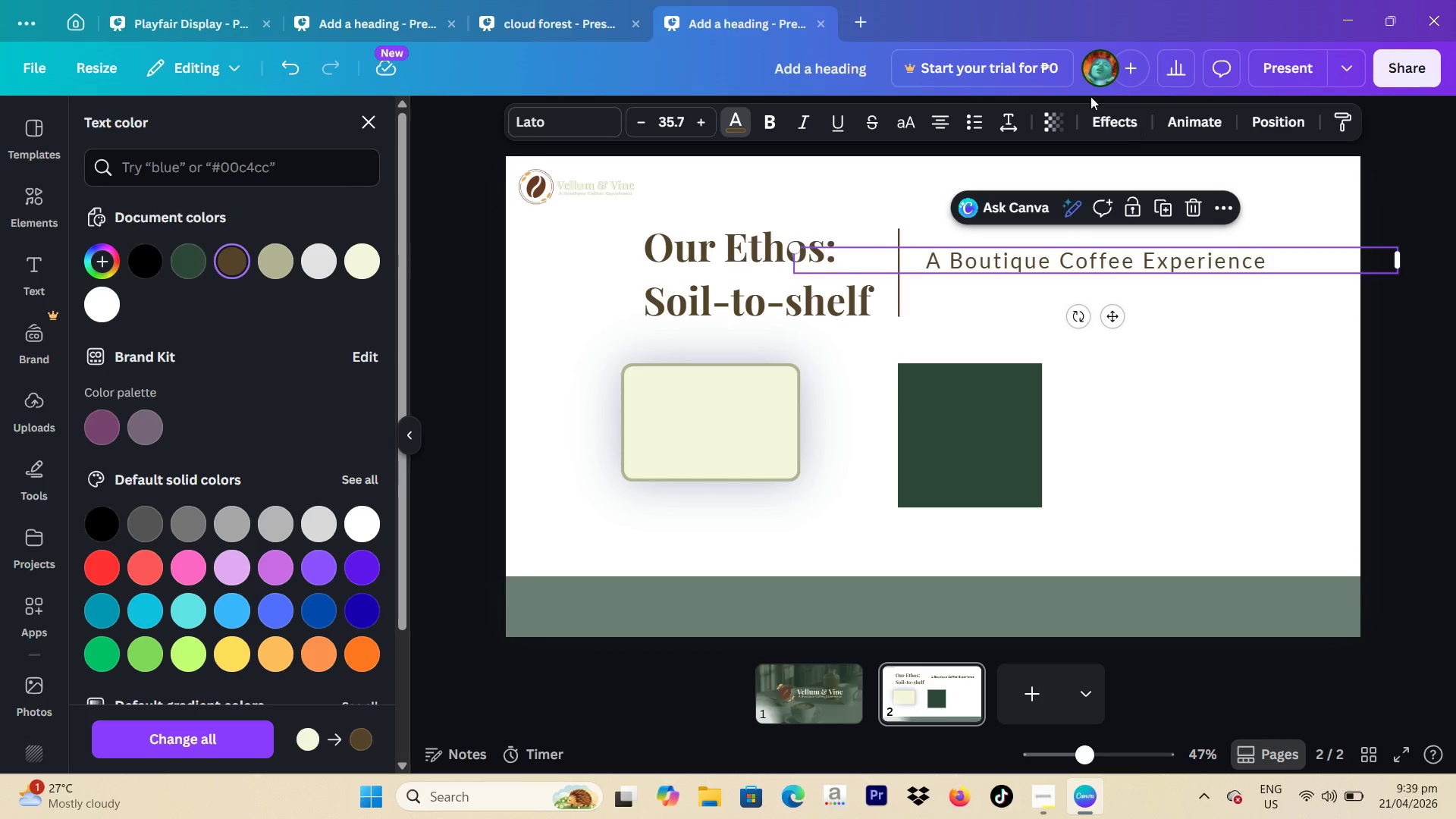 
left_click([1011, 119])
 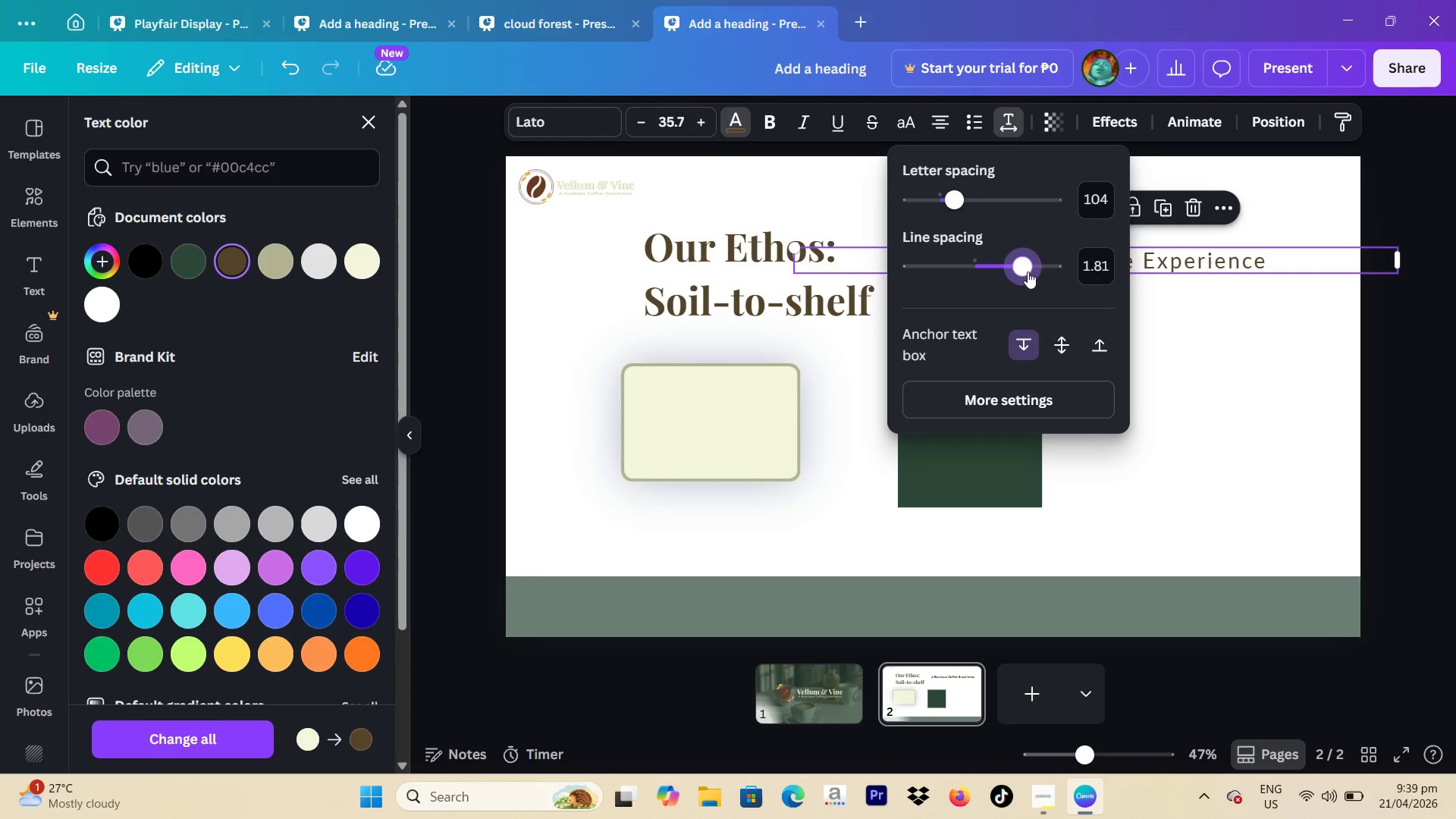 
left_click_drag(start_coordinate=[956, 196], to_coordinate=[940, 209])
 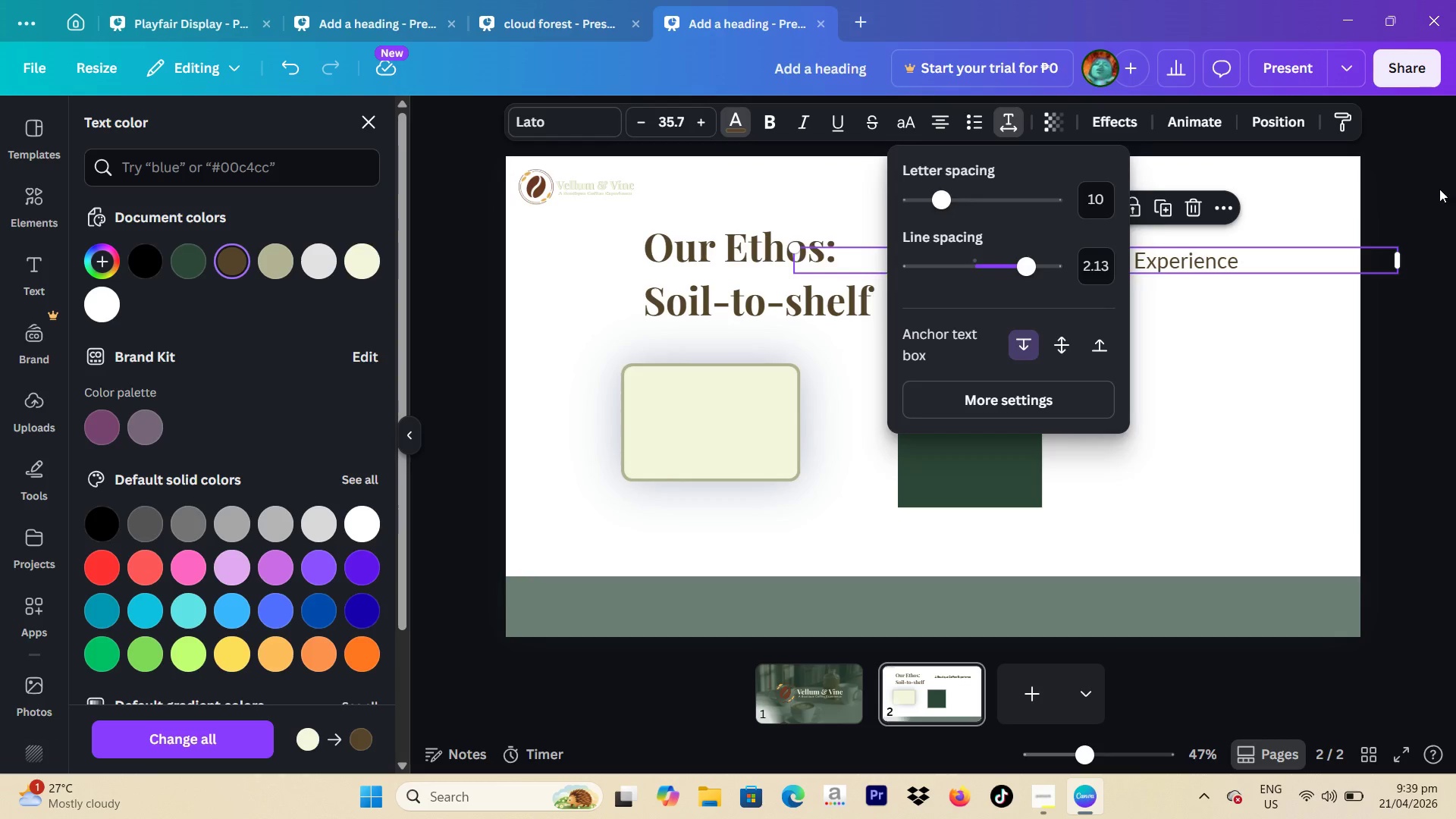 
left_click([1439, 189])
 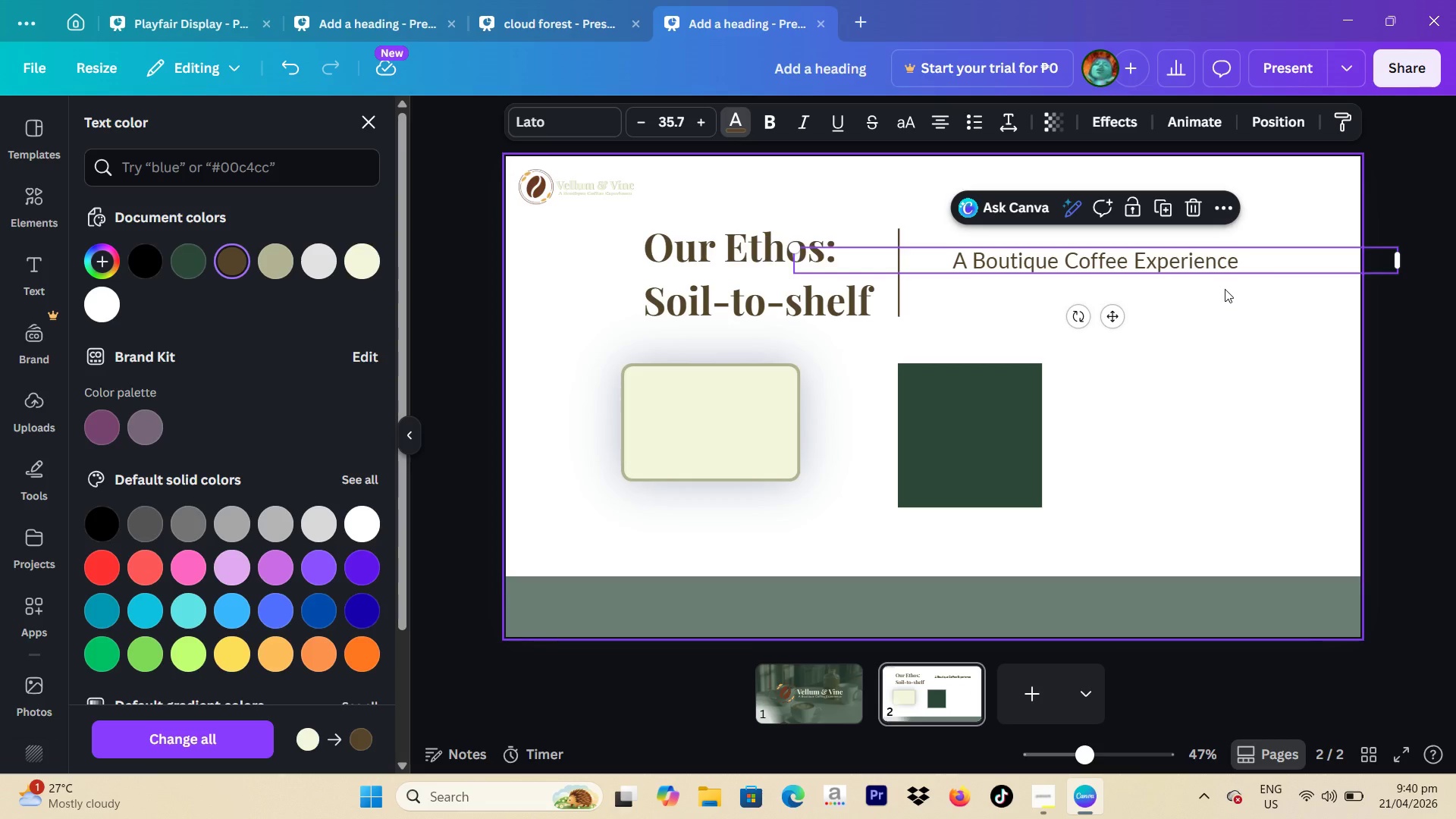 
wait(42.95)
 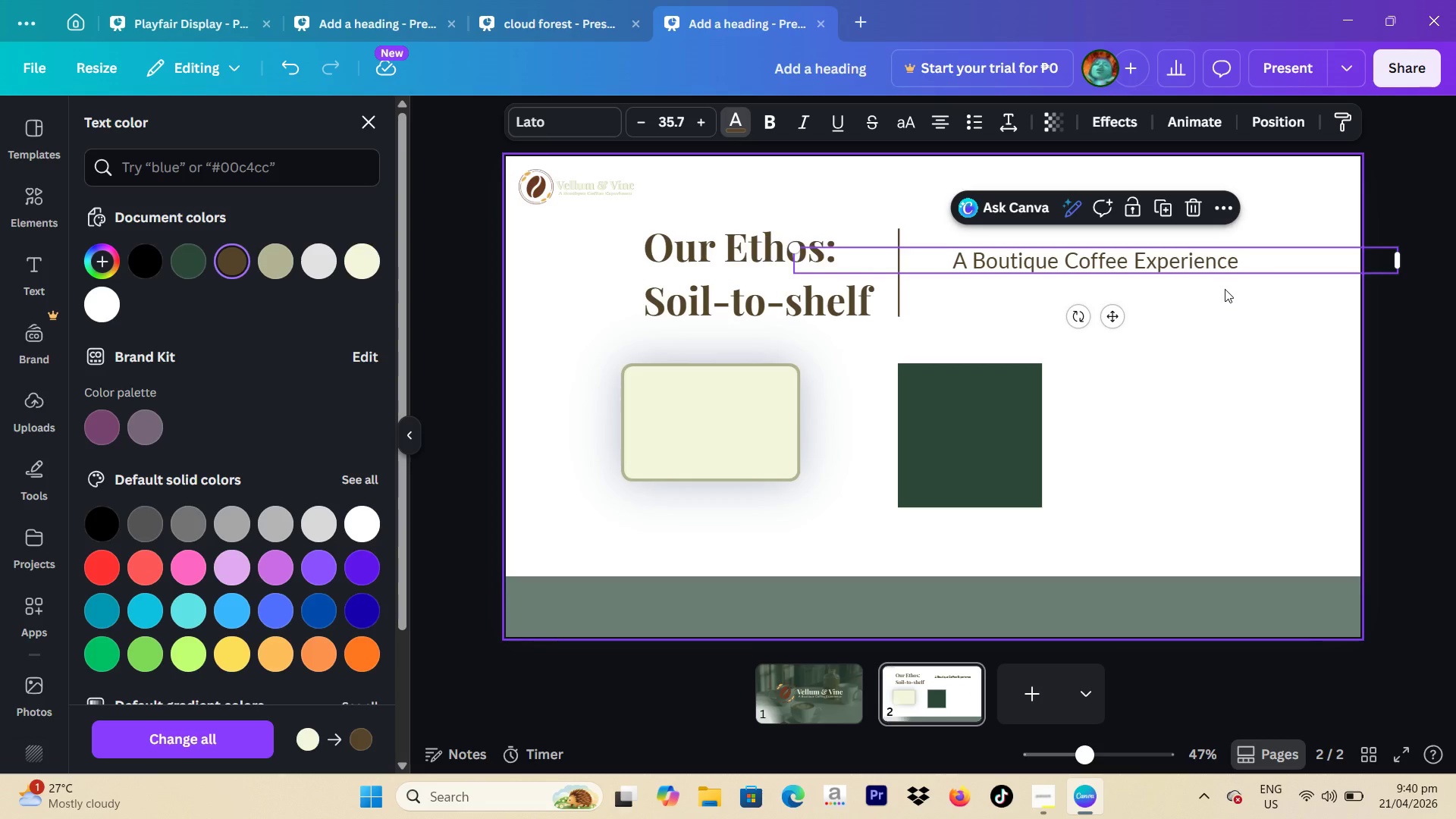 
double_click([1267, 265])
 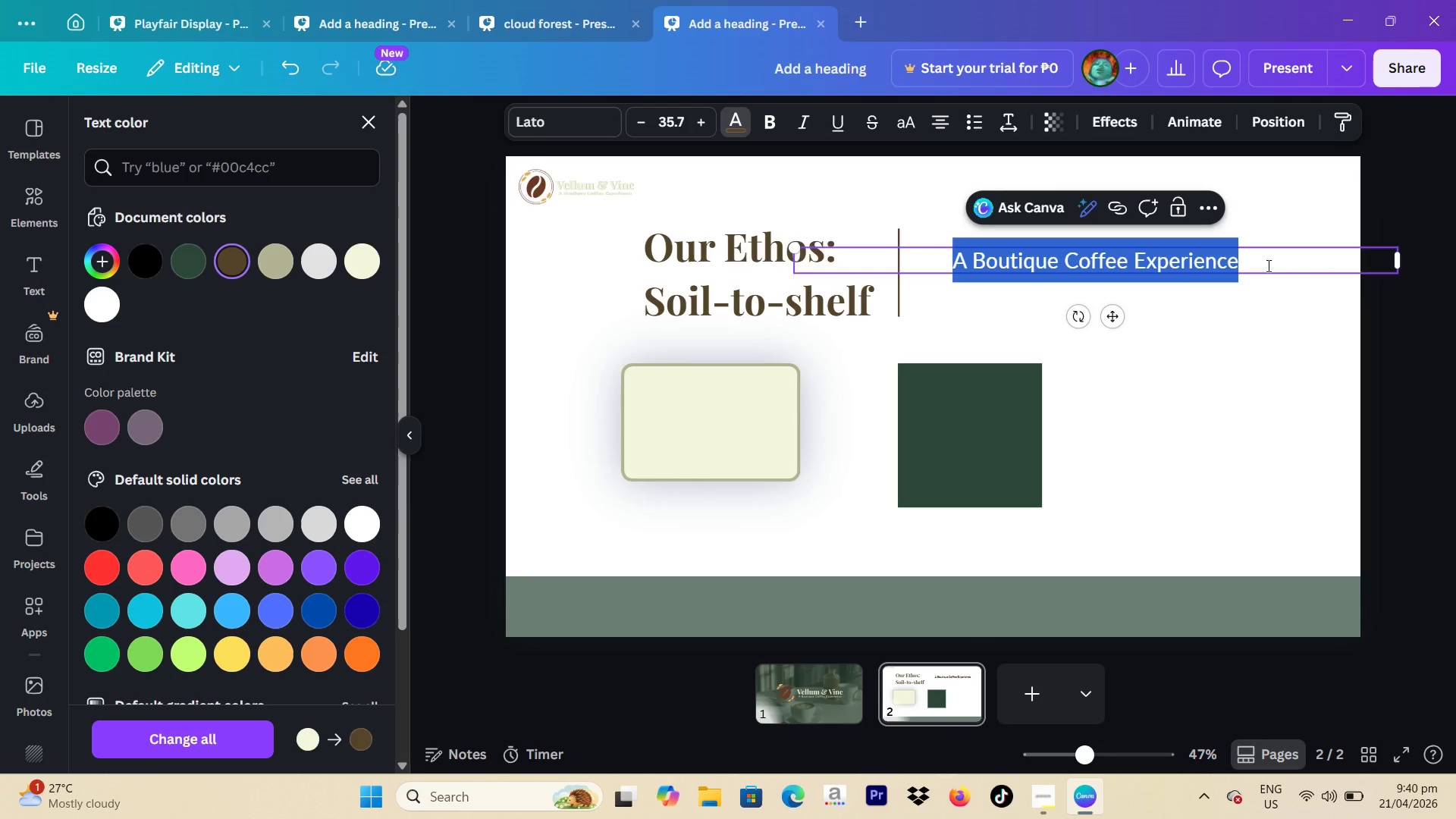 
type(Our Oi)
key(Backspace)
key(Backspace)
type(Oi)
key(Backspace)
key(Backspace)
type(Soil t==)
key(Backspace)
key(Backspace)
key(Backspace)
key(Backspace)
type(-to-Shelf approu)
key(Backspace)
type(ach emphasizws)
key(Backspace)
key(Backspace)
type(es)
 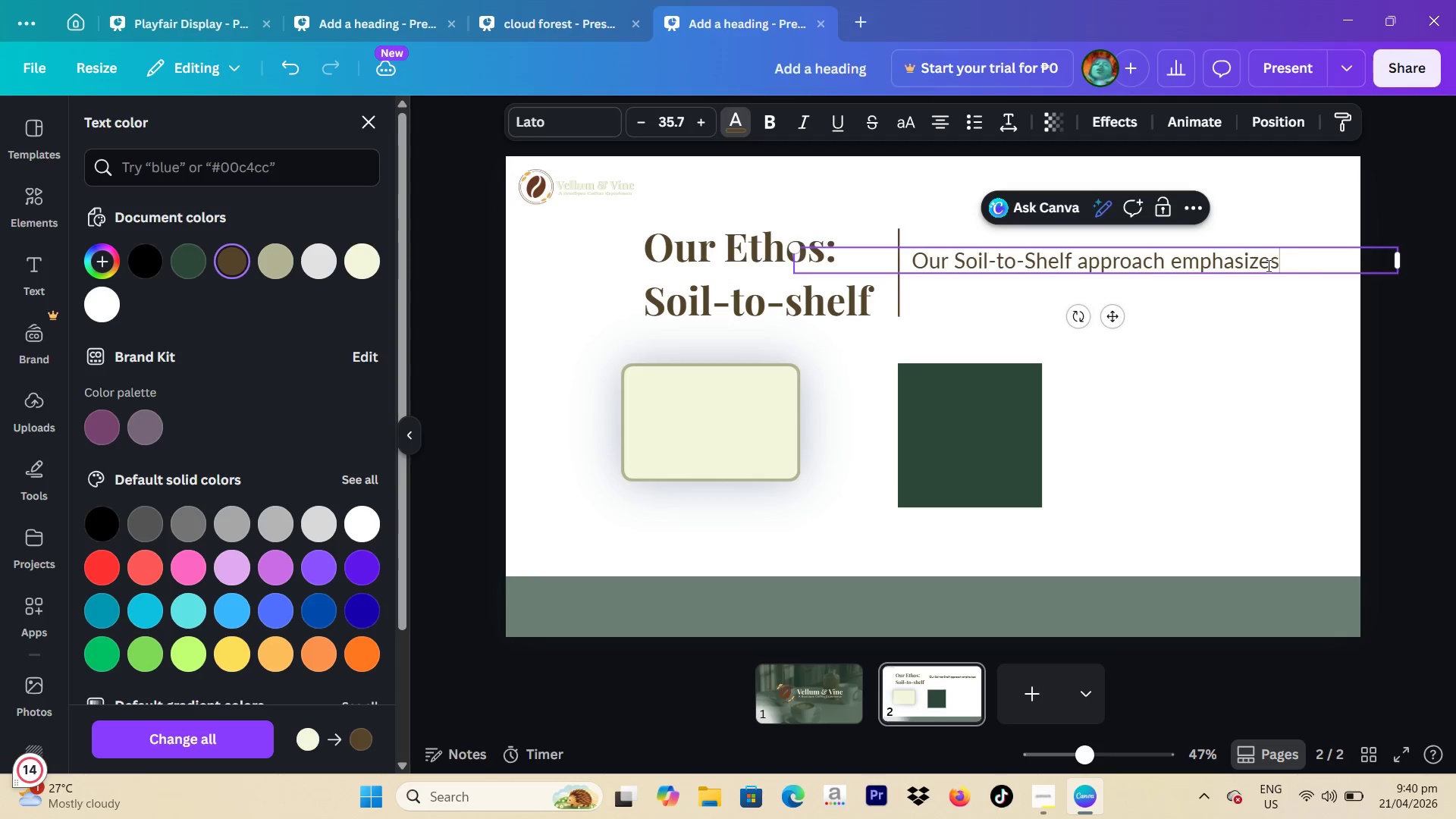 
left_click_drag(start_coordinate=[1395, 262], to_coordinate=[1350, 263])
 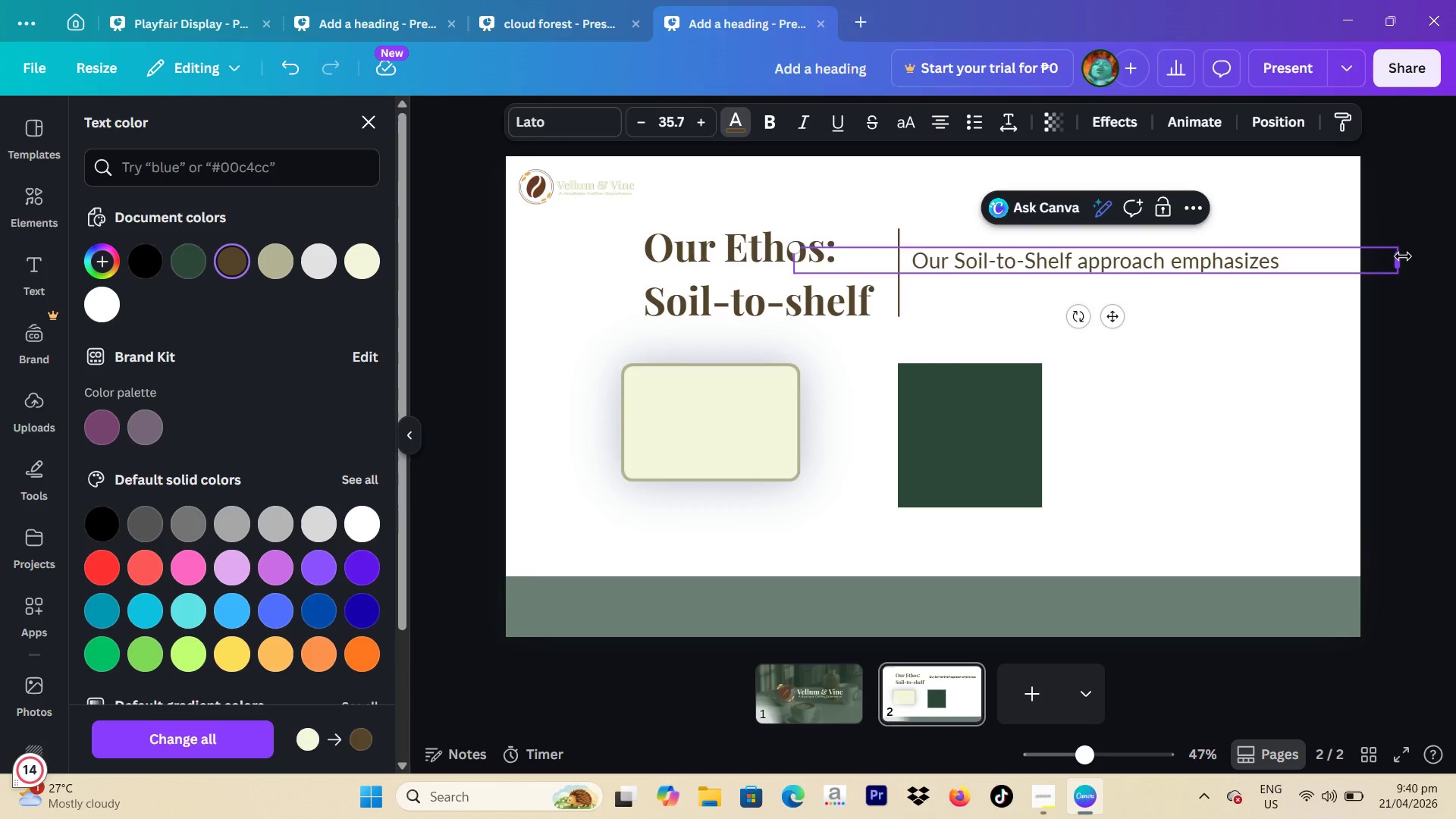 
left_click_drag(start_coordinate=[1402, 256], to_coordinate=[1178, 256])
 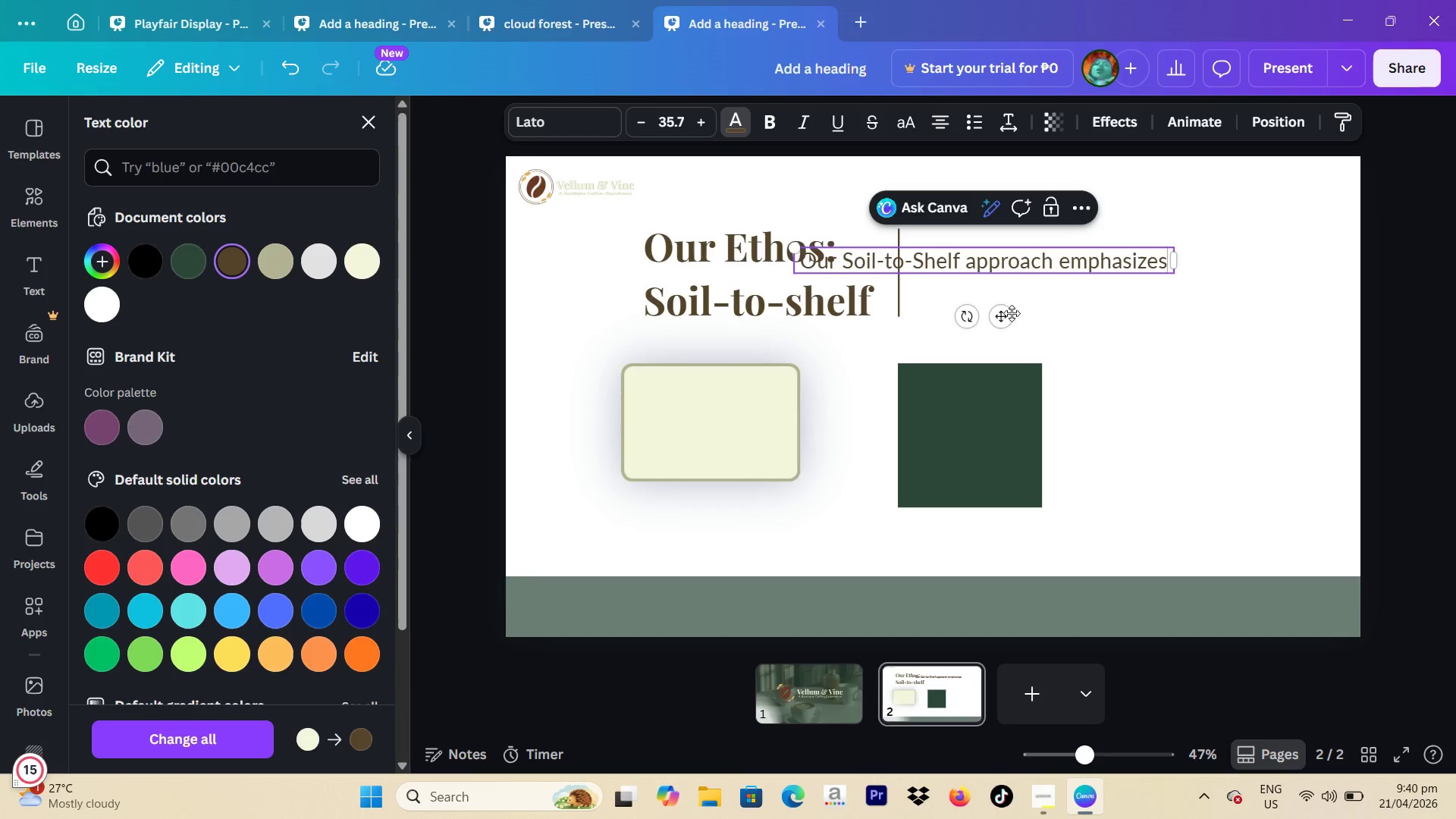 
left_click_drag(start_coordinate=[1005, 314], to_coordinate=[1127, 299])
 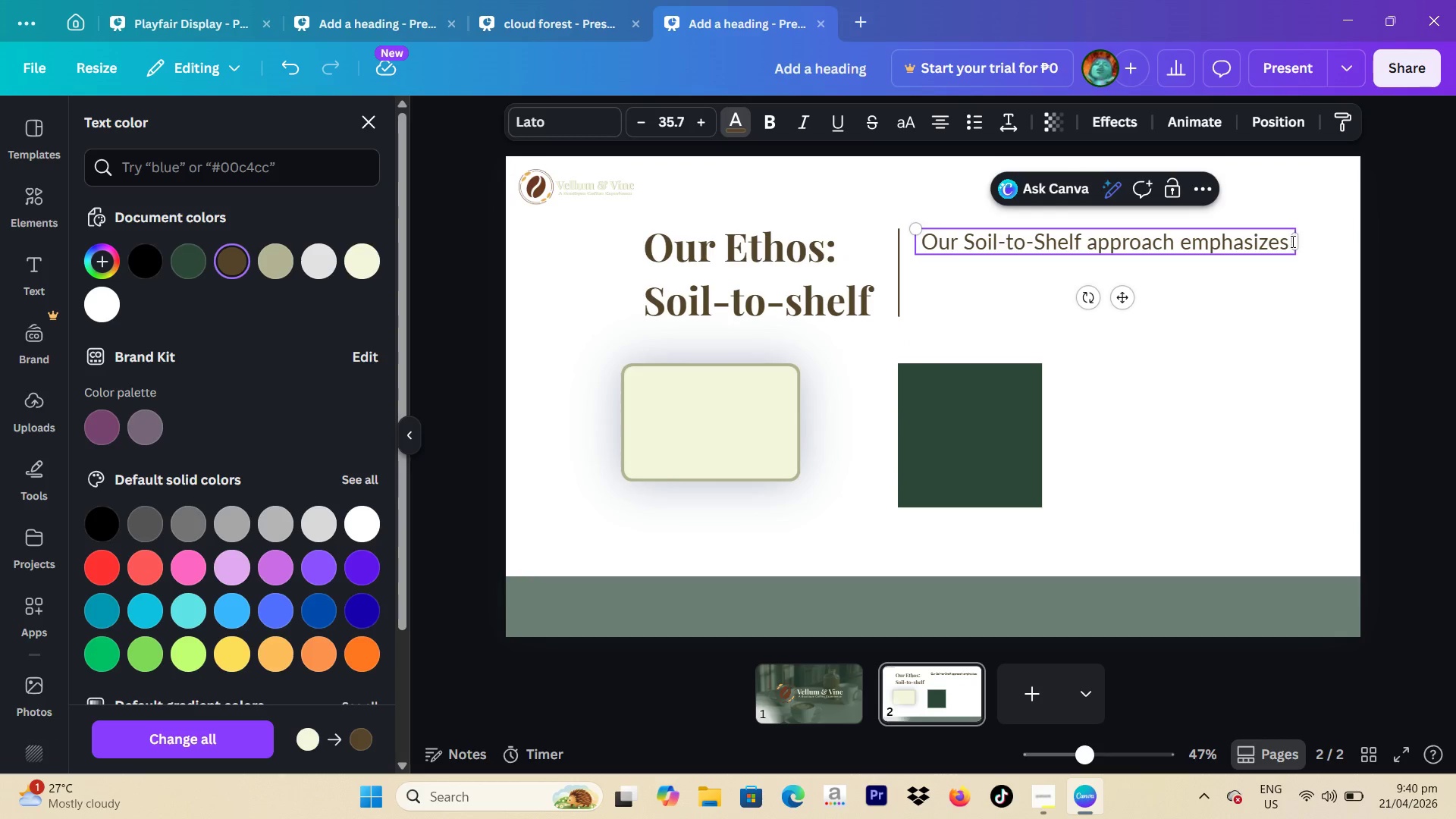 
left_click([1291, 243])
 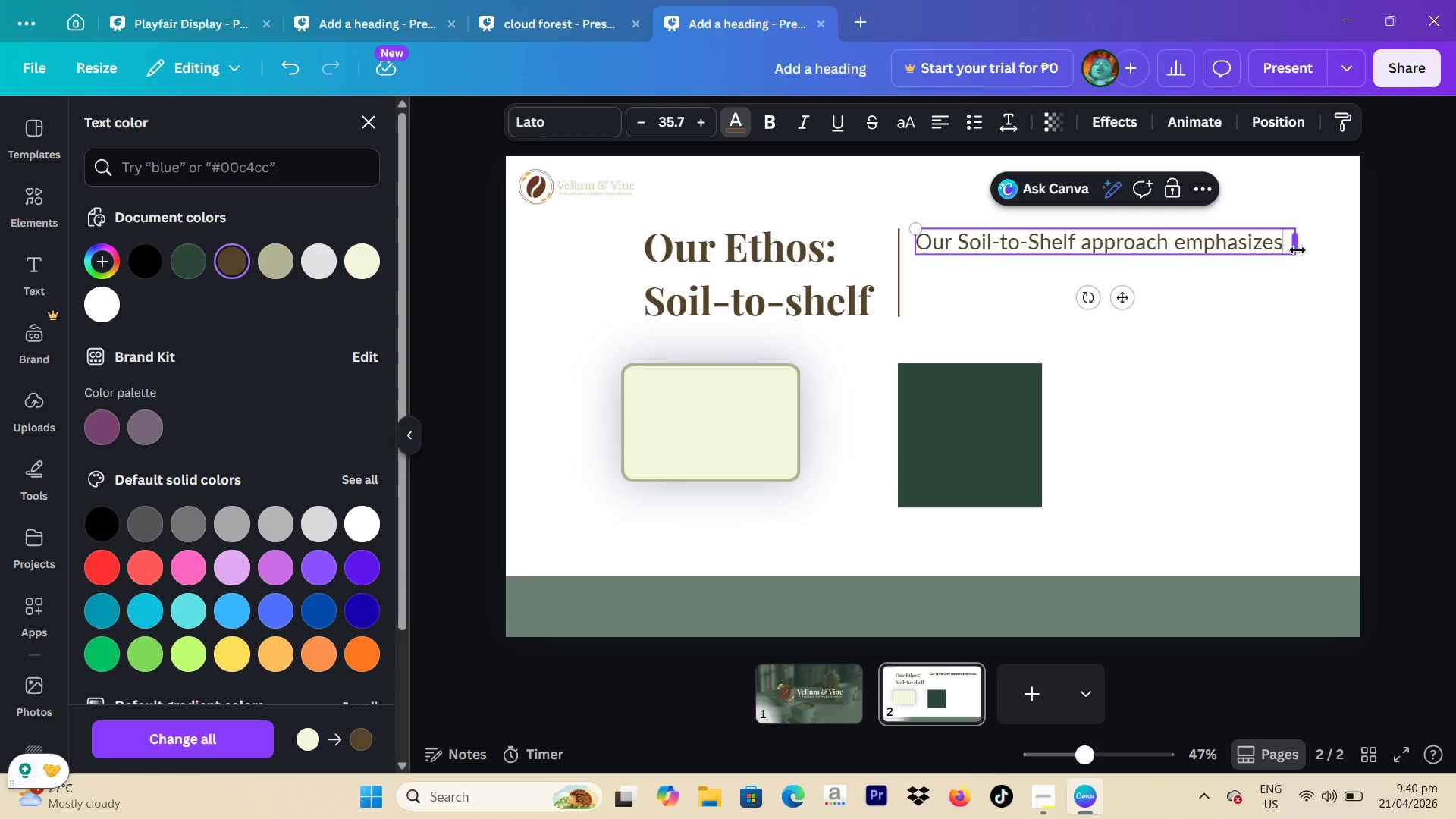 
wait(8.0)
 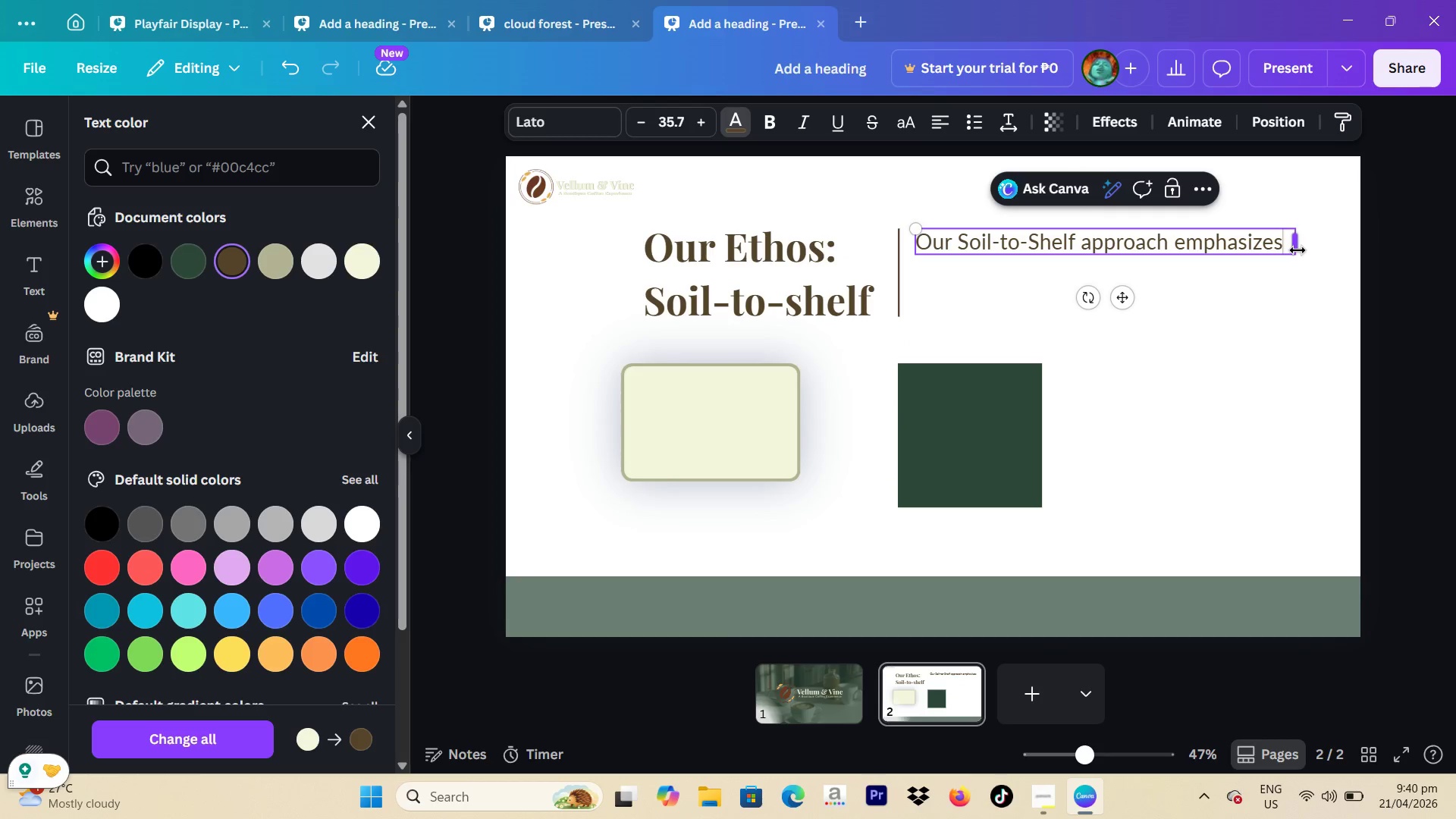 
type( ethical)
 